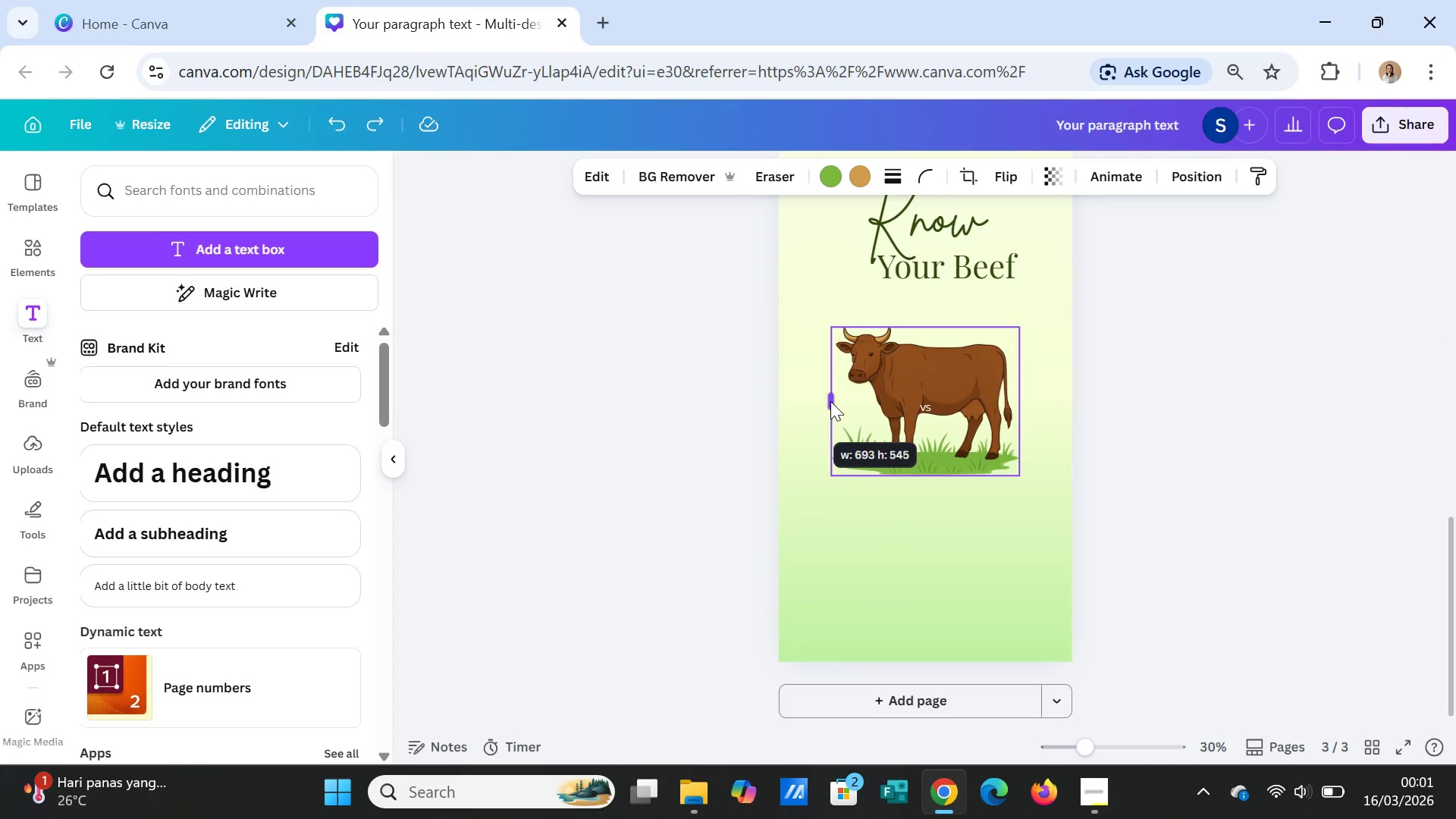 
double_click([830, 401])
 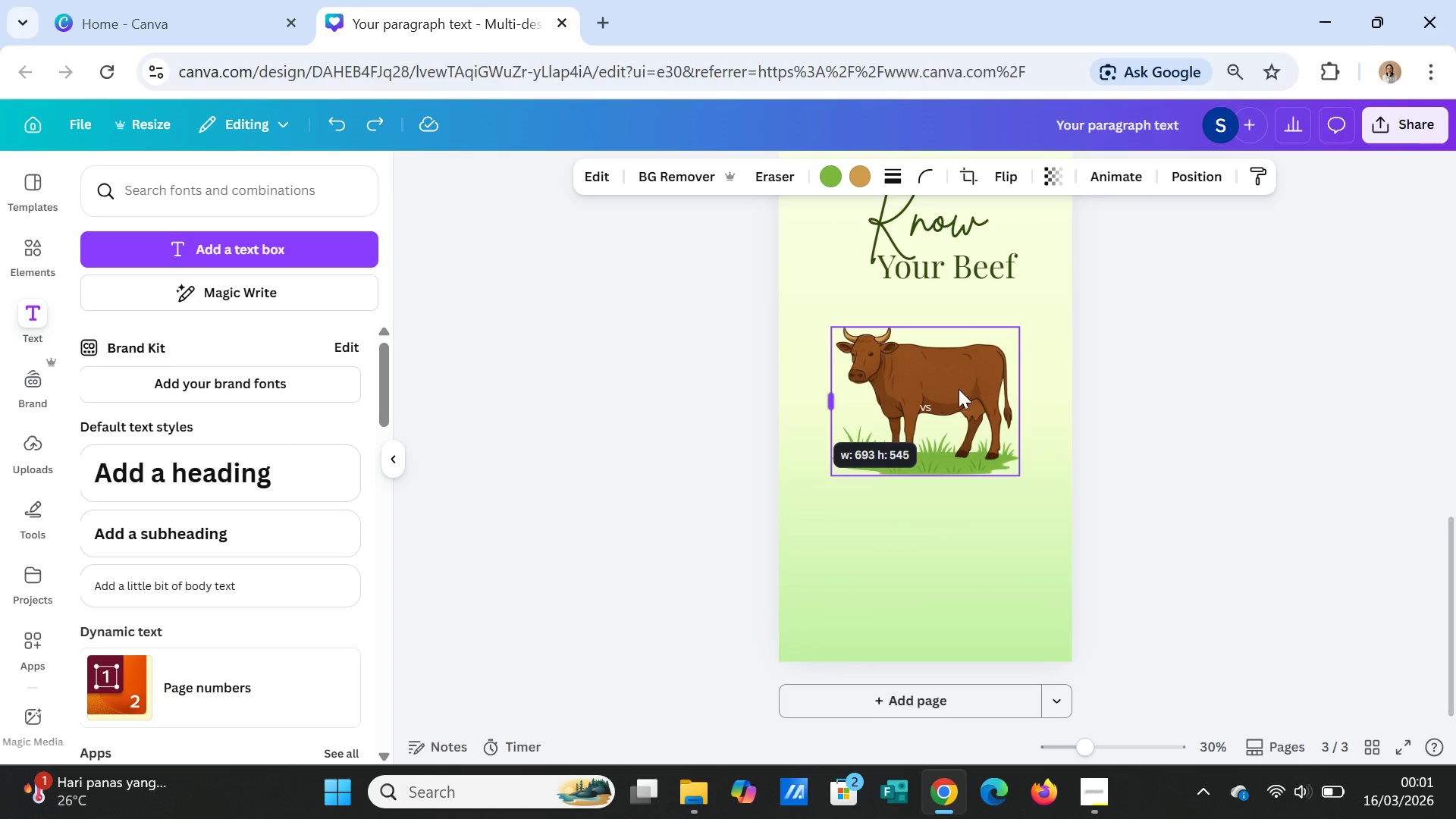 
triple_click([959, 389])
 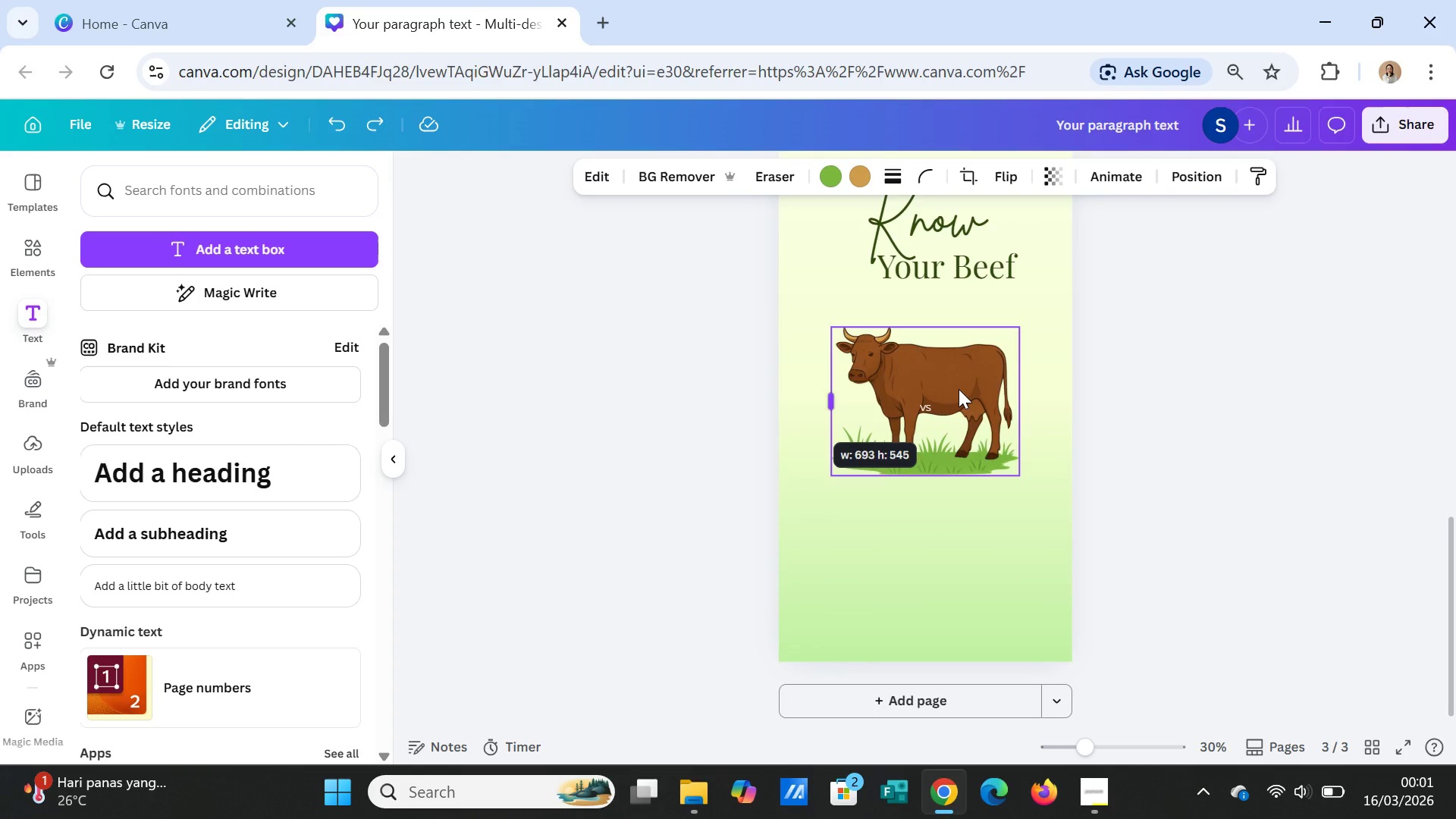 
triple_click([959, 389])
 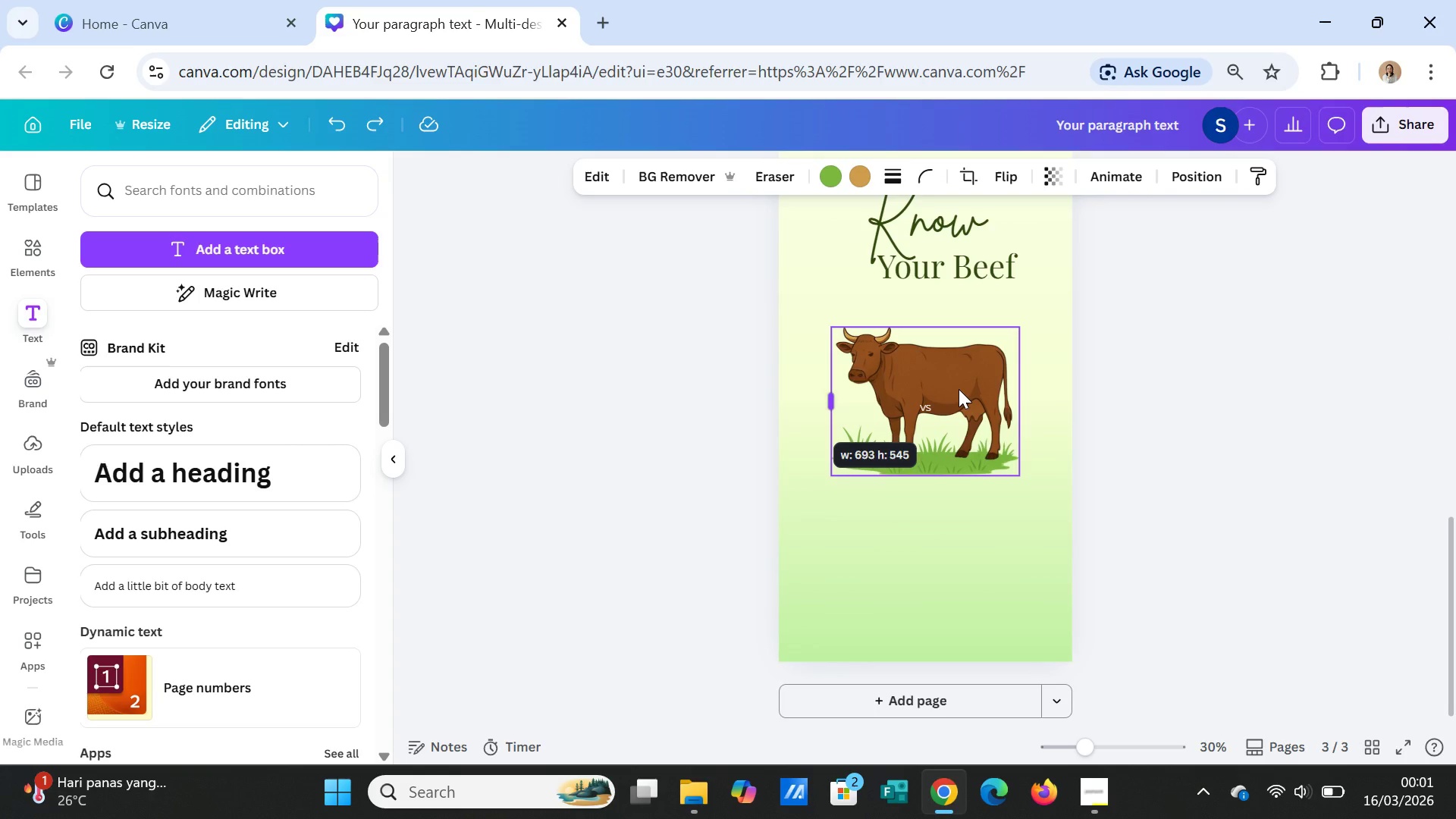 
triple_click([959, 389])
 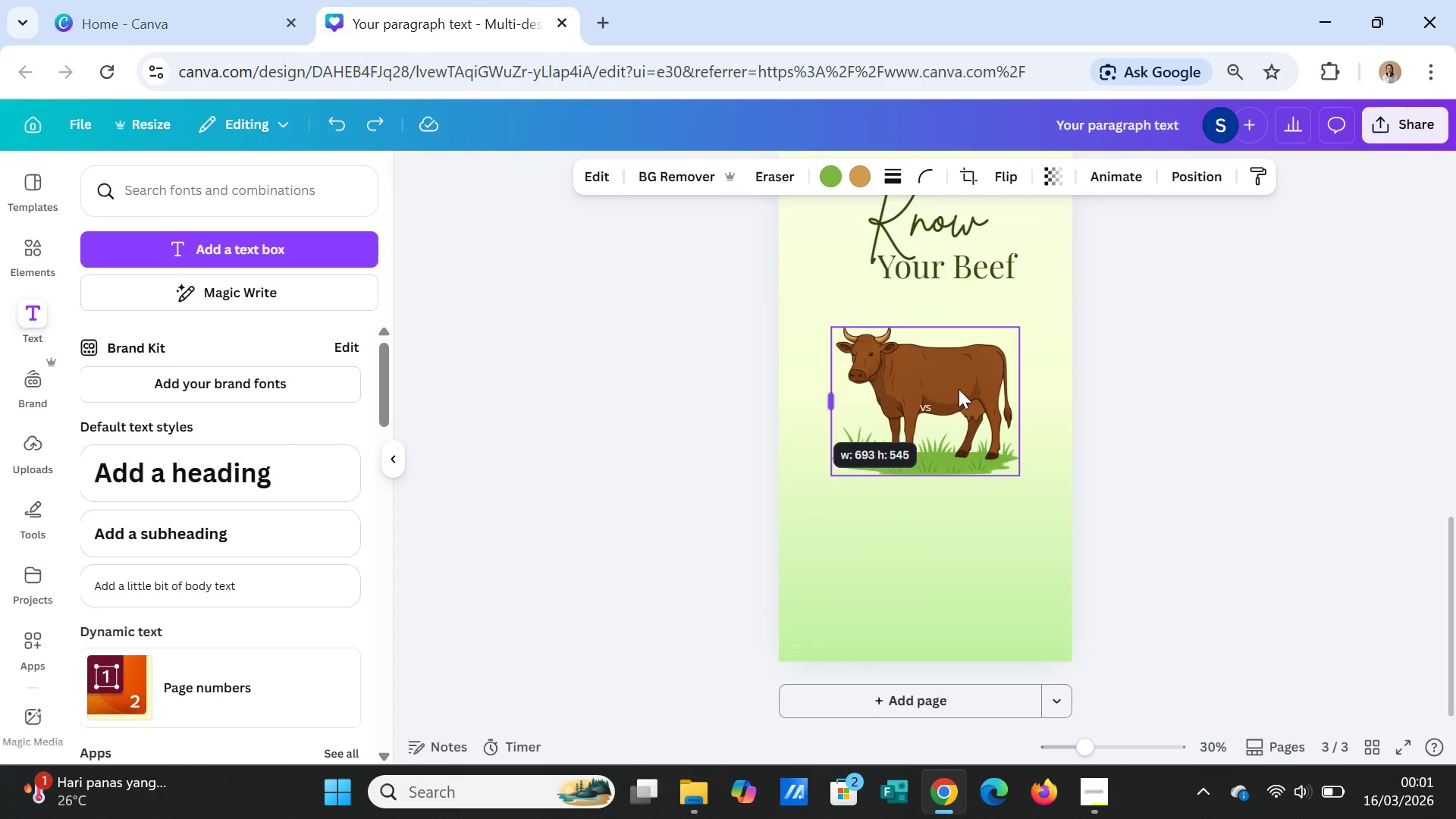 
triple_click([959, 389])
 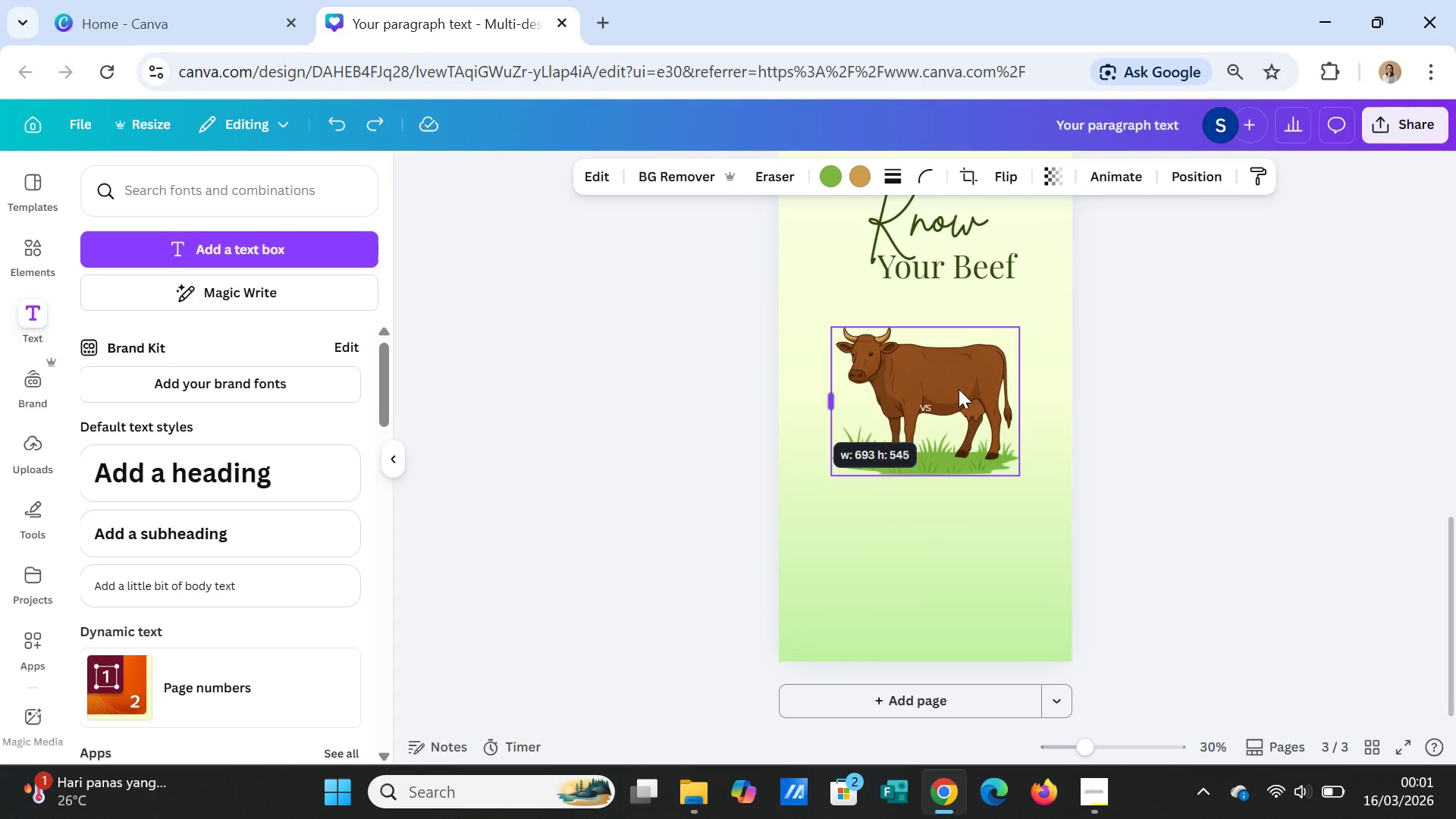 
triple_click([959, 389])
 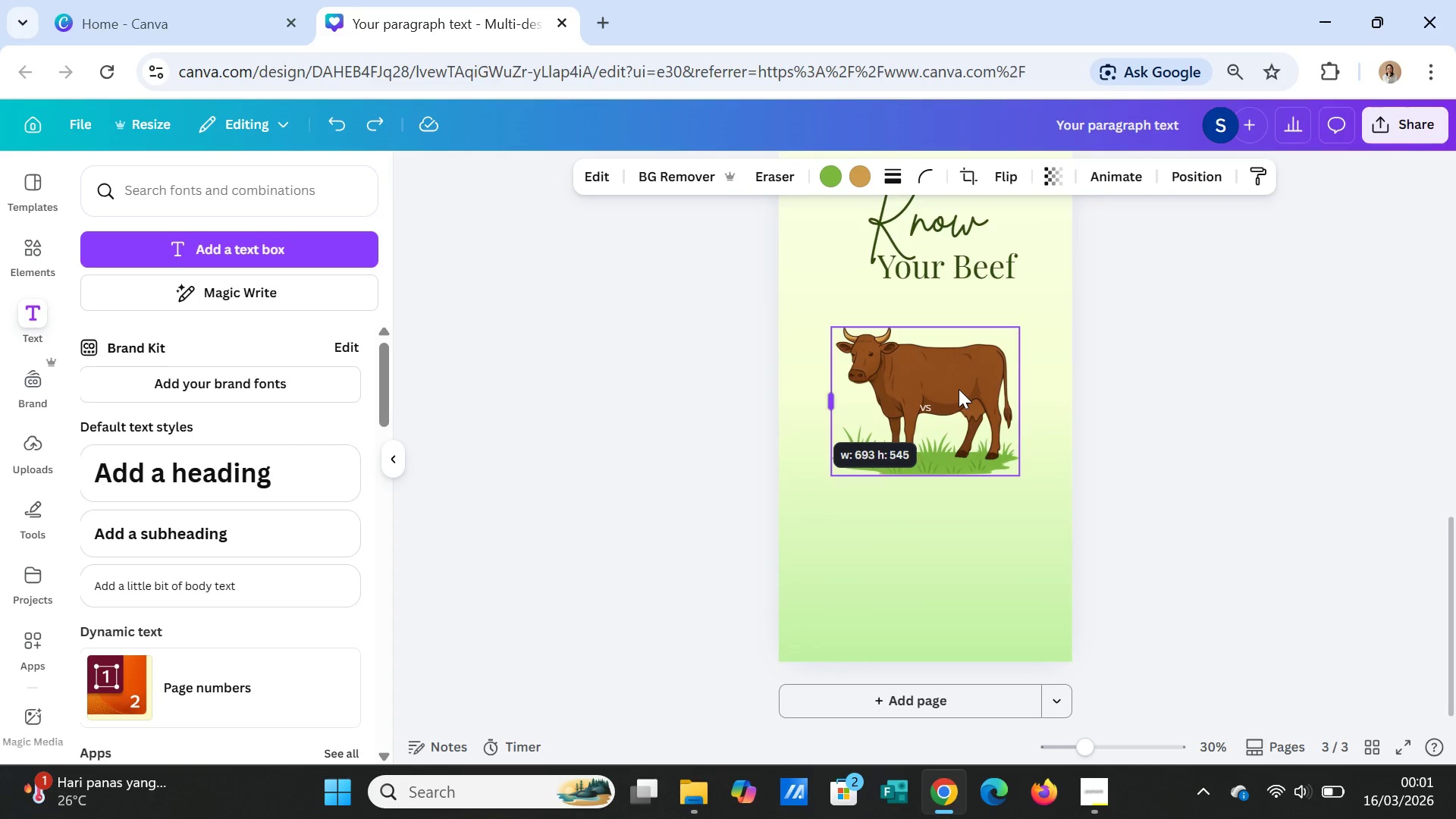 
triple_click([959, 389])
 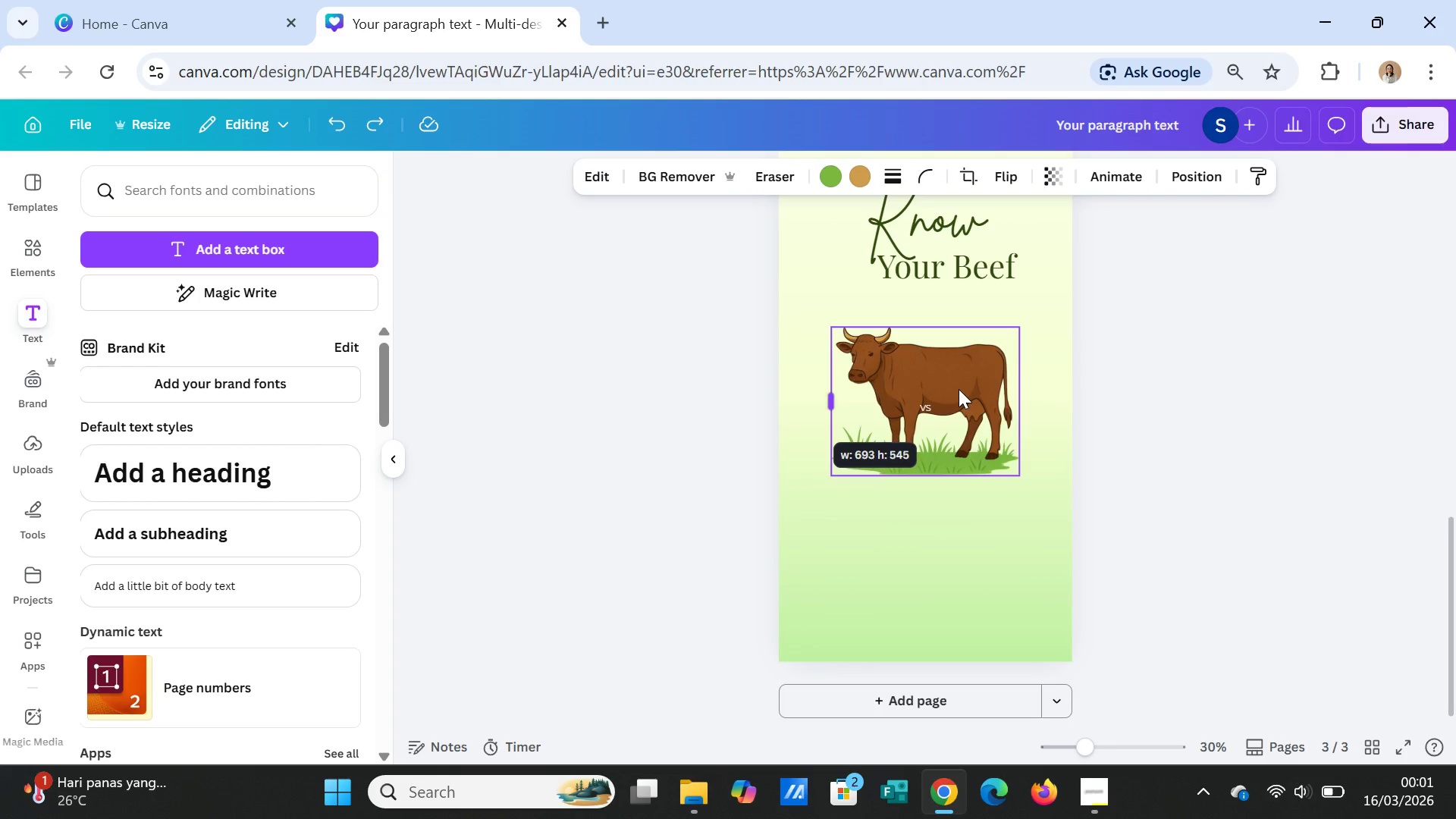 
triple_click([959, 389])
 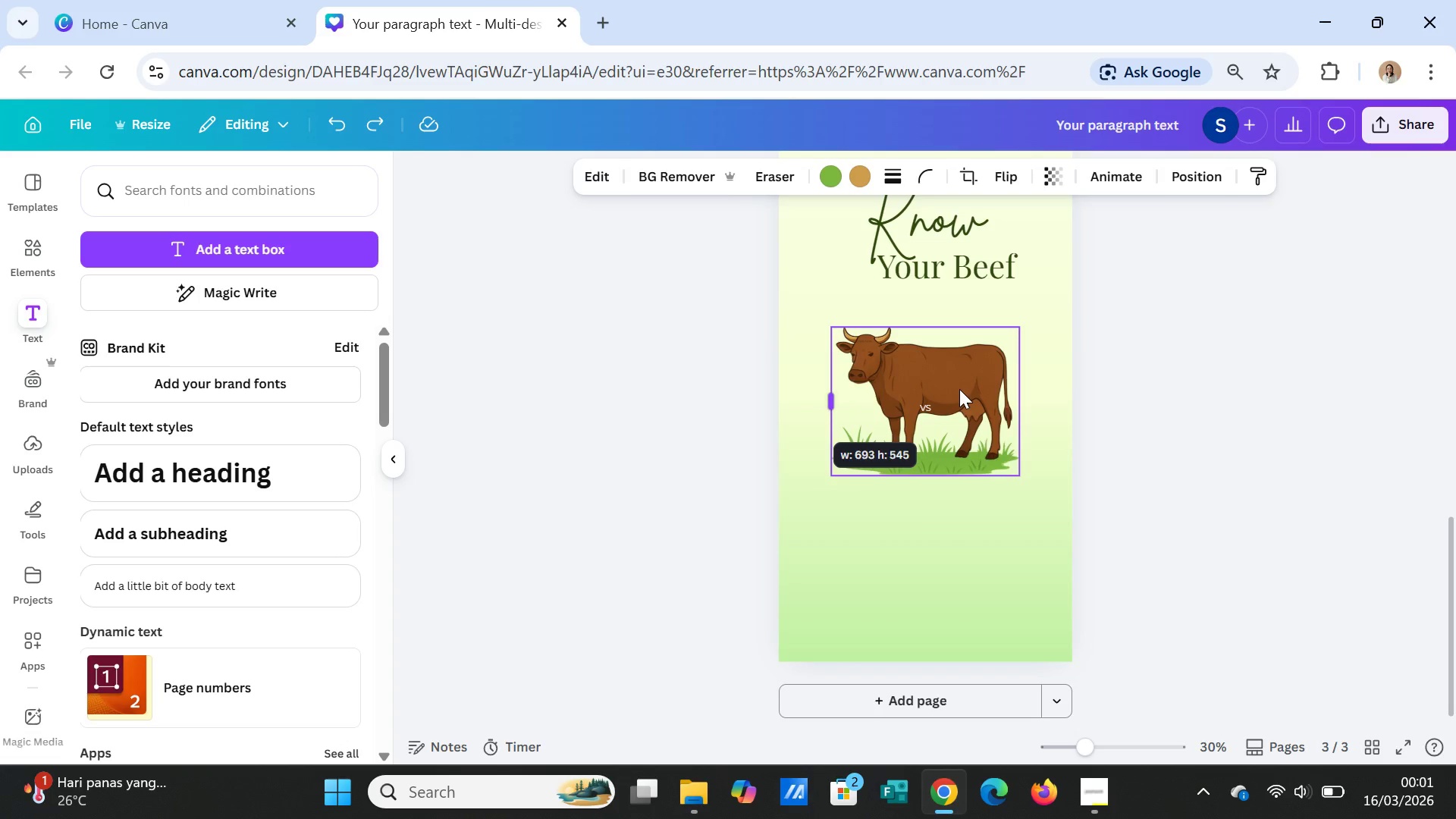 
triple_click([959, 389])
 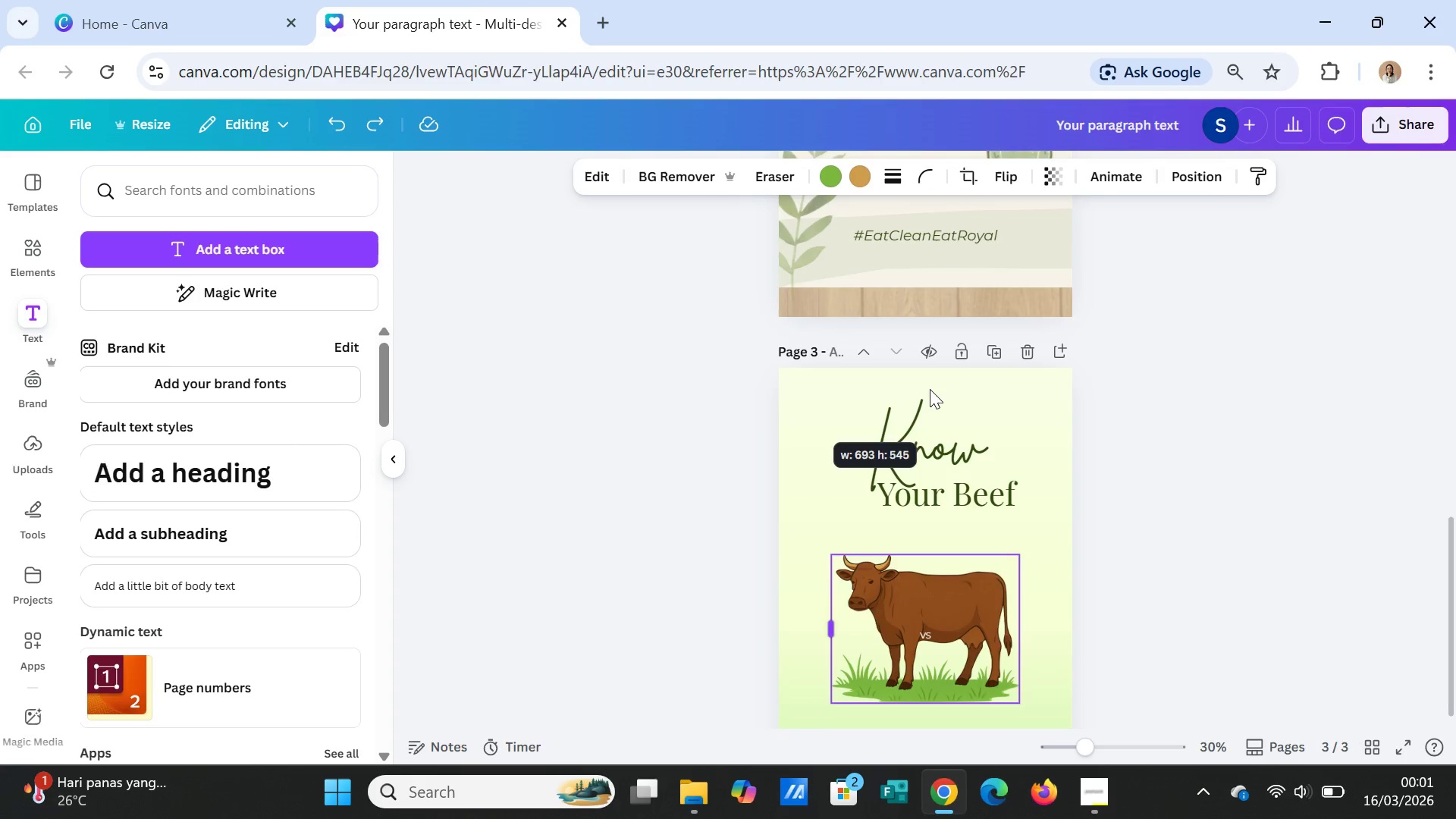 
scroll: coordinate [930, 389], scroll_direction: up, amount: 2.0
 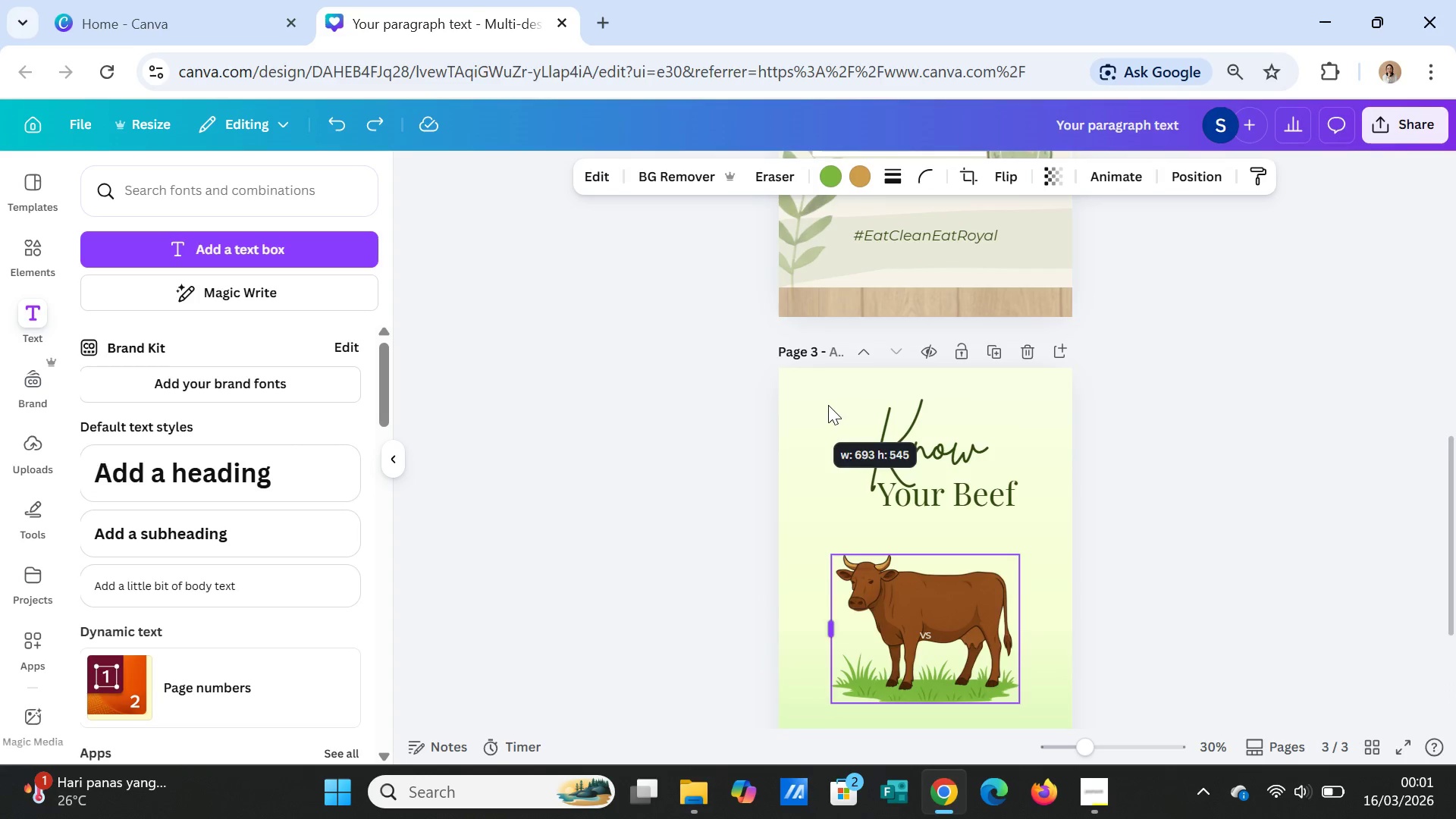 
left_click([827, 406])
 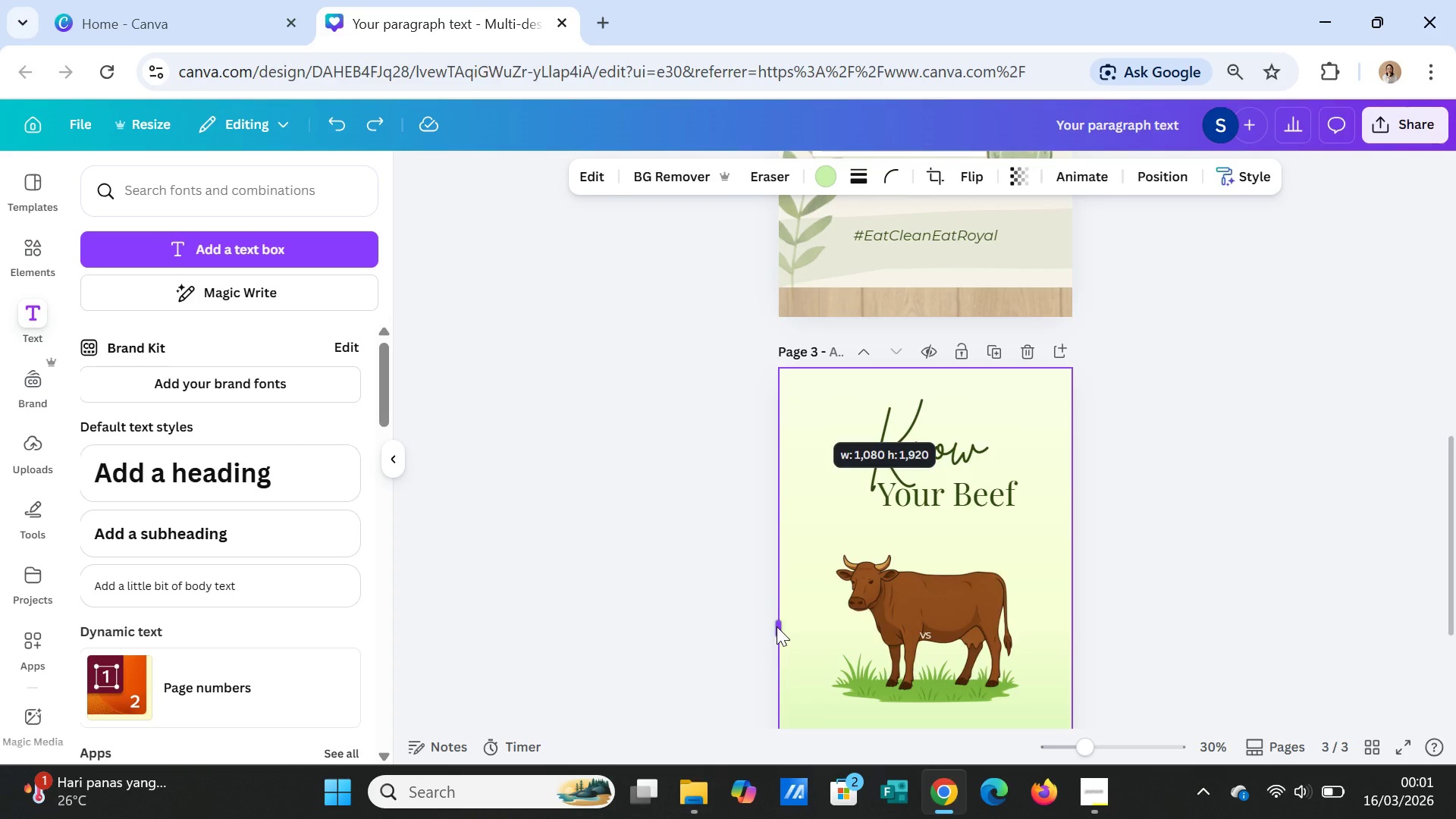 
scroll: coordinate [1007, 485], scroll_direction: none, amount: 0.0
 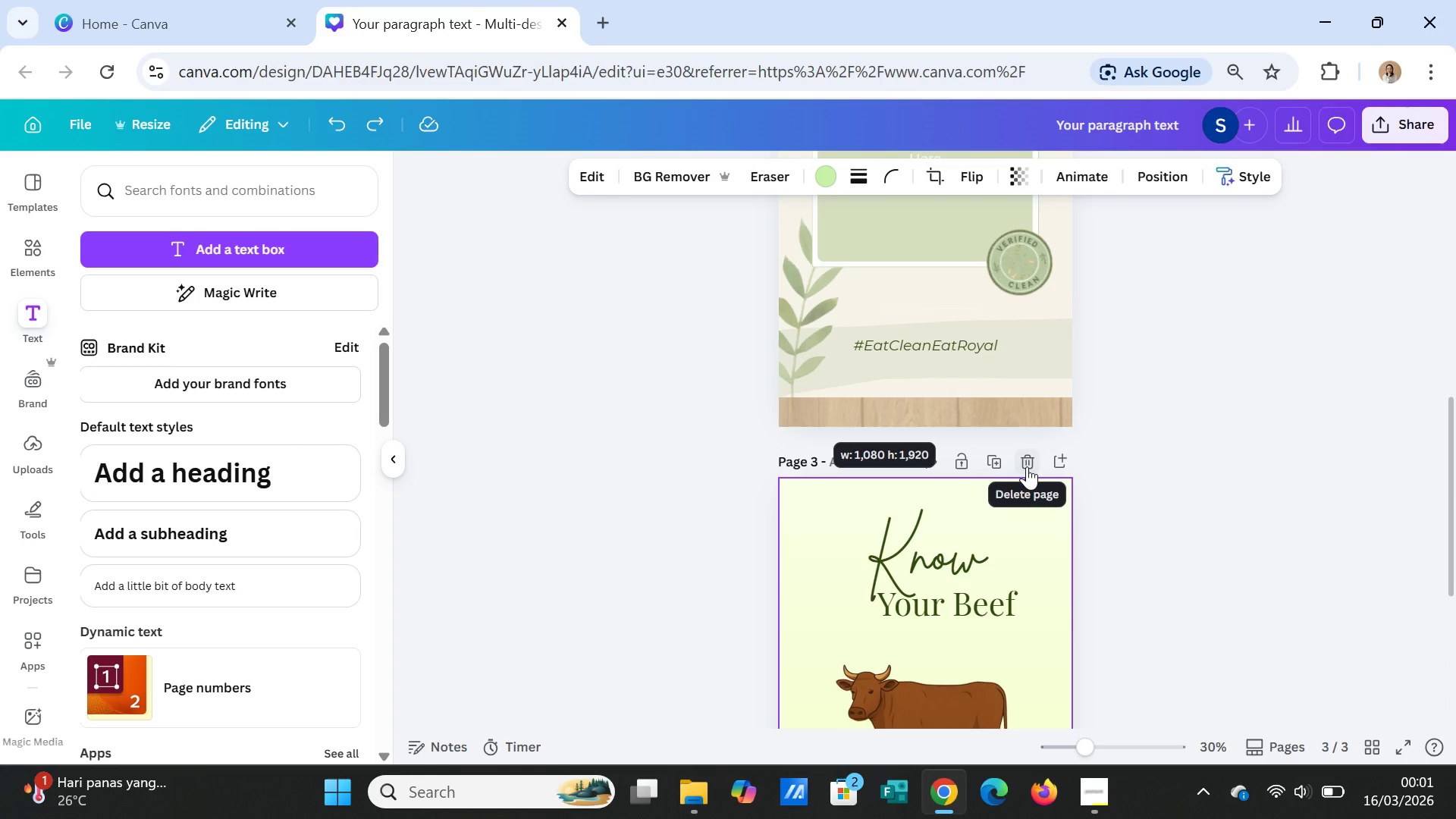 
left_click([1027, 466])
 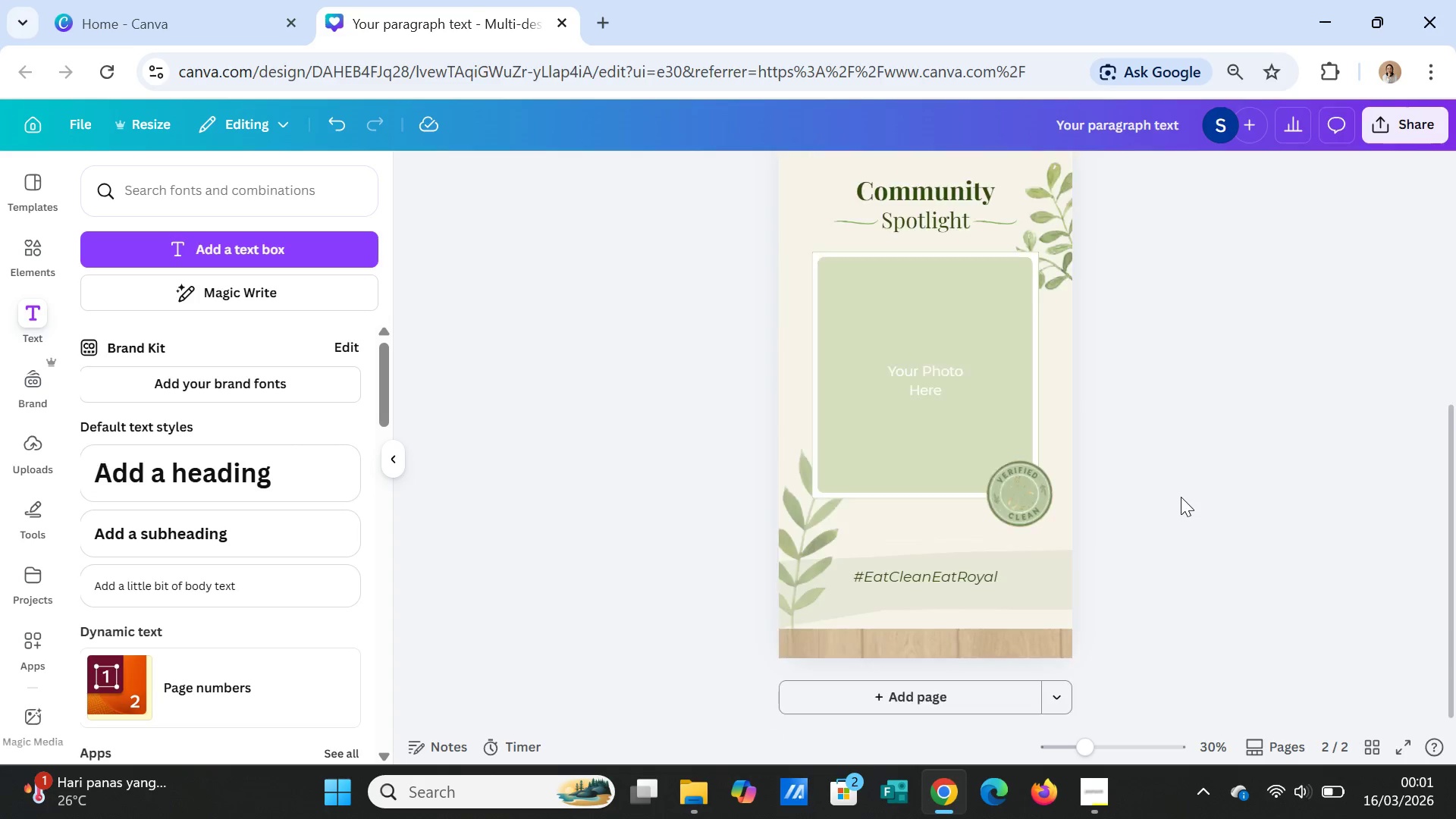 
left_click([1181, 497])
 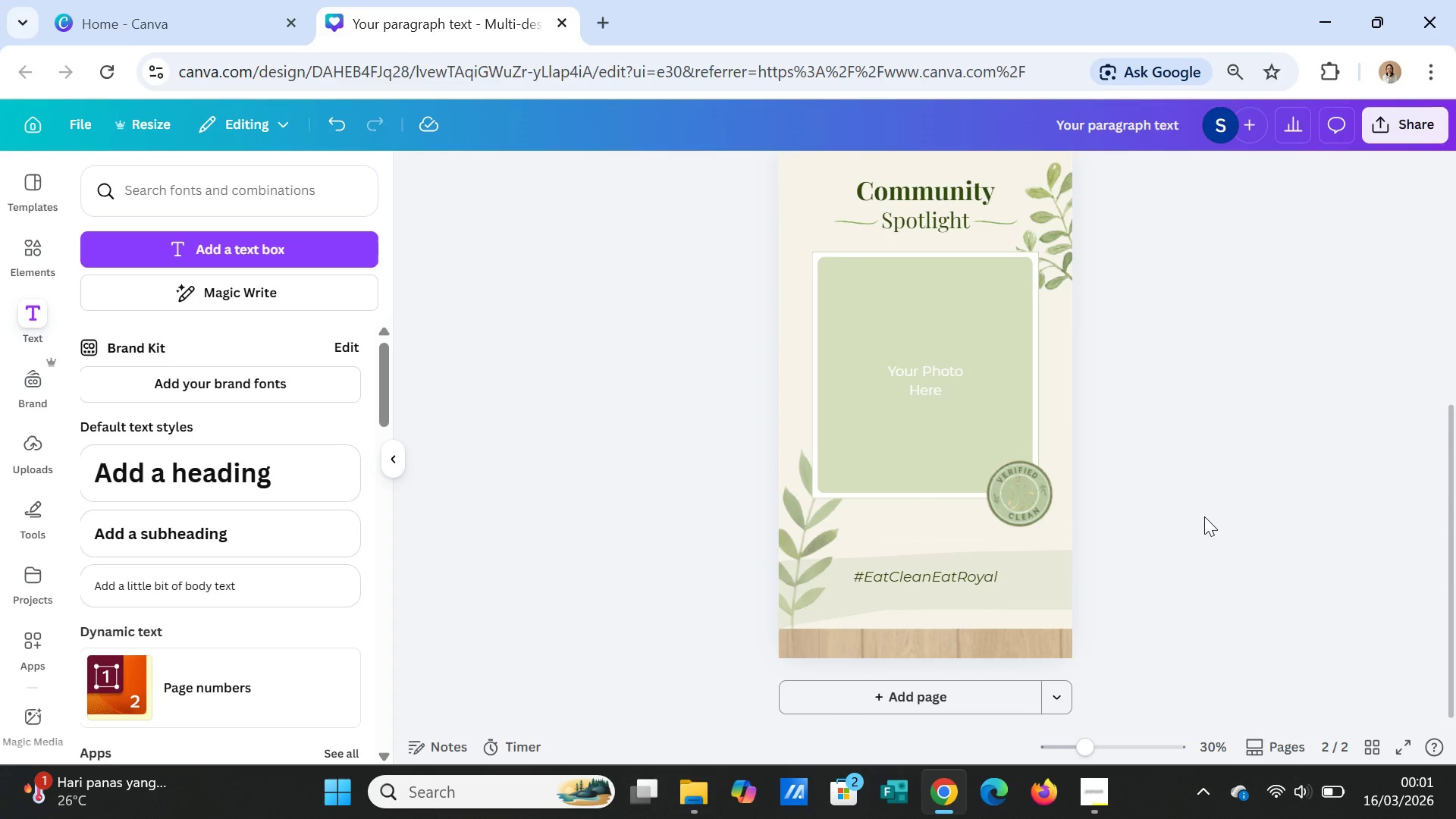 
scroll: coordinate [1205, 535], scroll_direction: down, amount: 7.0
 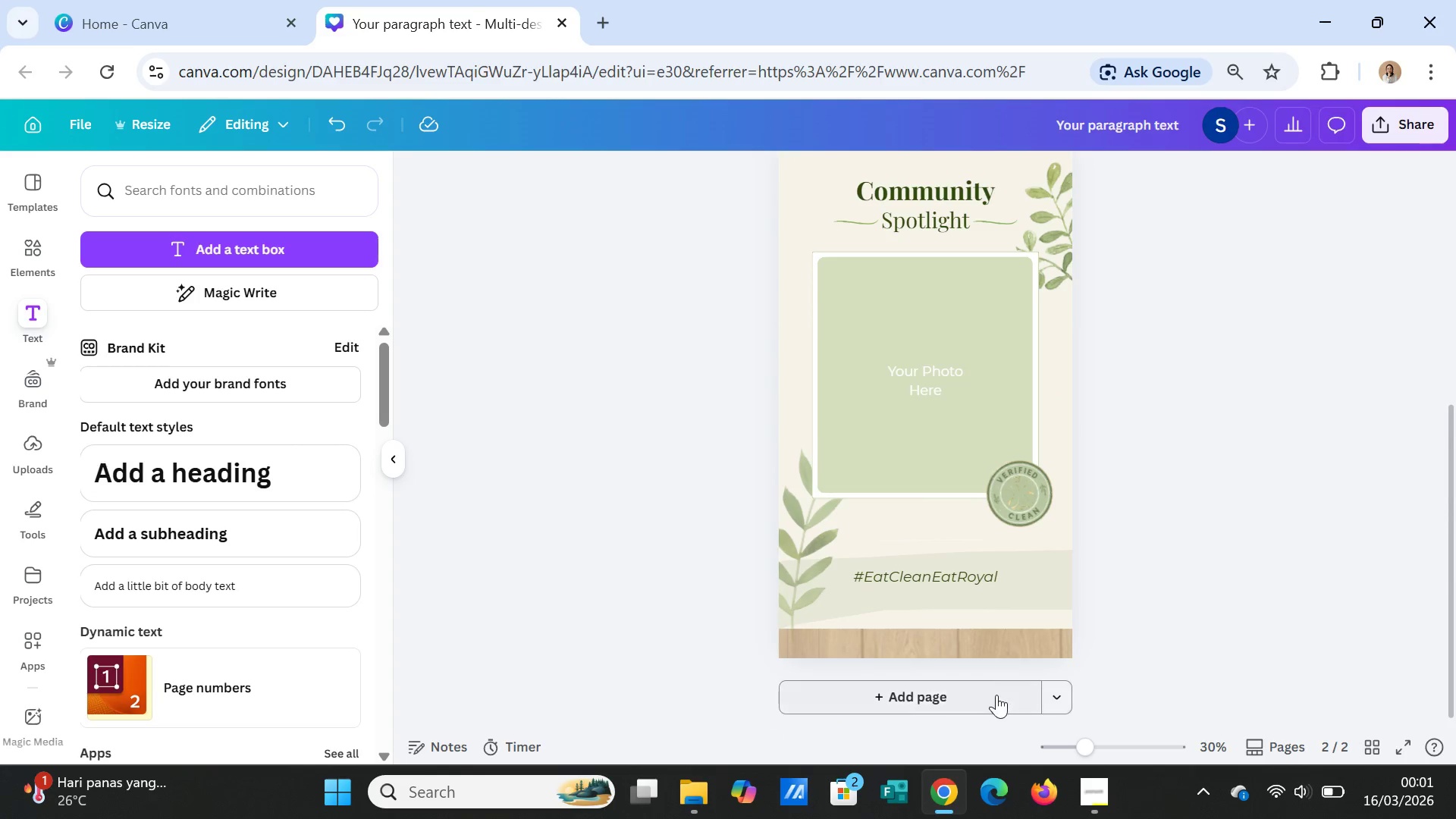 
left_click([996, 695])
 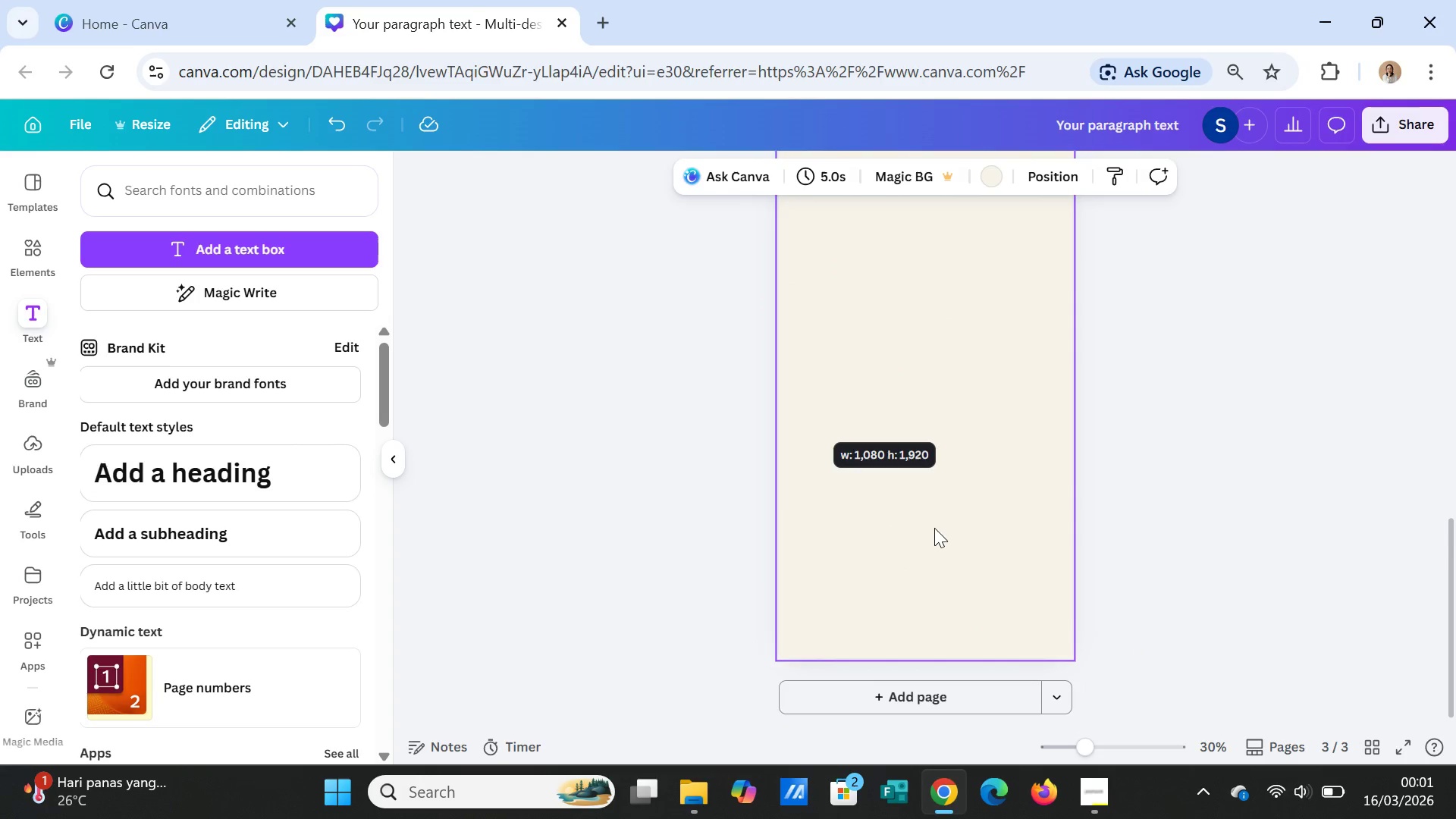 
left_click([943, 520])
 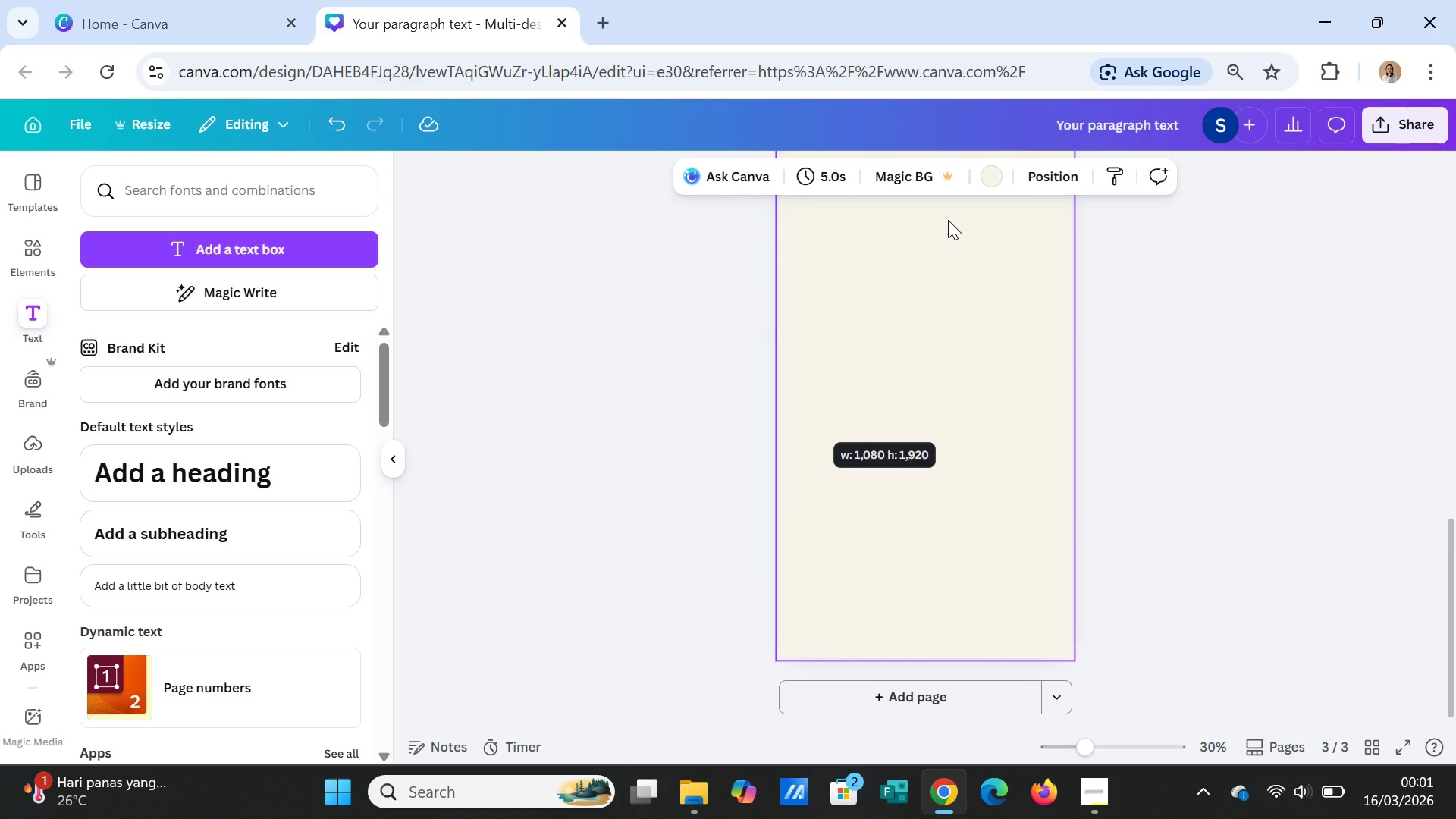 
wait(12.7)
 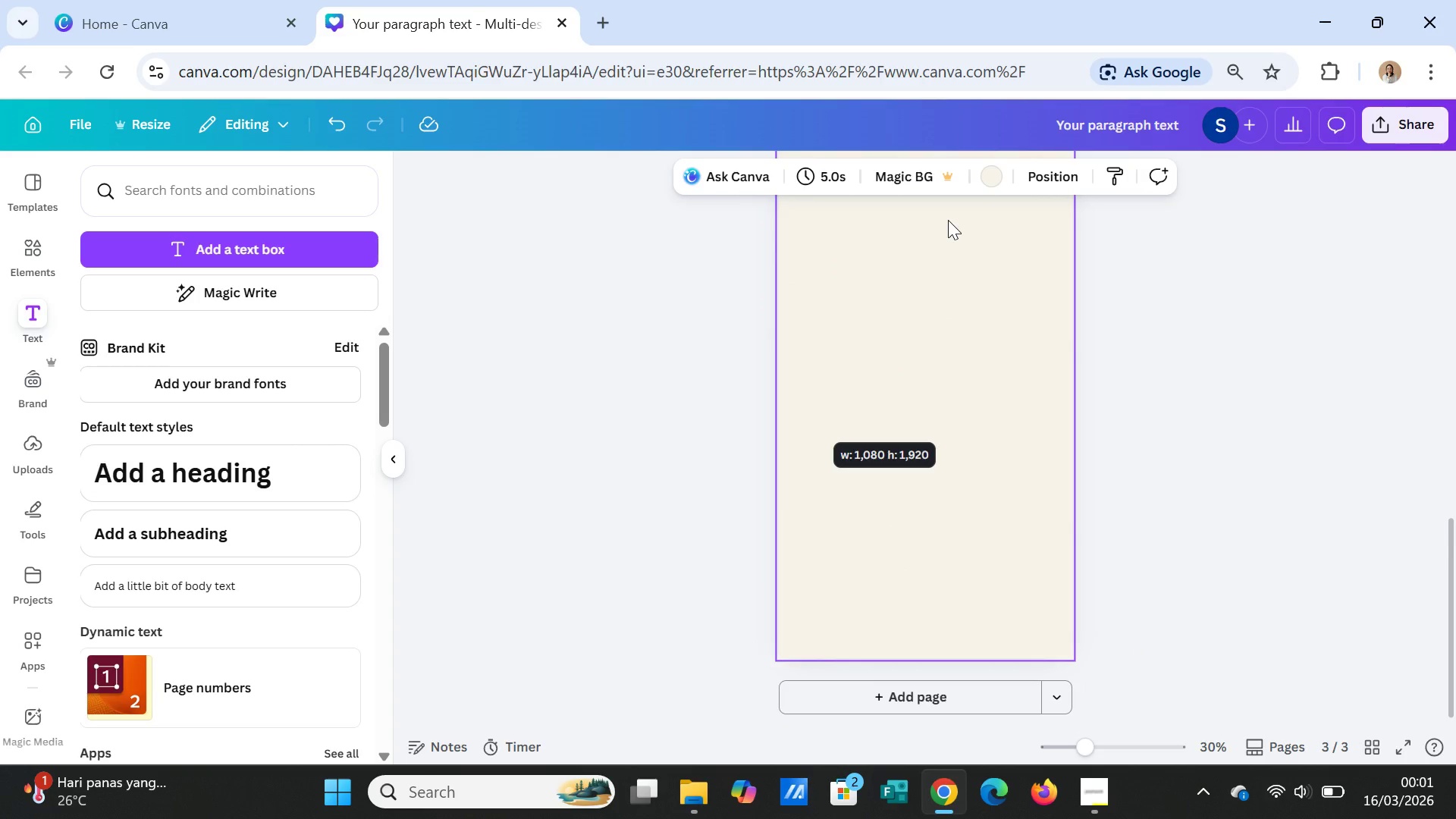 
left_click([37, 246])
 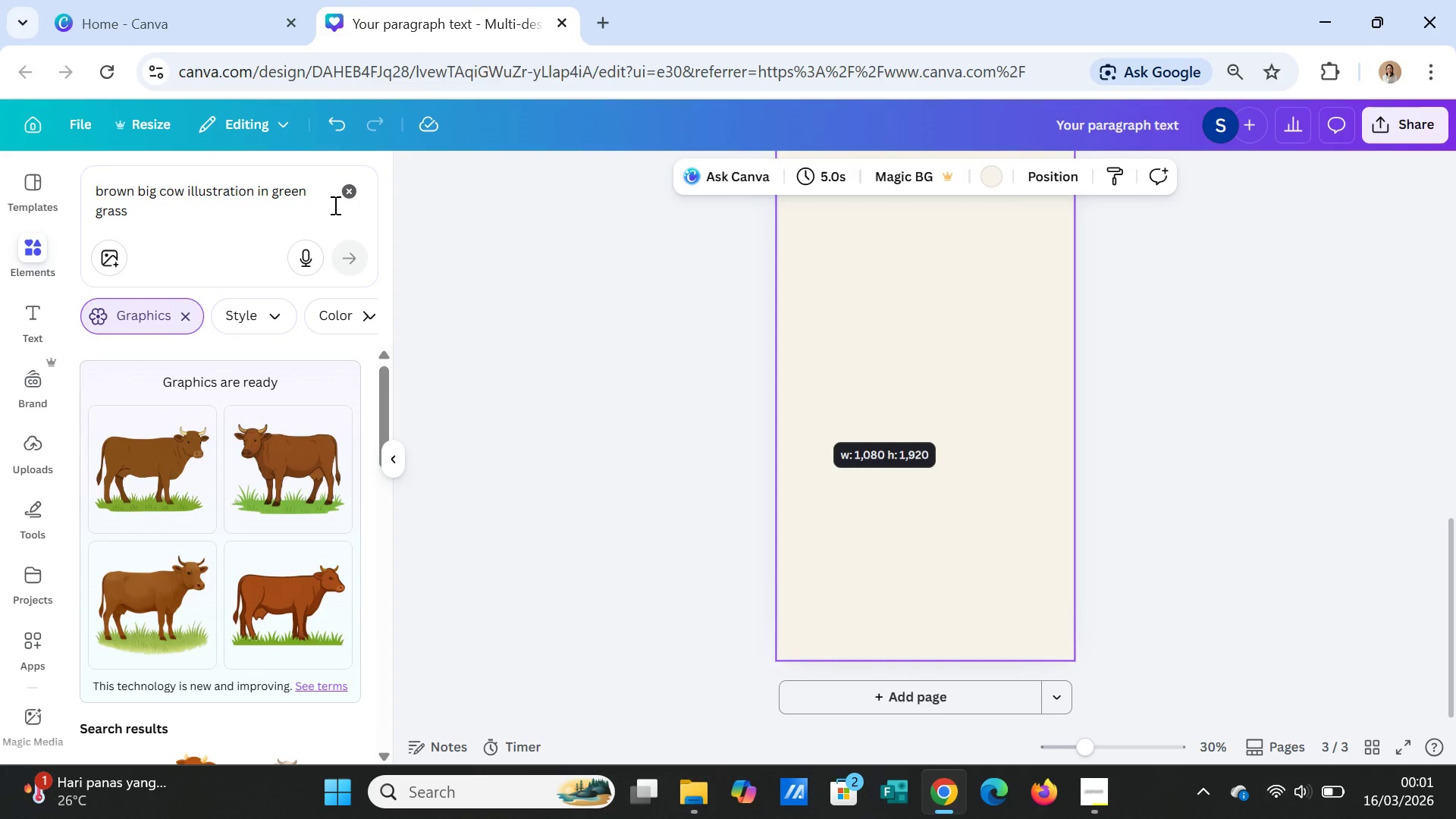 
left_click([349, 187])
 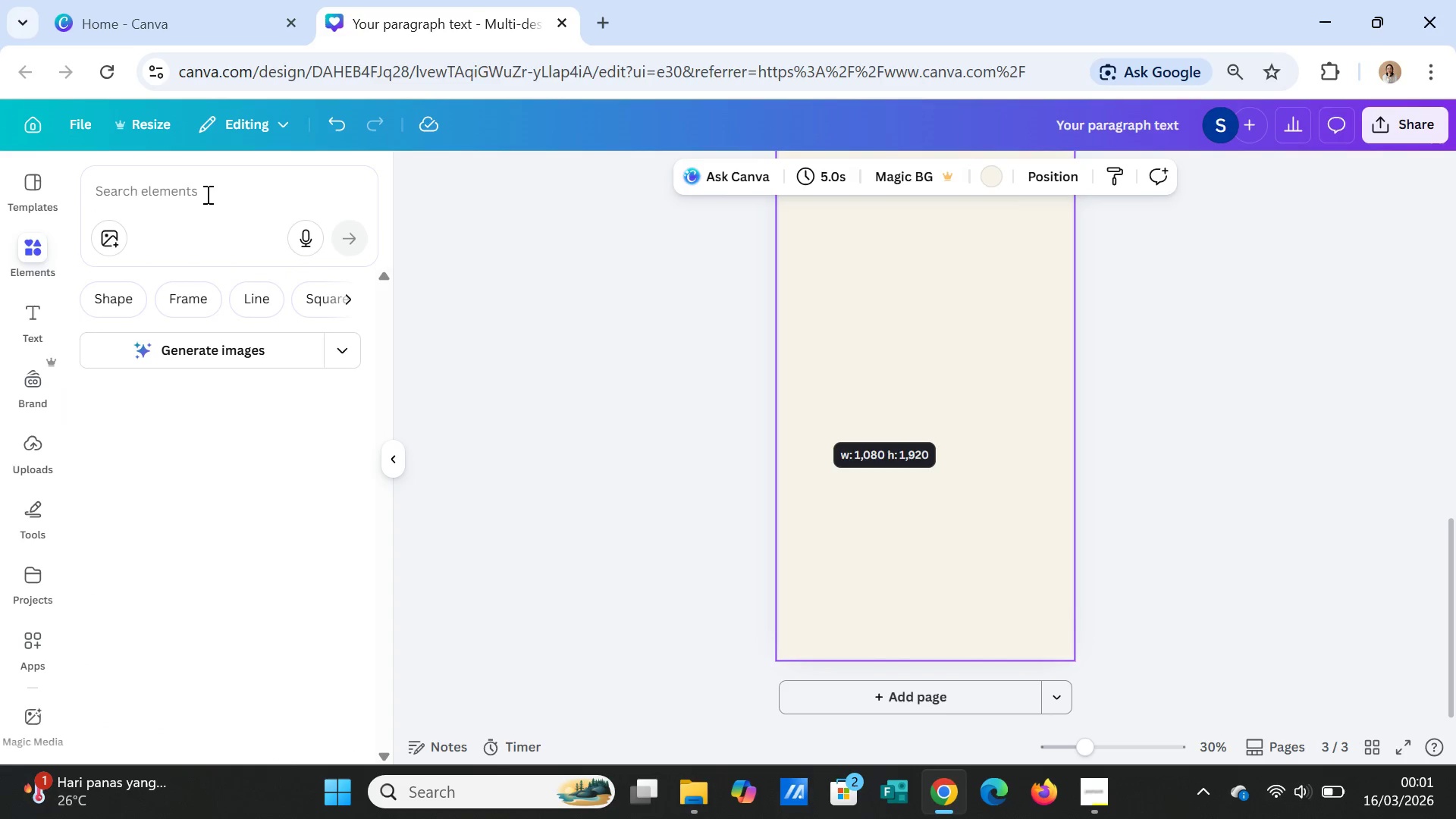 
left_click([206, 194])
 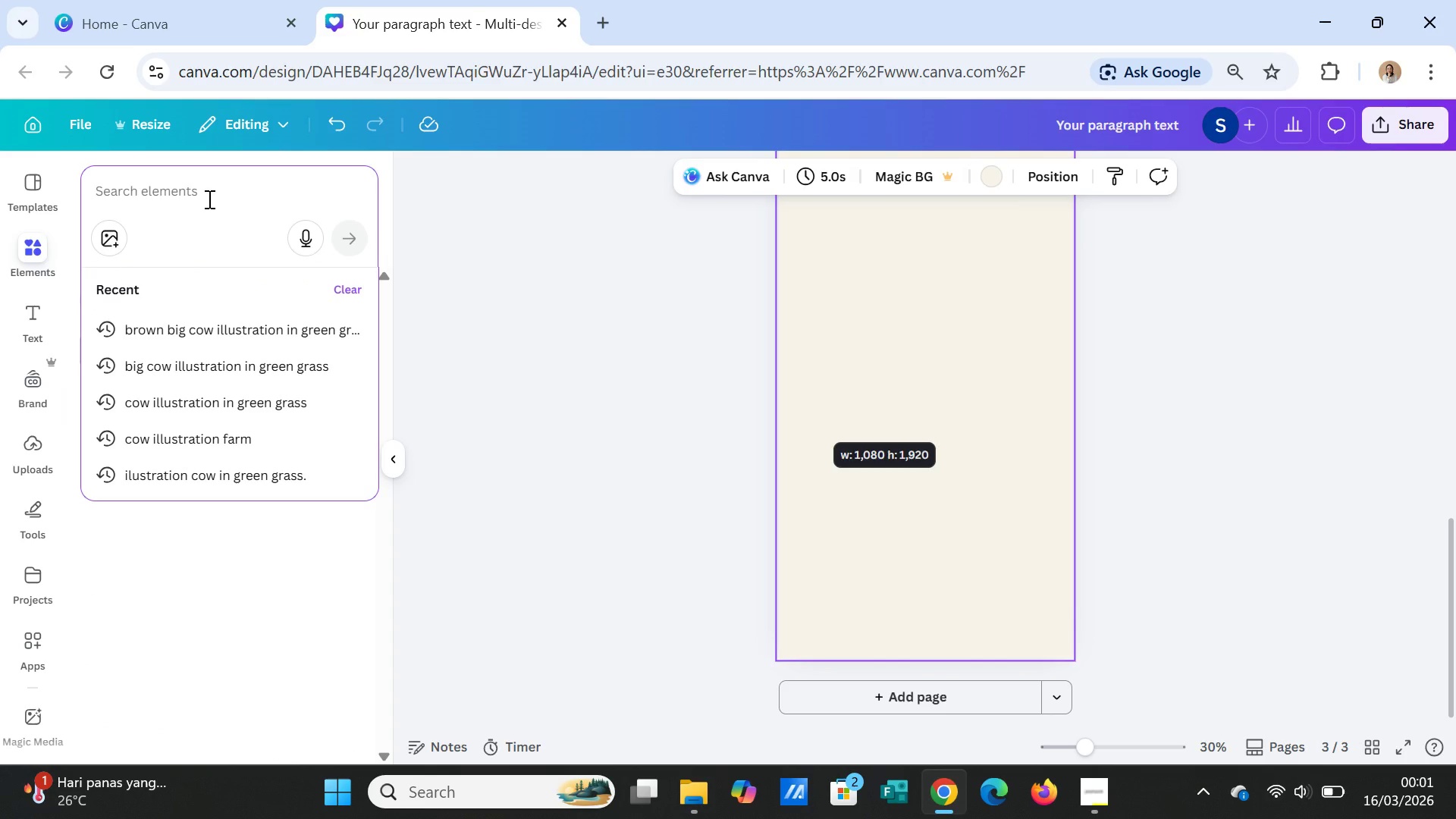 
type(GRADIENT GREEN)
 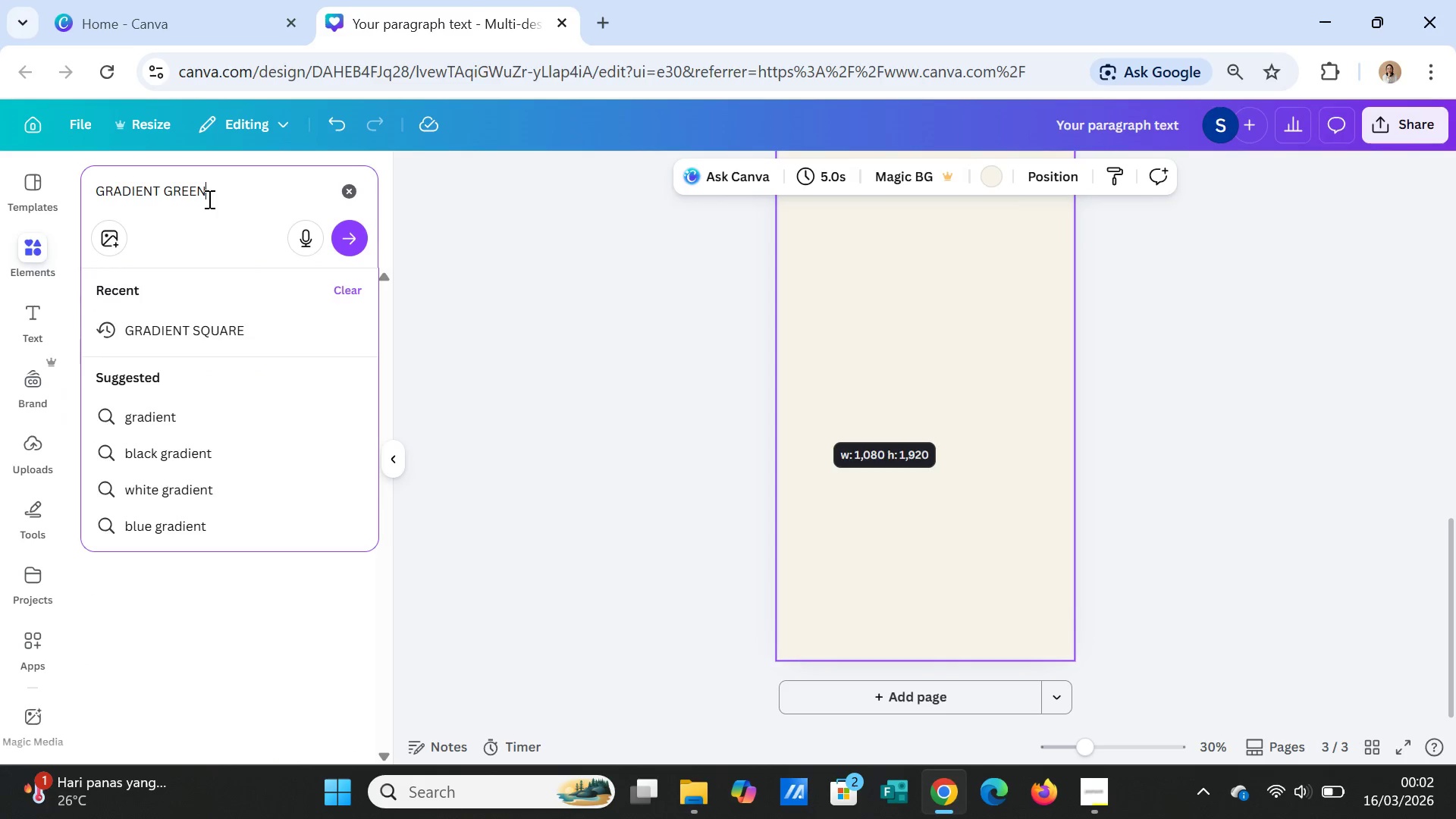 
key(Enter)
 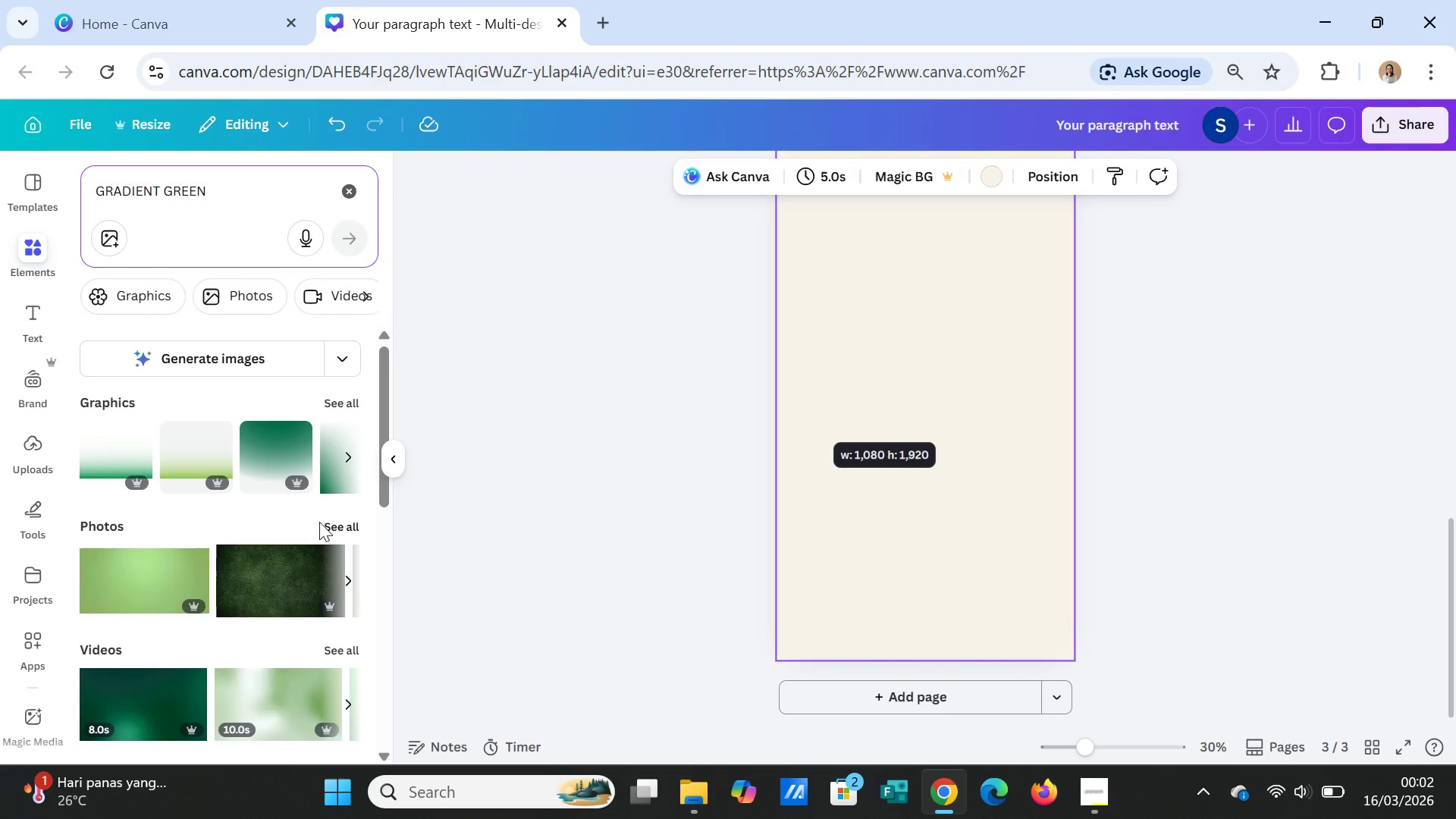 
left_click([337, 398])
 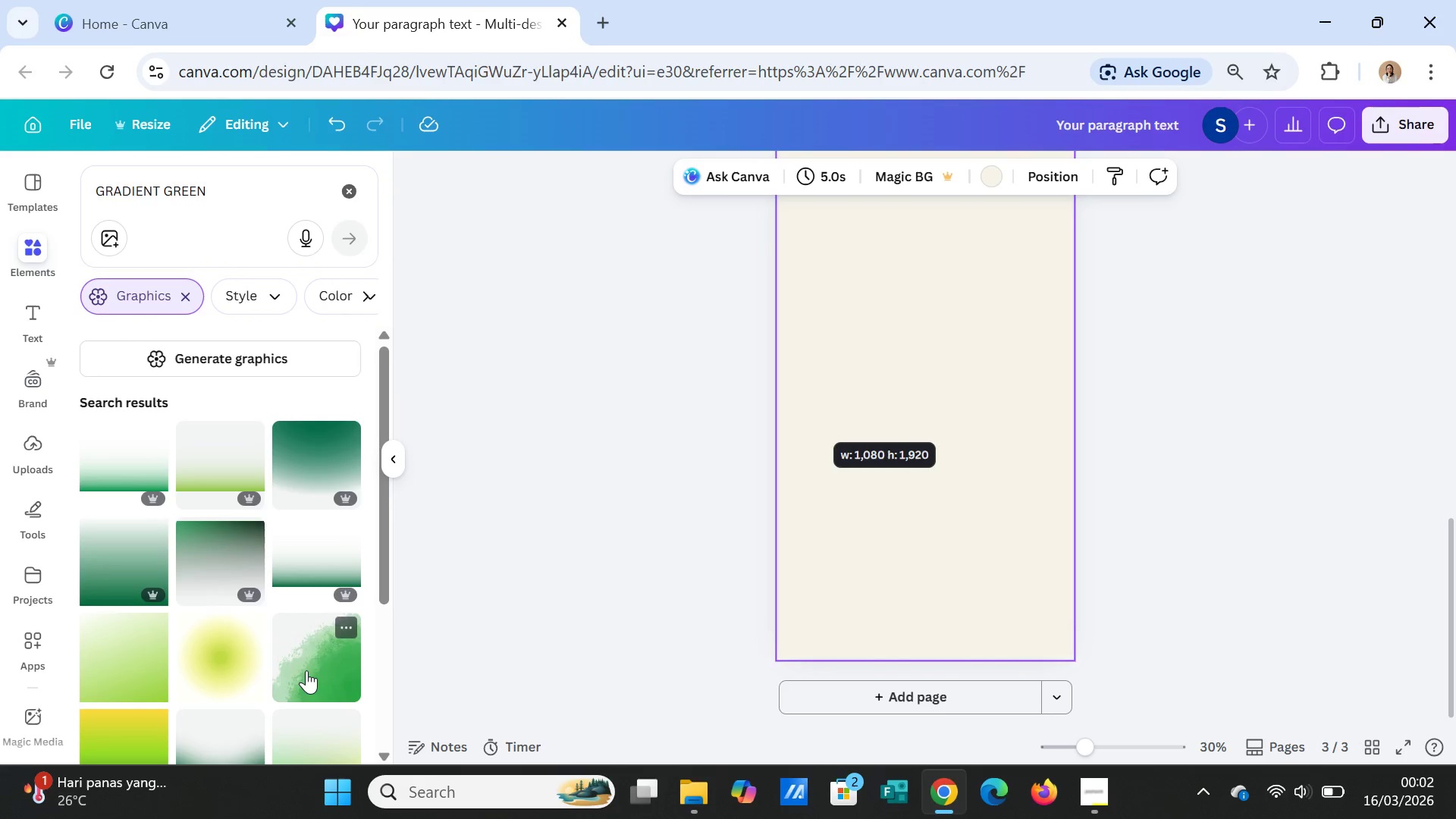 
scroll: coordinate [281, 628], scroll_direction: down, amount: 2.0
 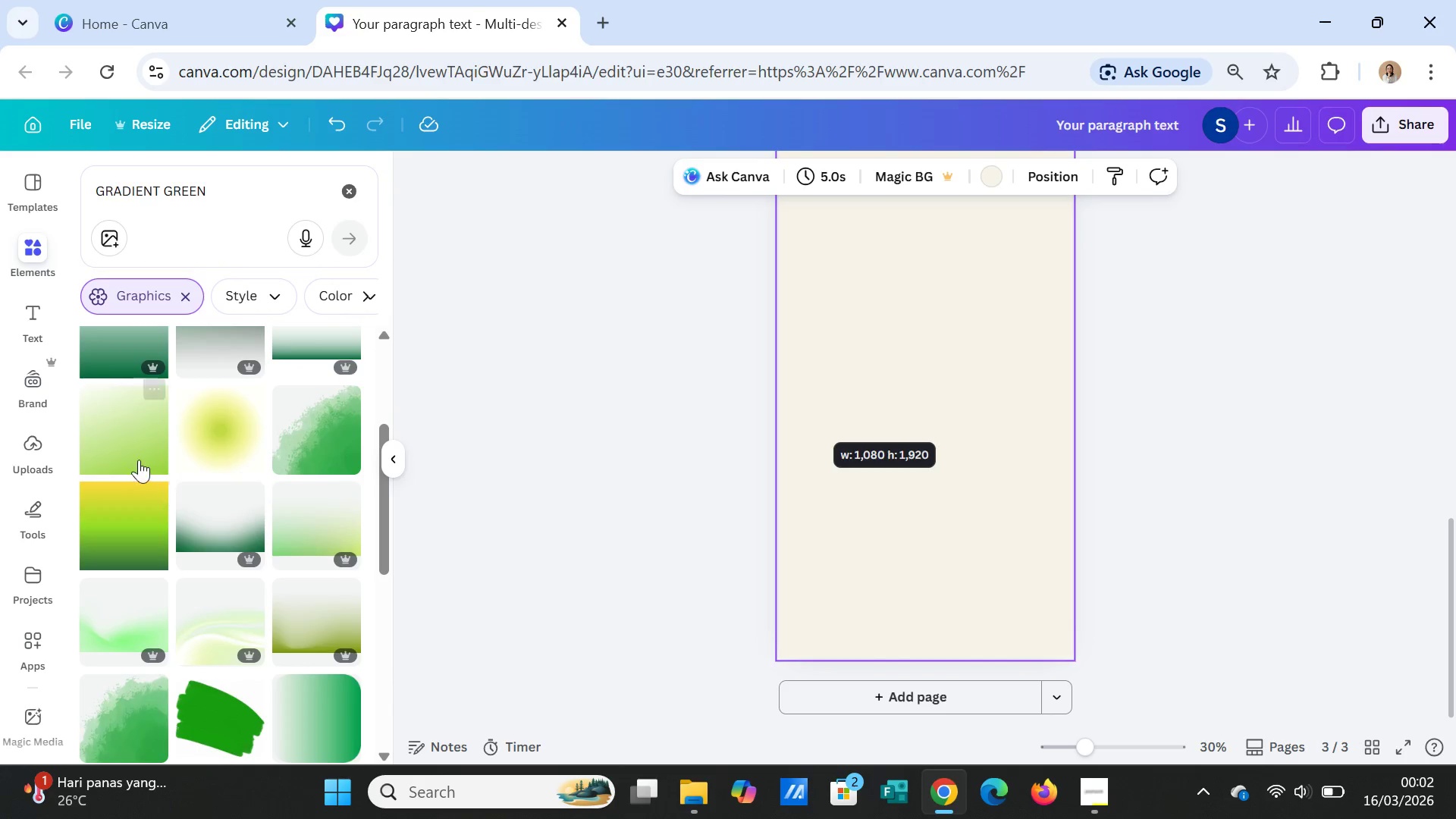 
left_click([133, 454])
 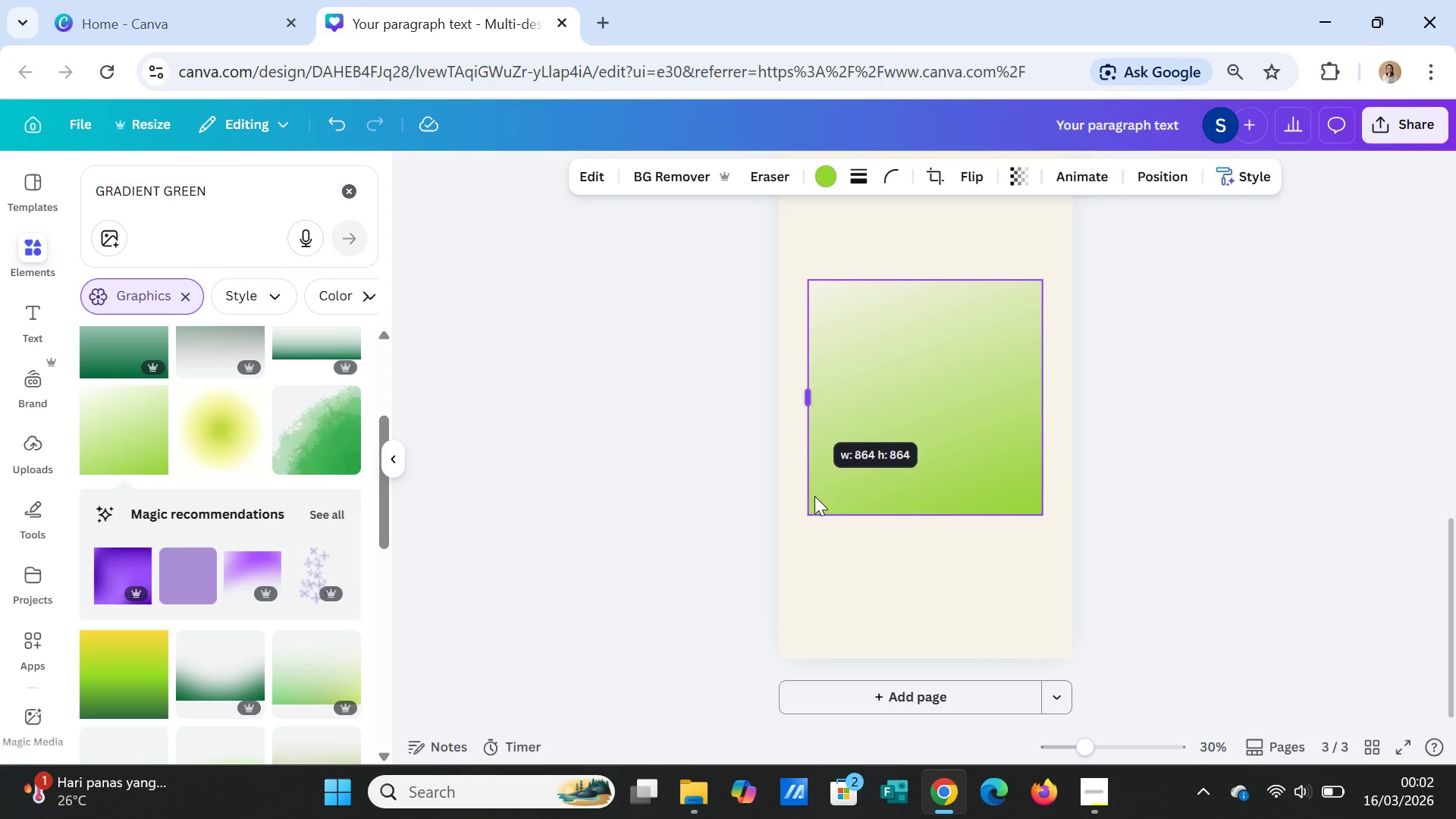 
key(Delete)
 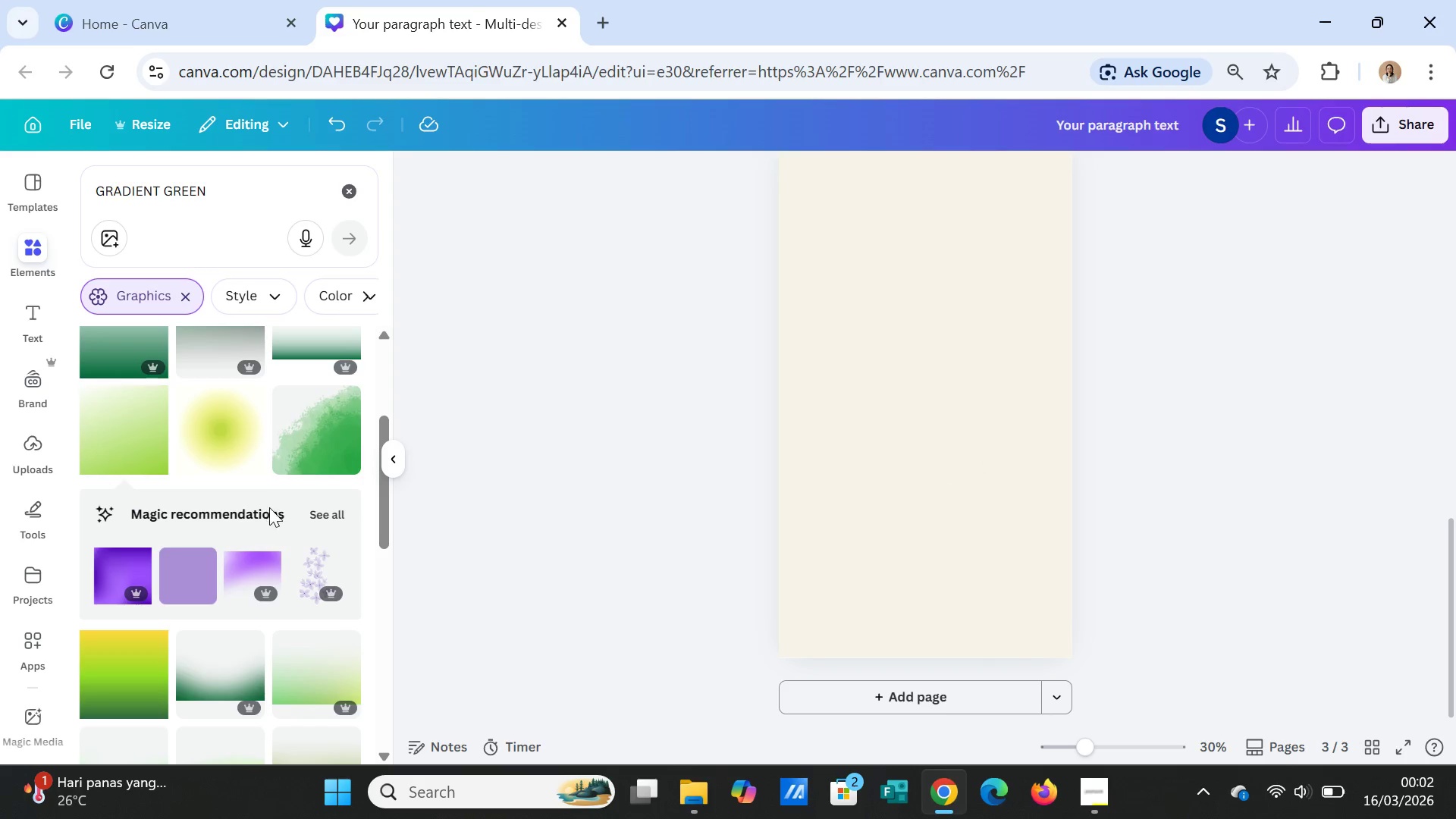 
scroll: coordinate [278, 507], scroll_direction: down, amount: 8.0
 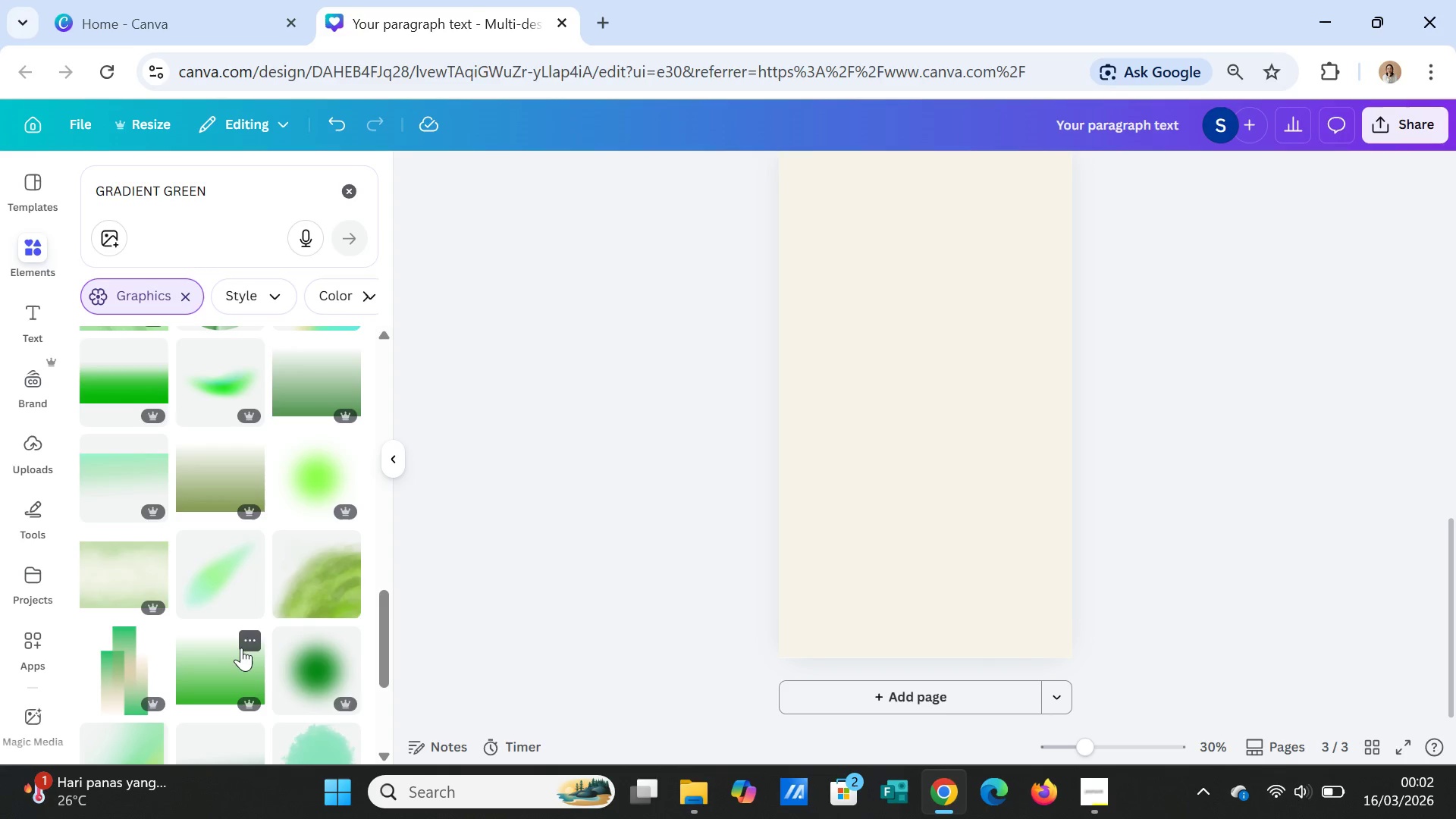 
left_click([224, 648])
 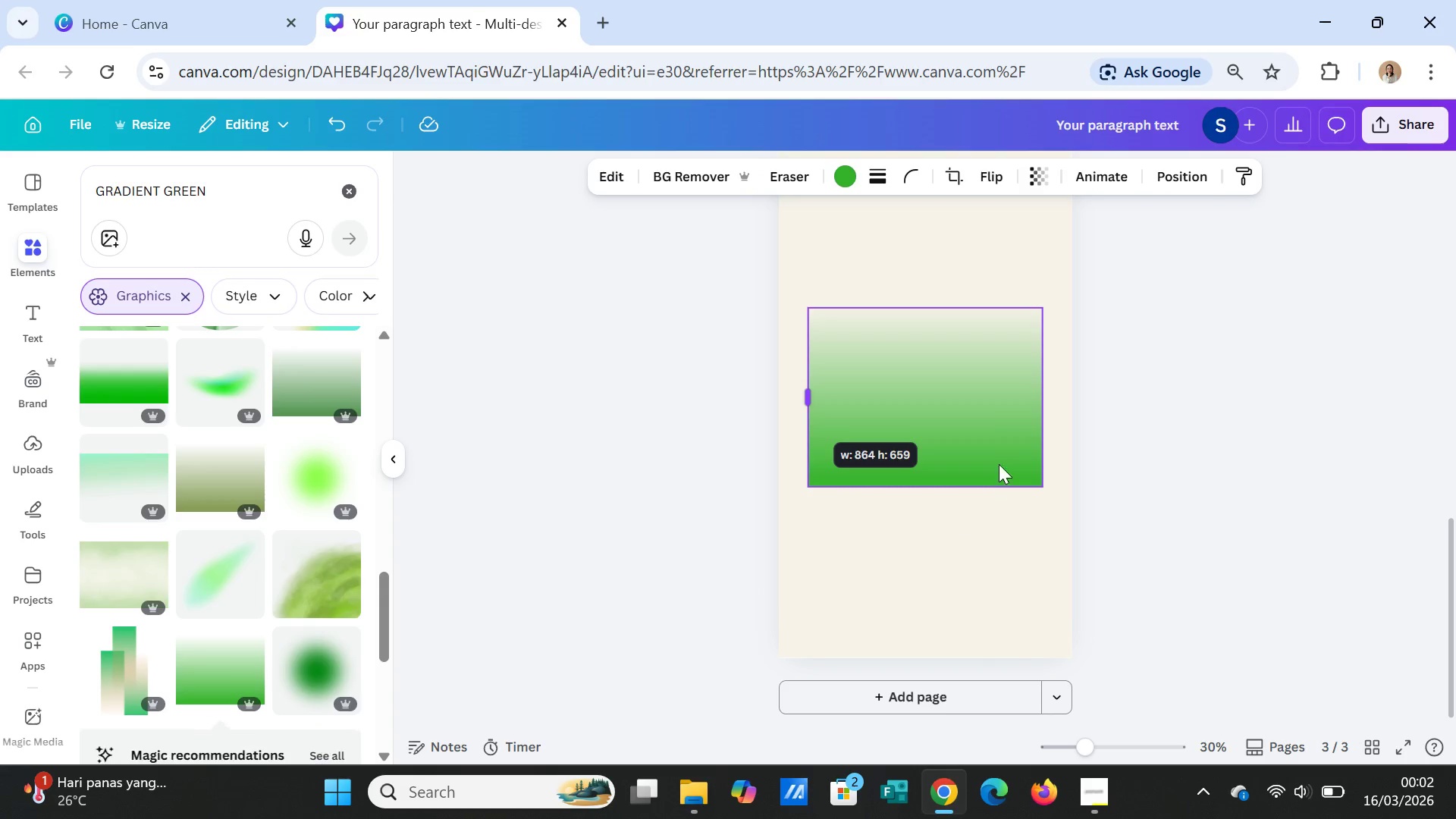 
scroll: coordinate [1000, 428], scroll_direction: up, amount: 2.0
 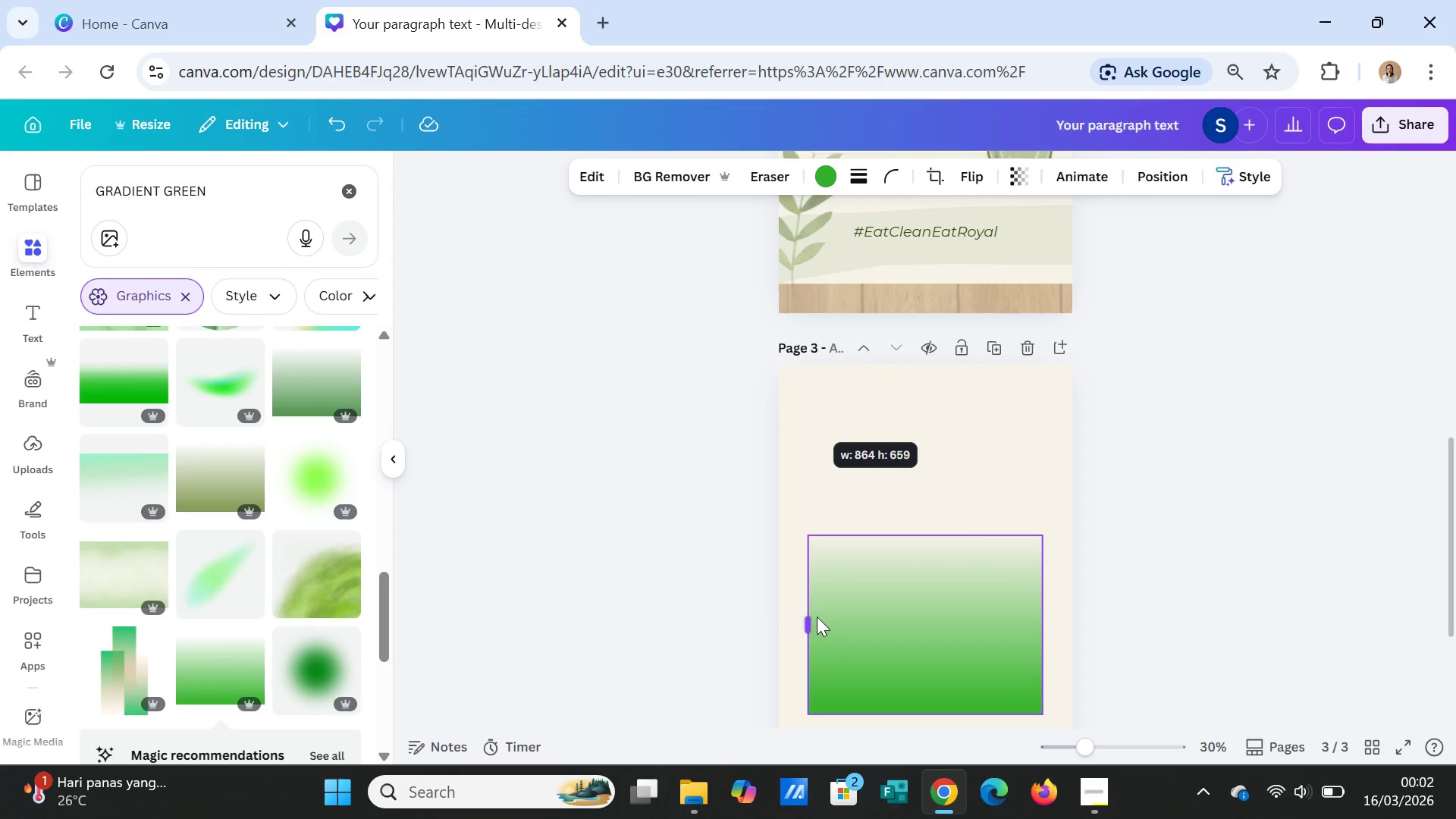 
right_click([867, 601])
 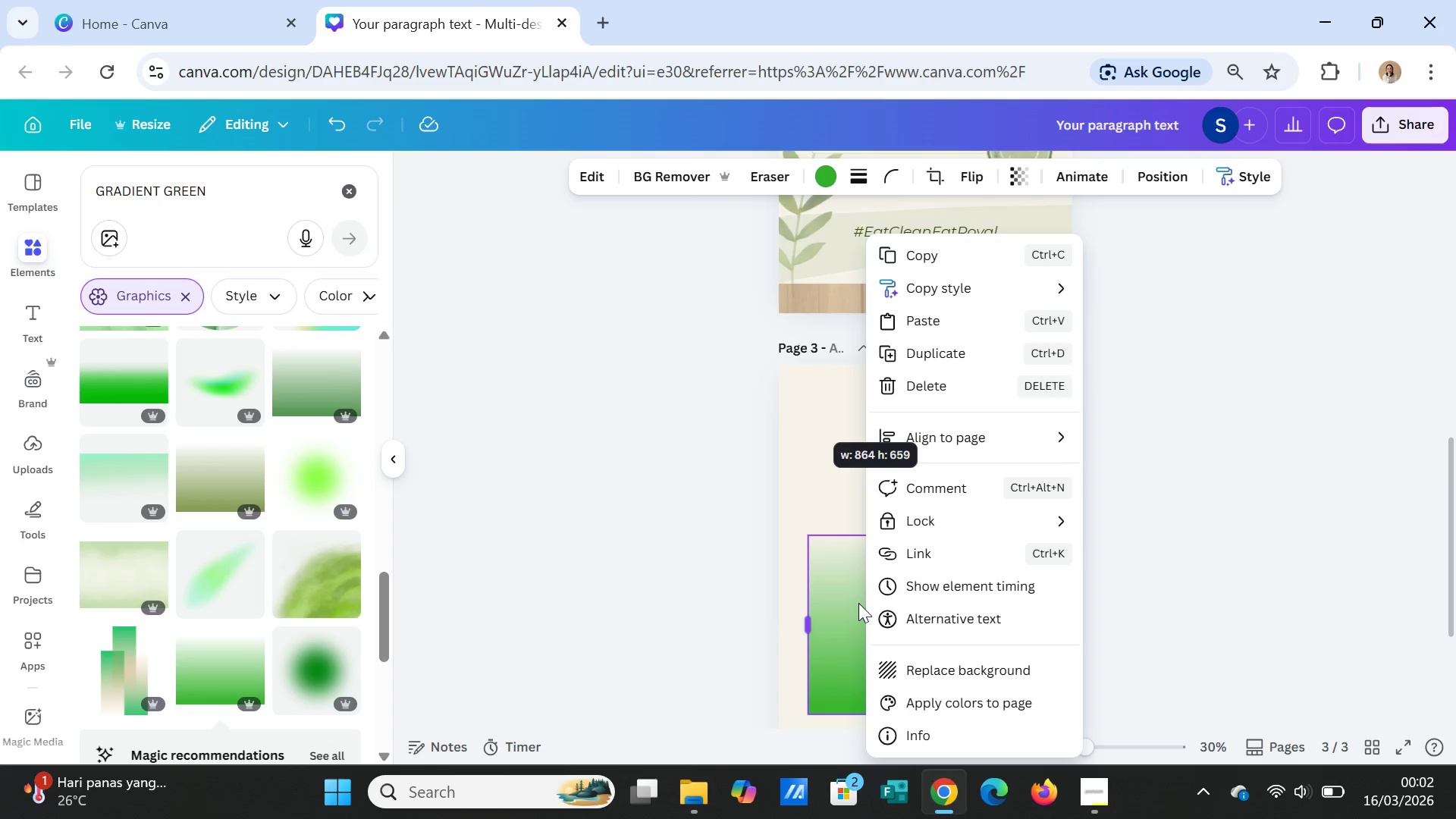 
mouse_move([1018, 515])
 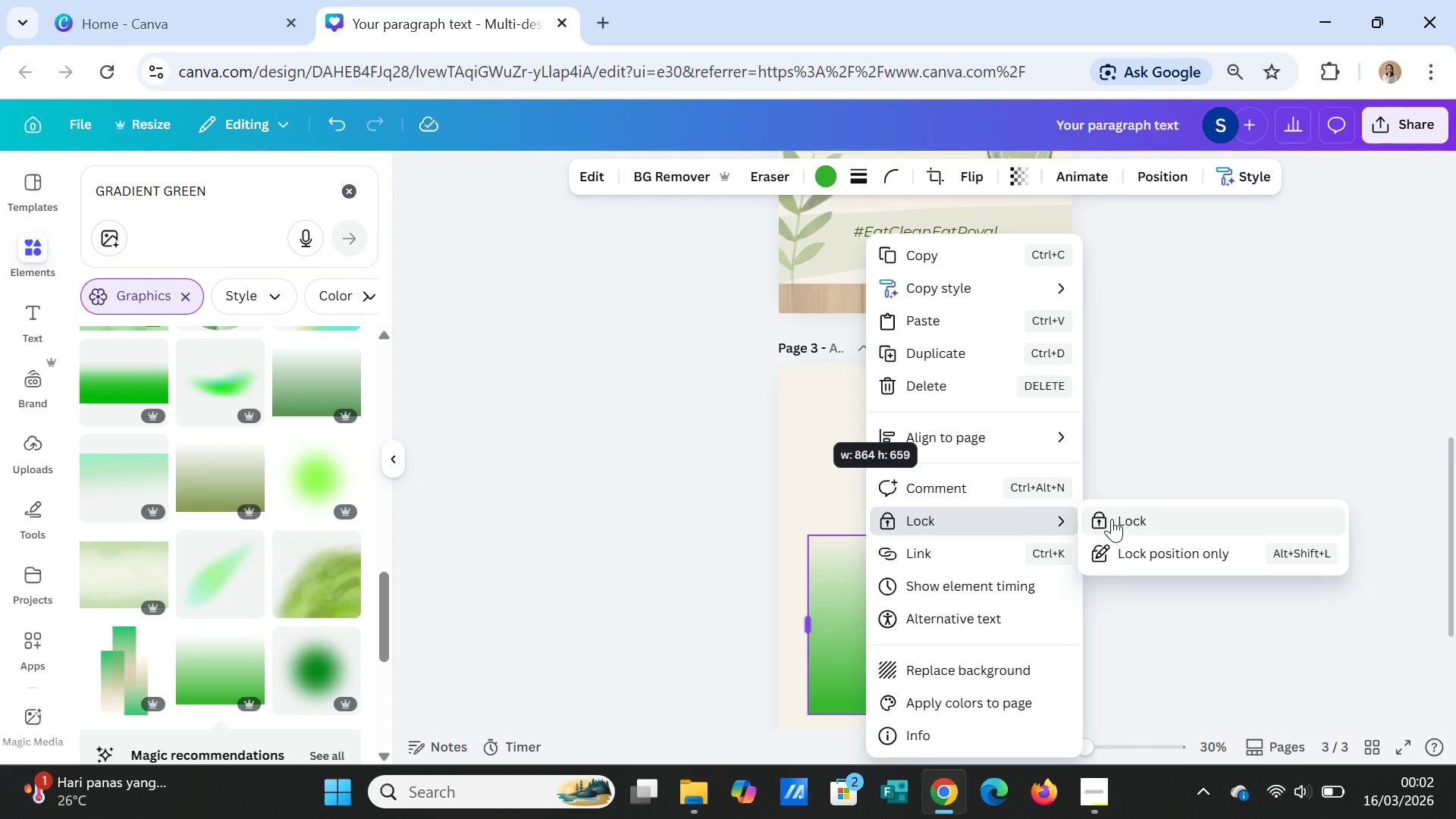 
left_click([1112, 516])
 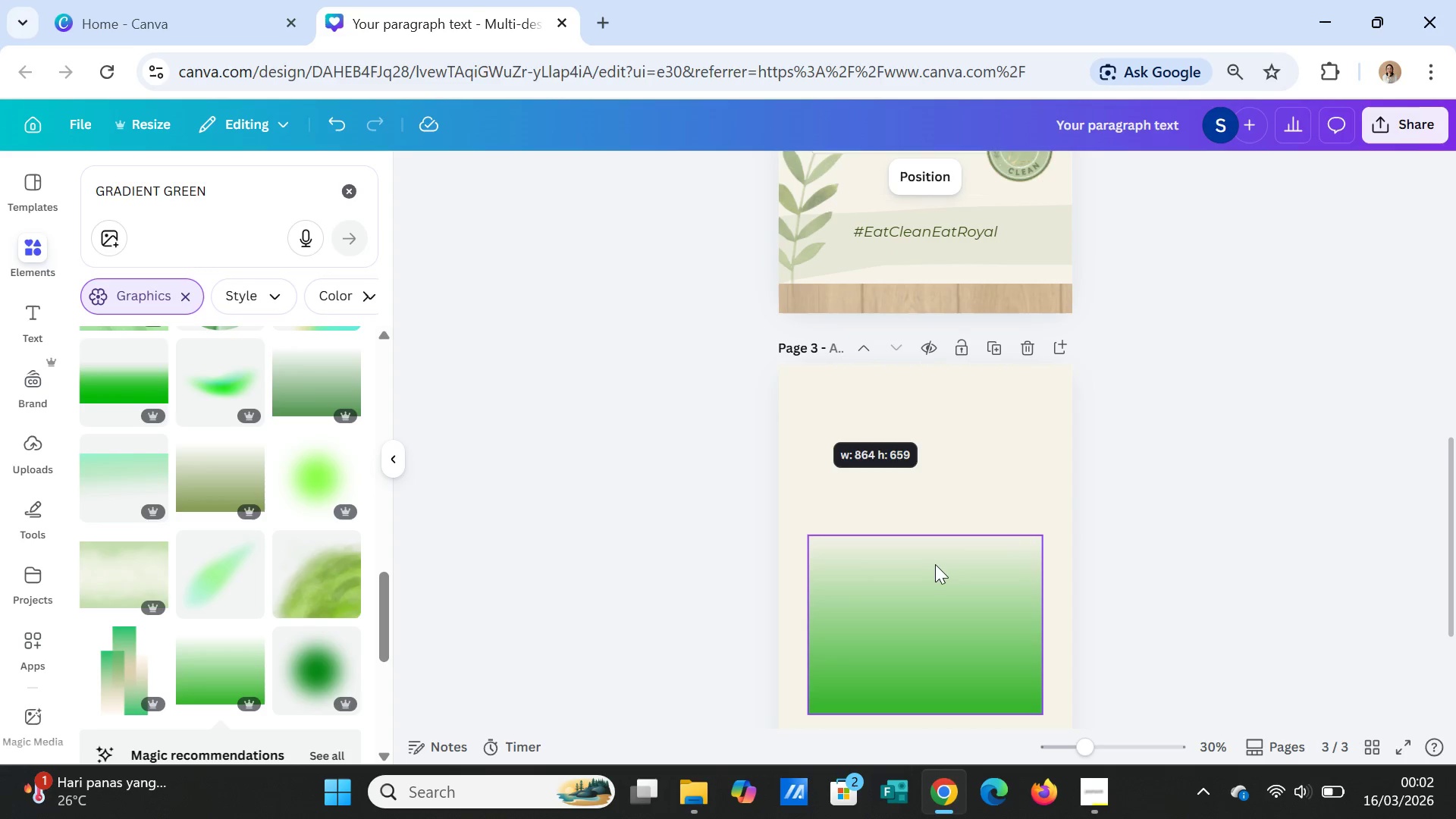 
right_click([924, 569])
 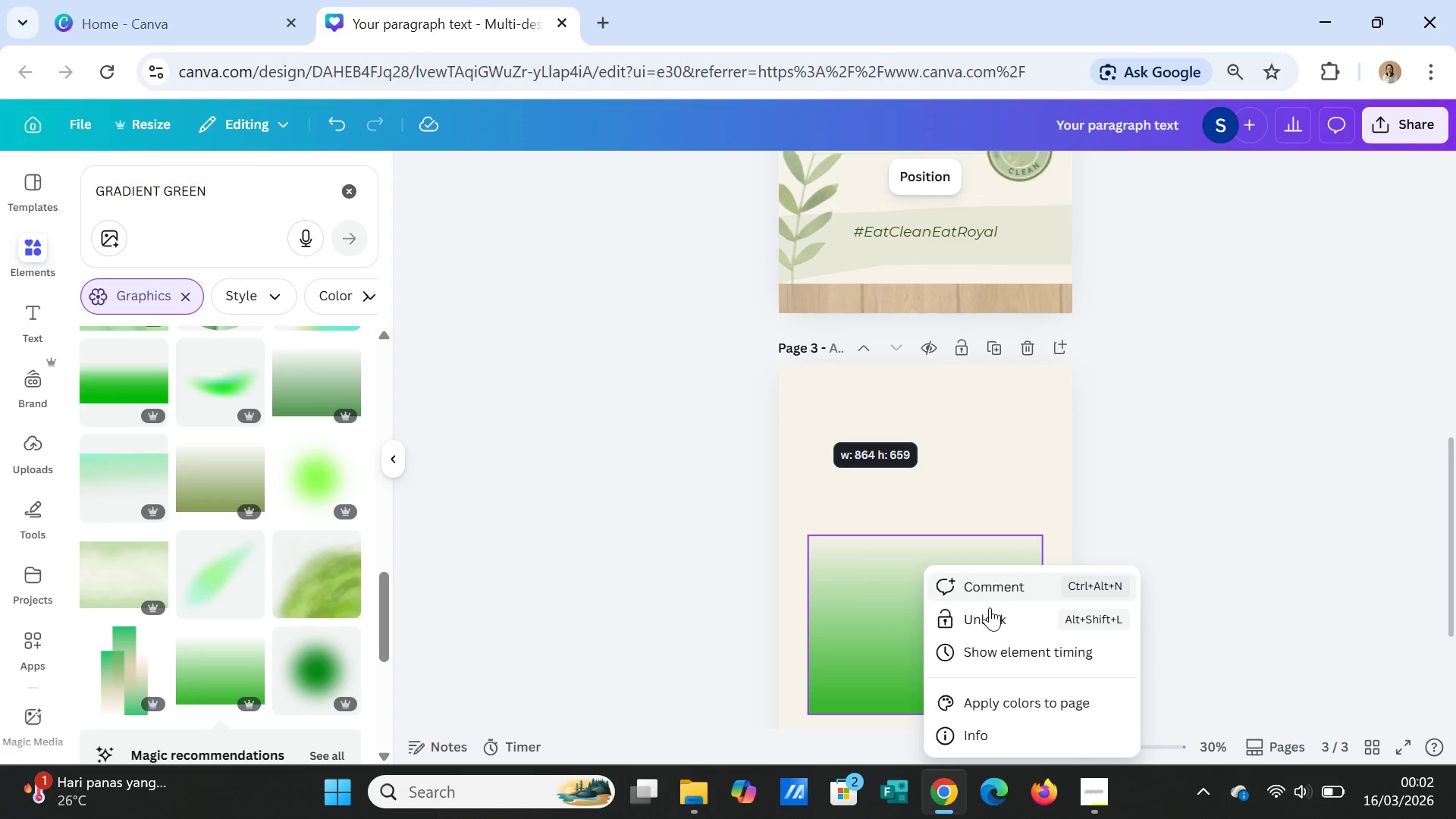 
left_click([990, 609])
 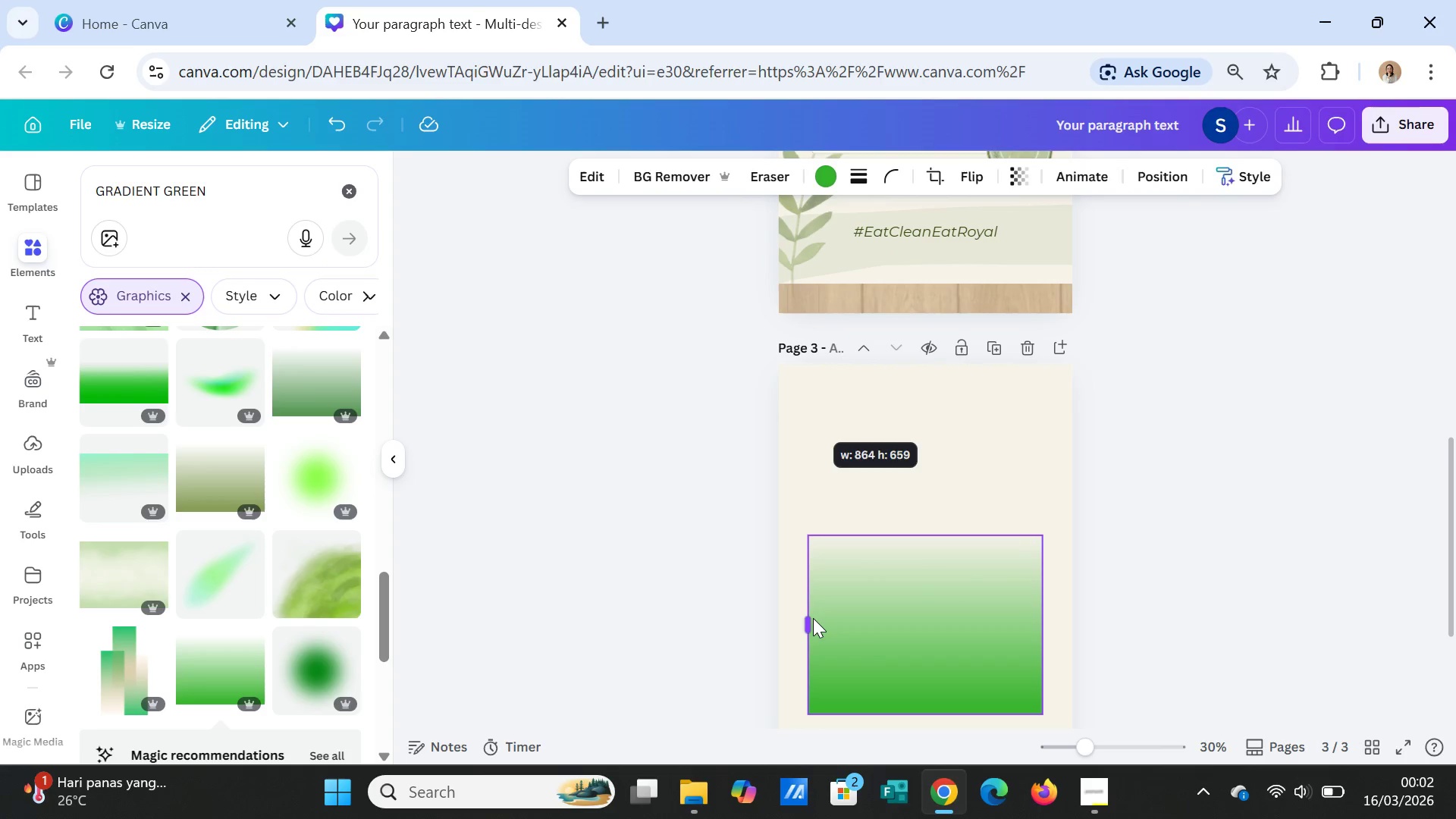 
left_click([814, 623])
 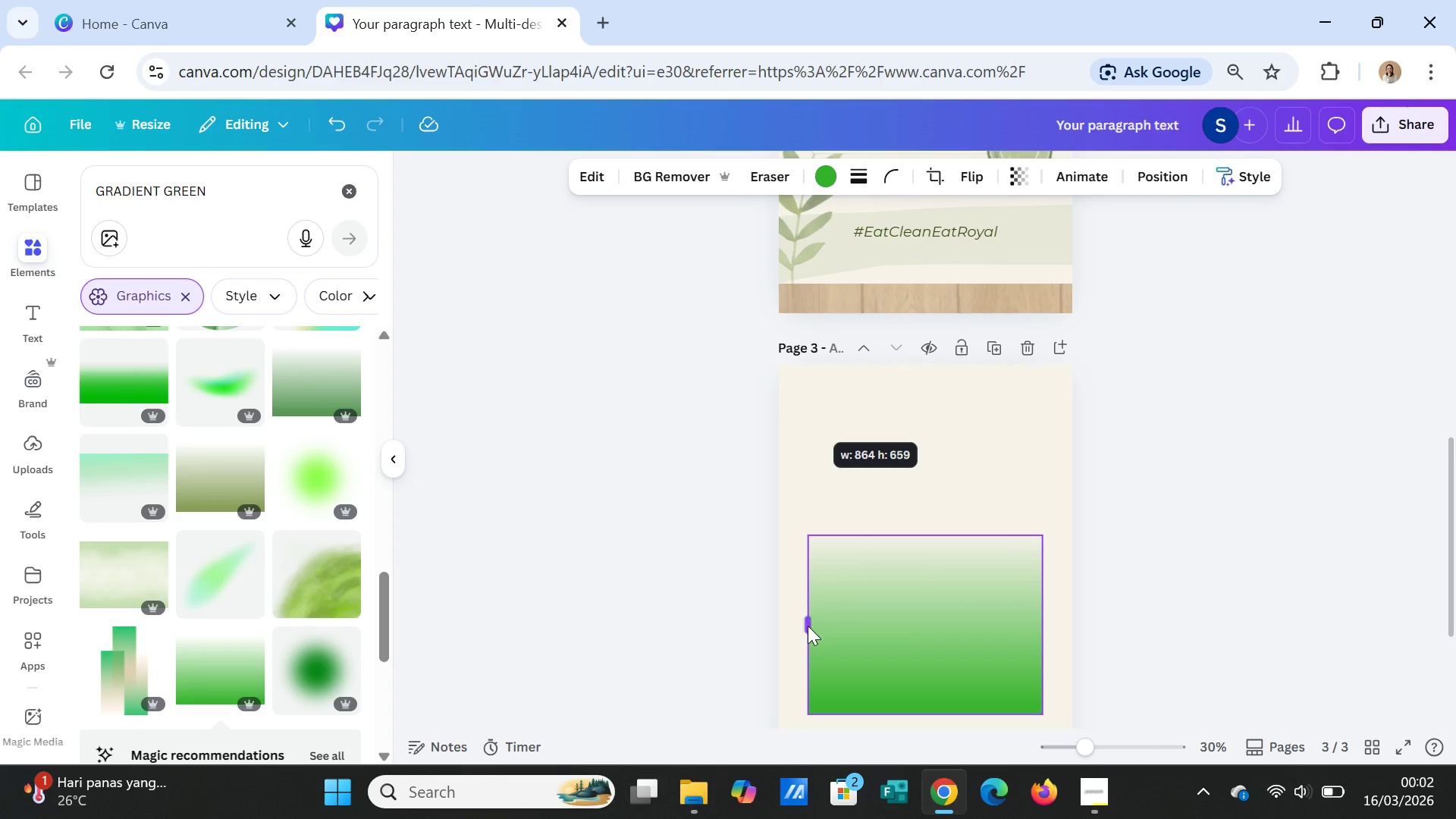 
double_click([808, 626])
 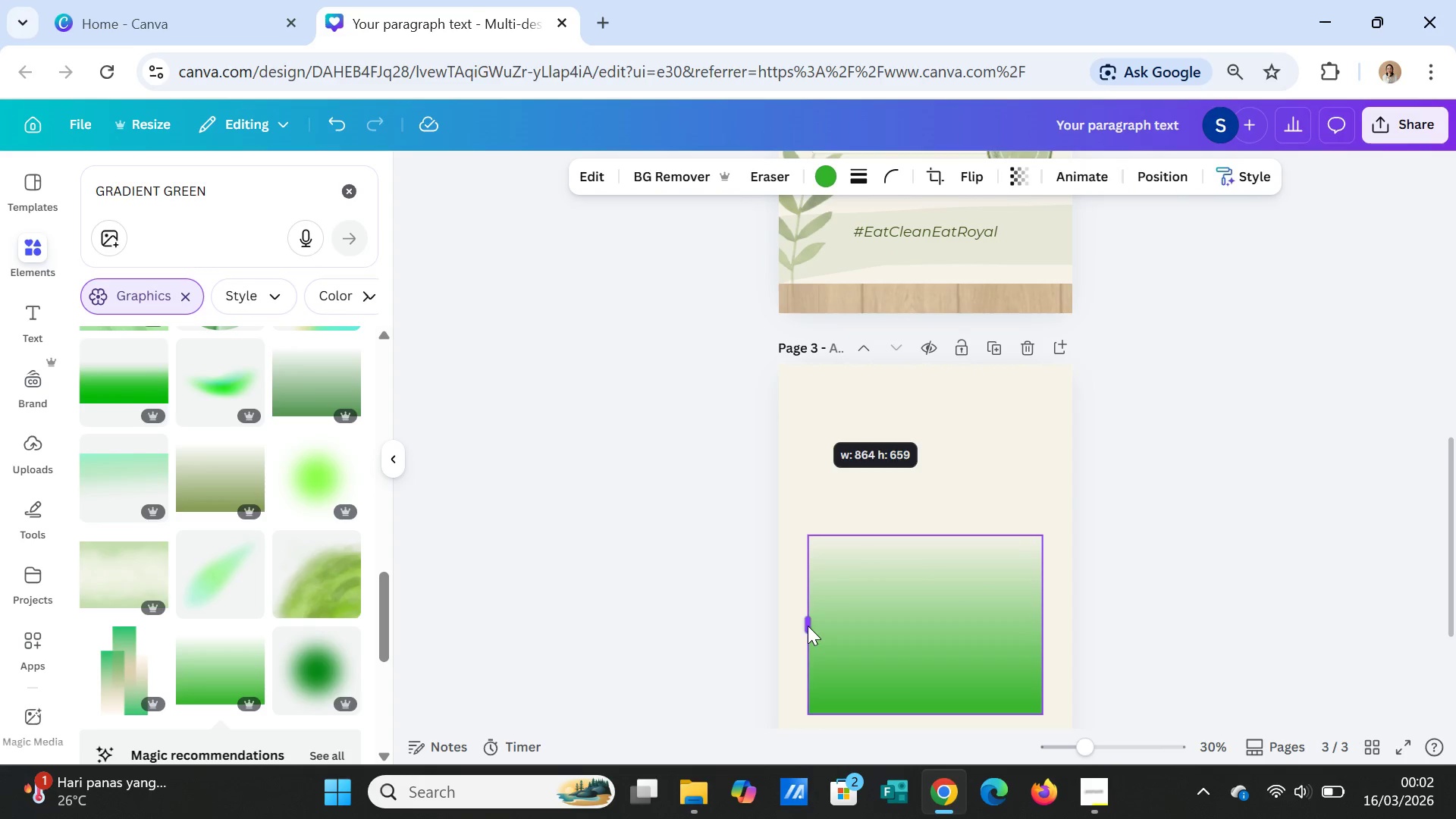 
triple_click([808, 626])
 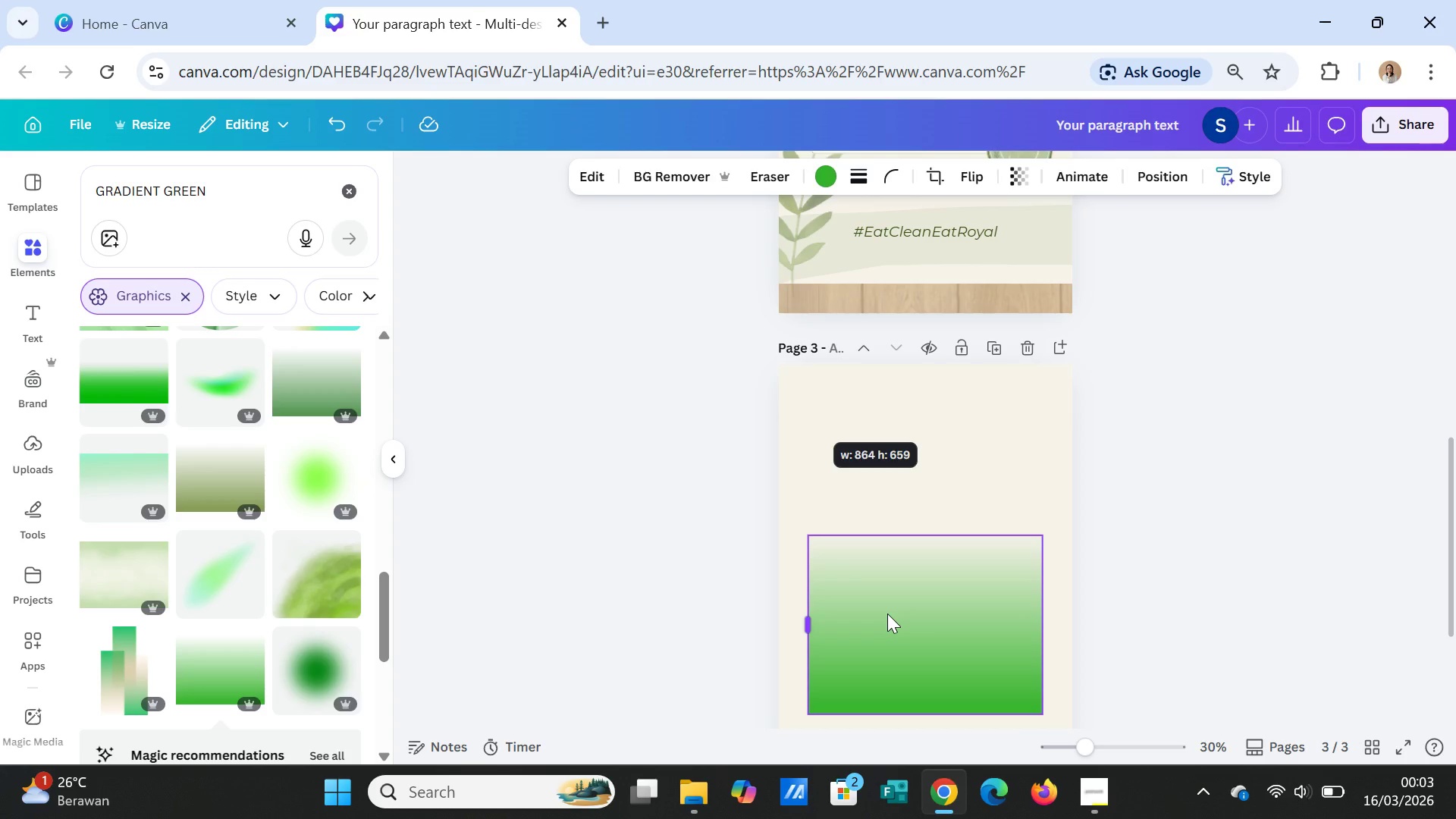 
wait(22.25)
 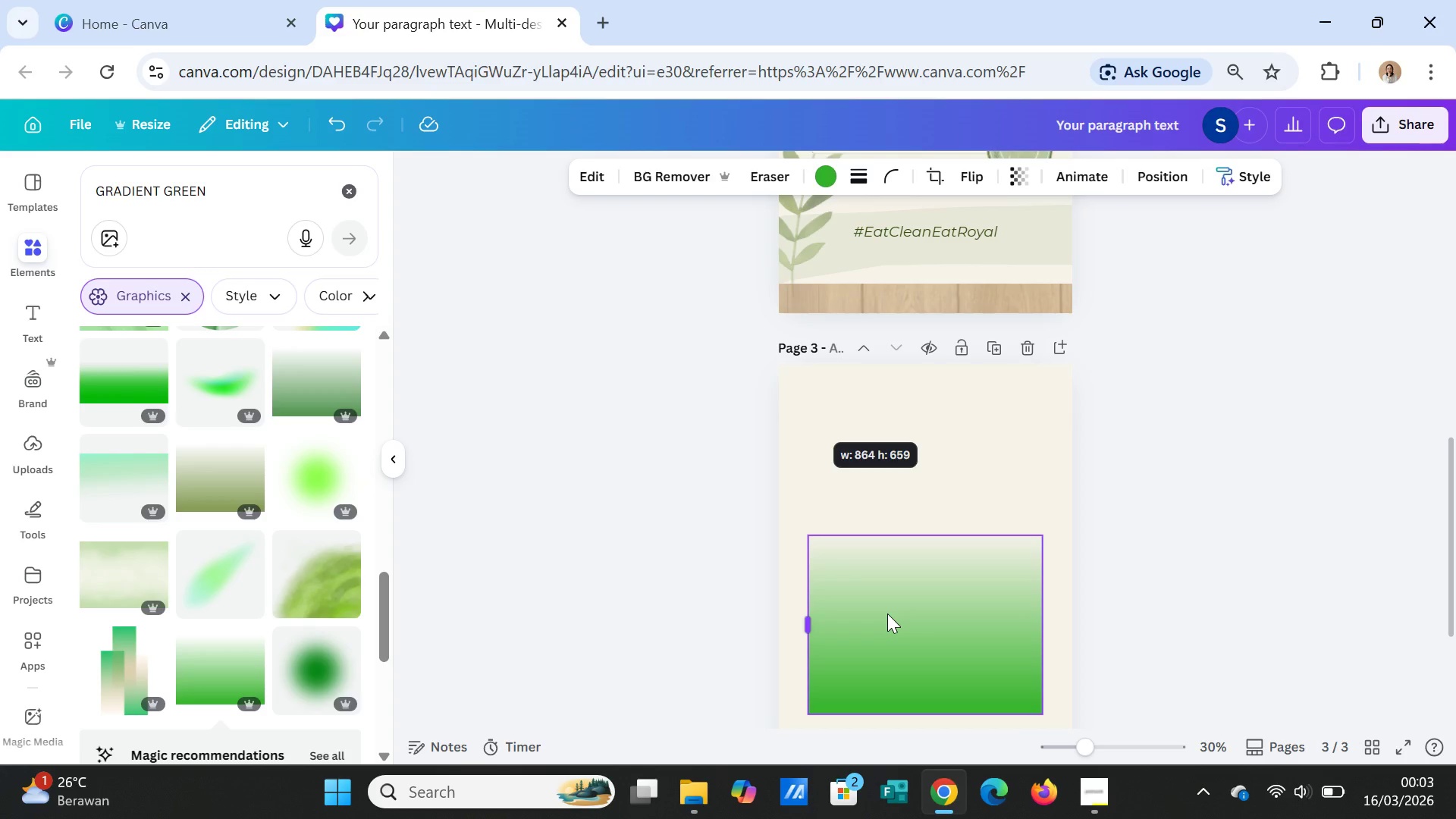 
left_click([879, 565])
 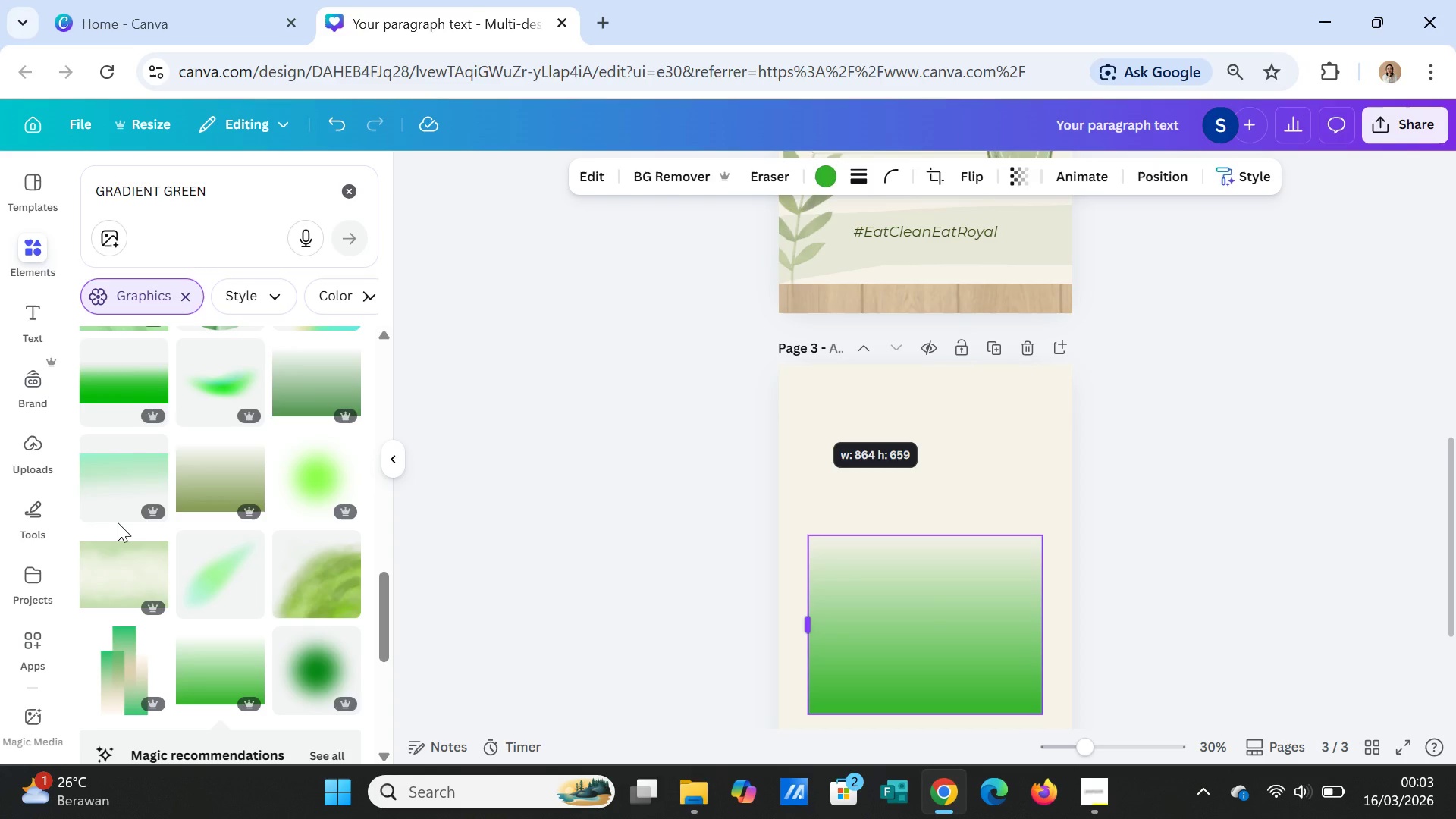 
wait(6.16)
 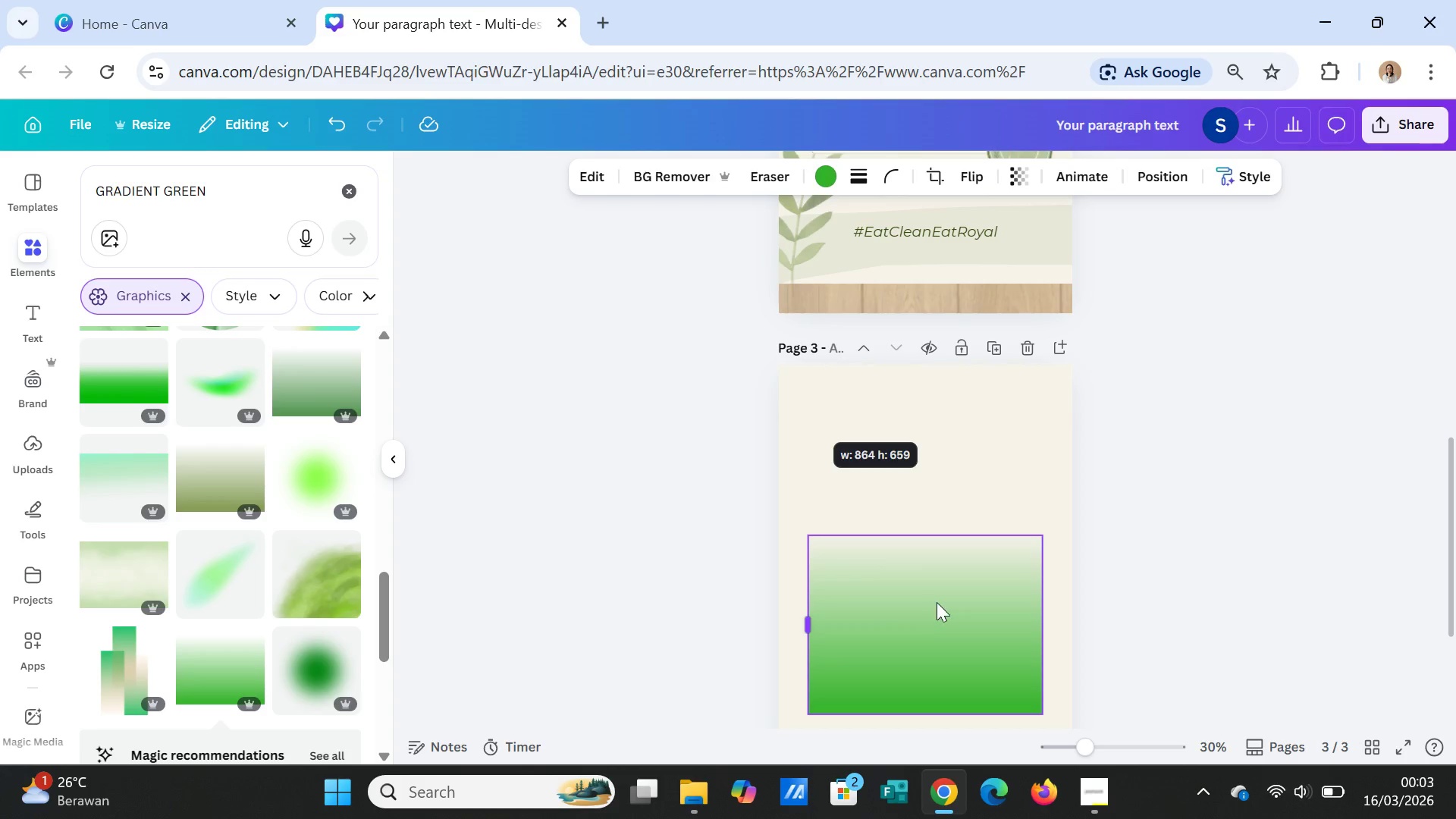 
mouse_move([309, 563])
 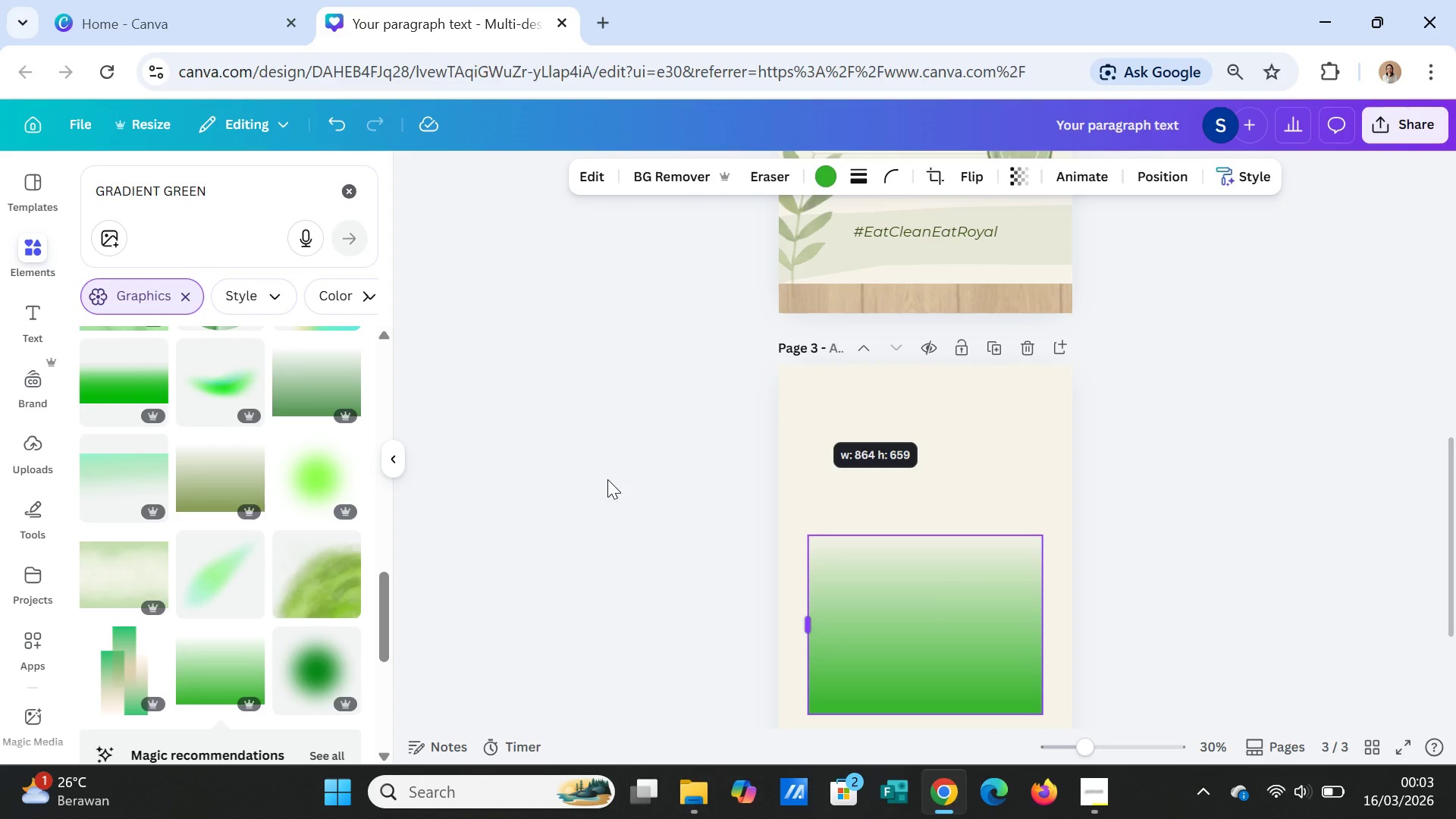 
wait(7.63)
 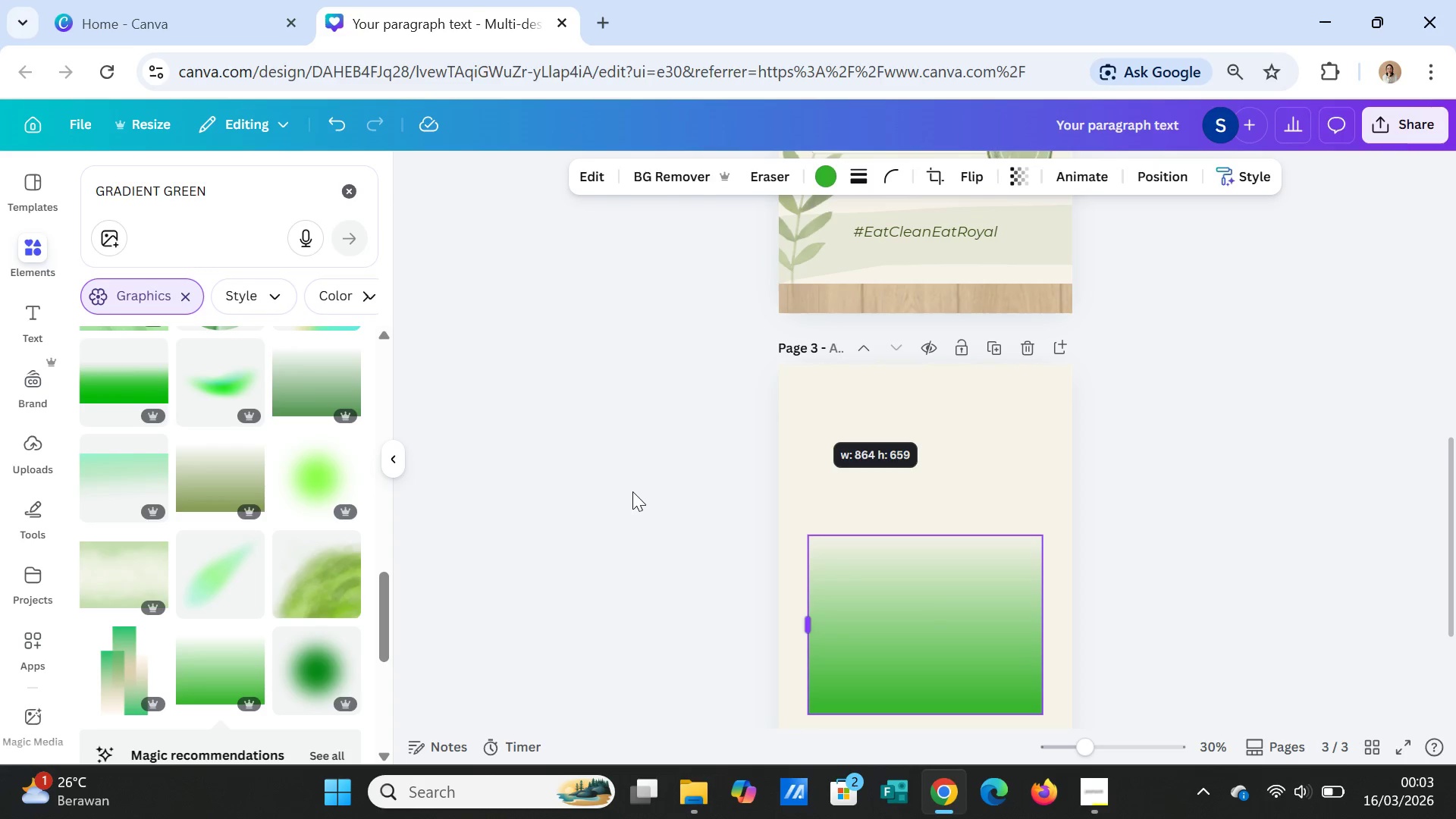 
left_click([855, 557])
 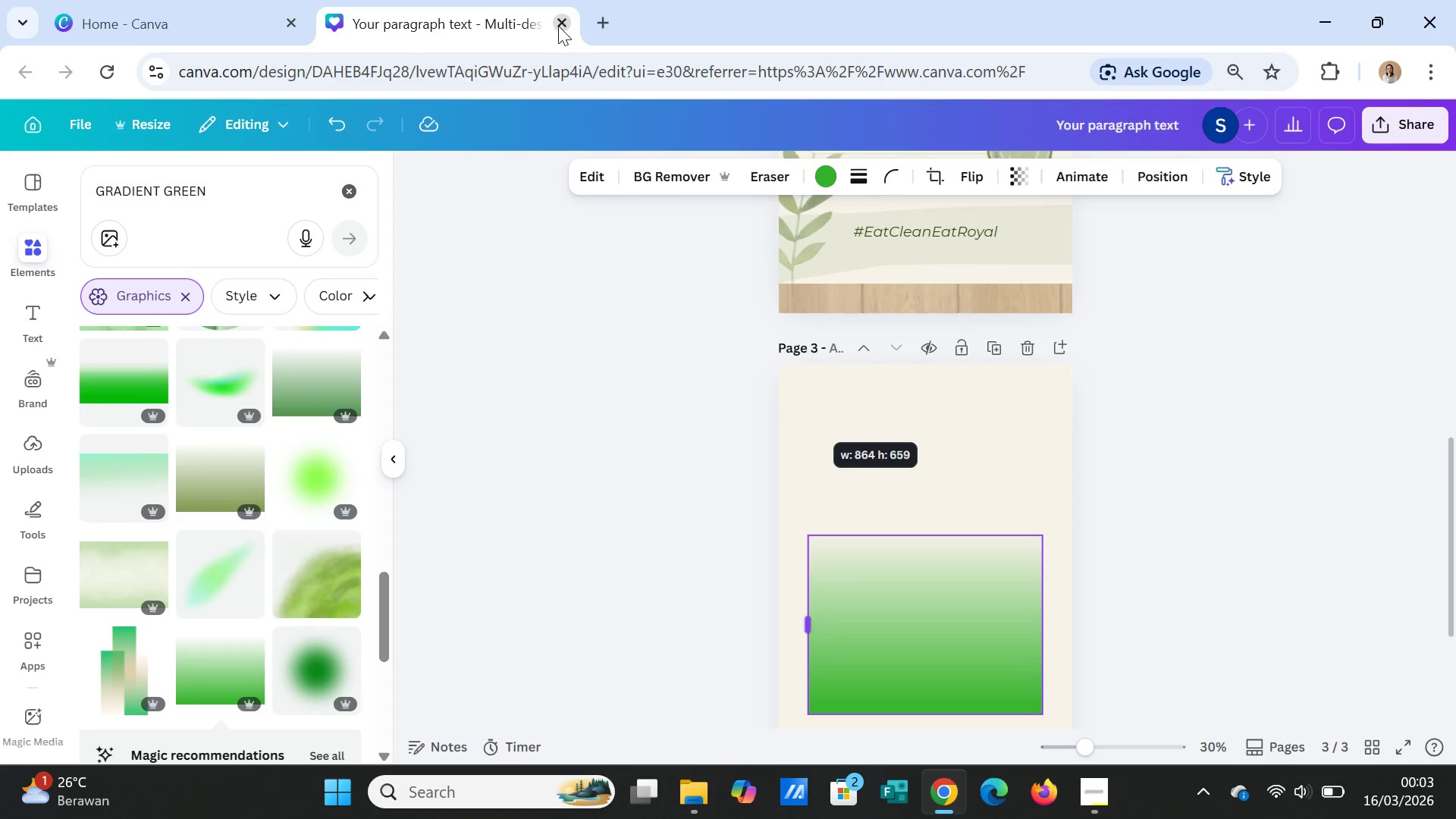 
left_click([559, 25])
 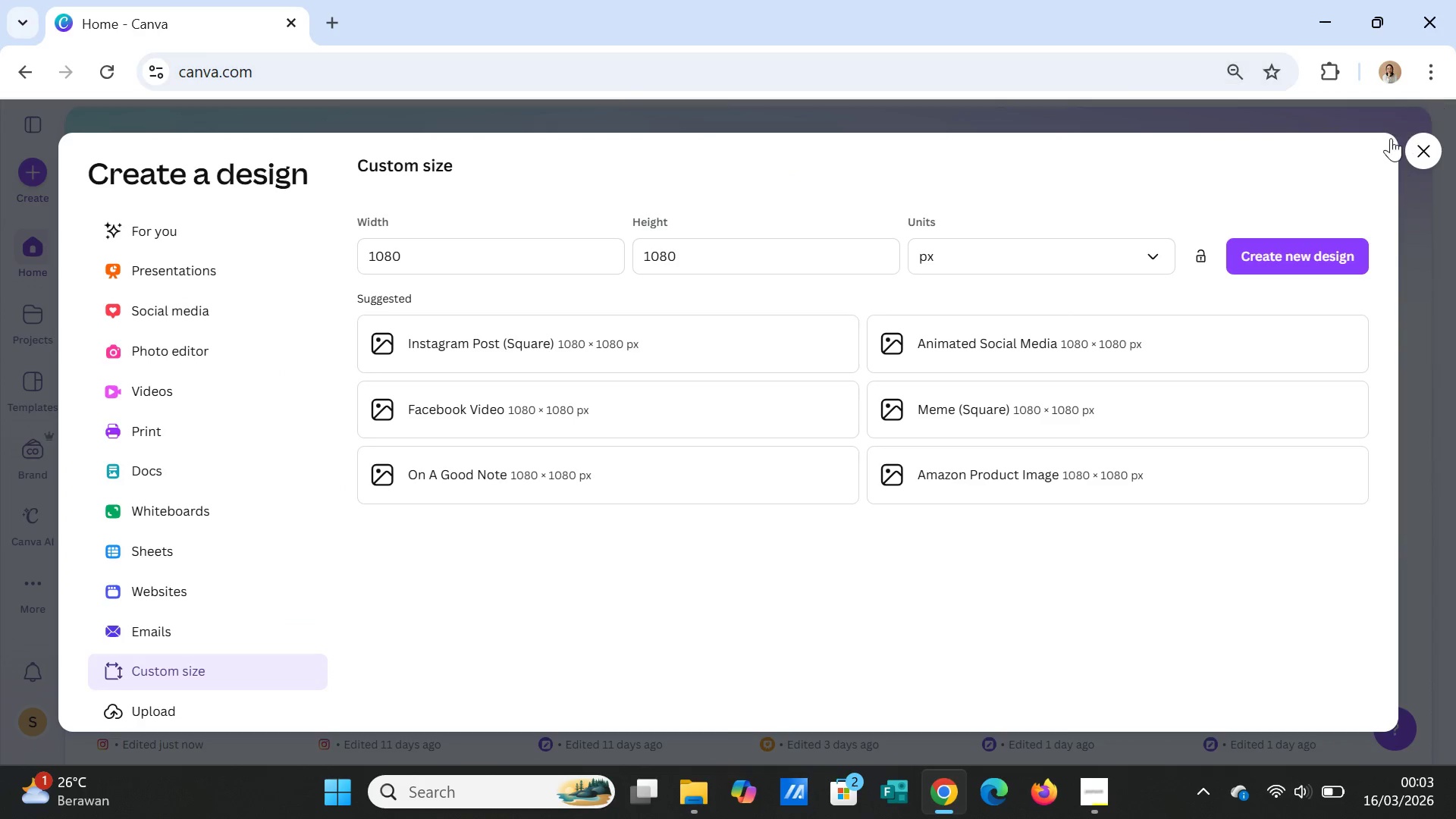 
left_click([1415, 148])
 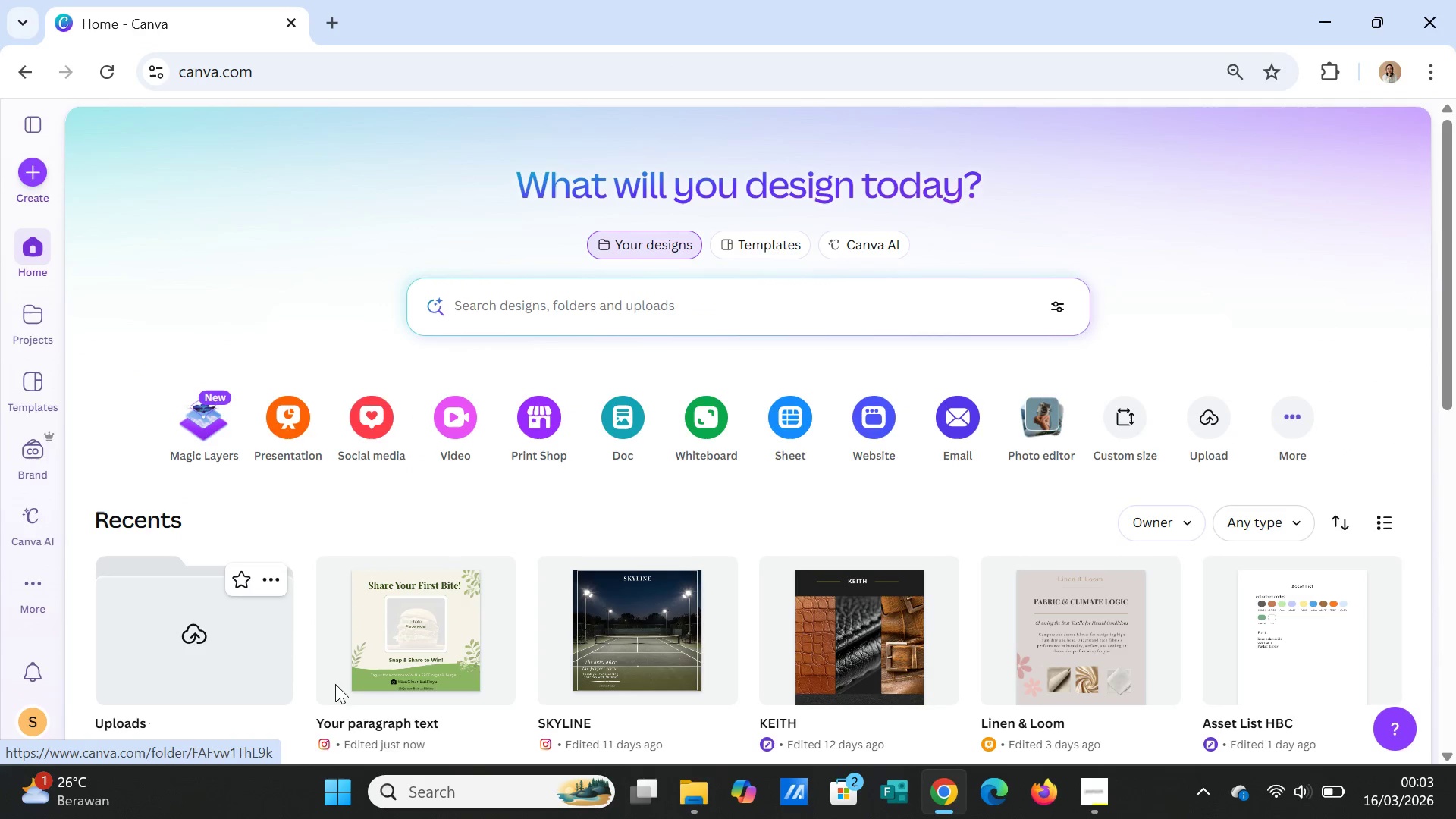 
left_click([386, 661])
 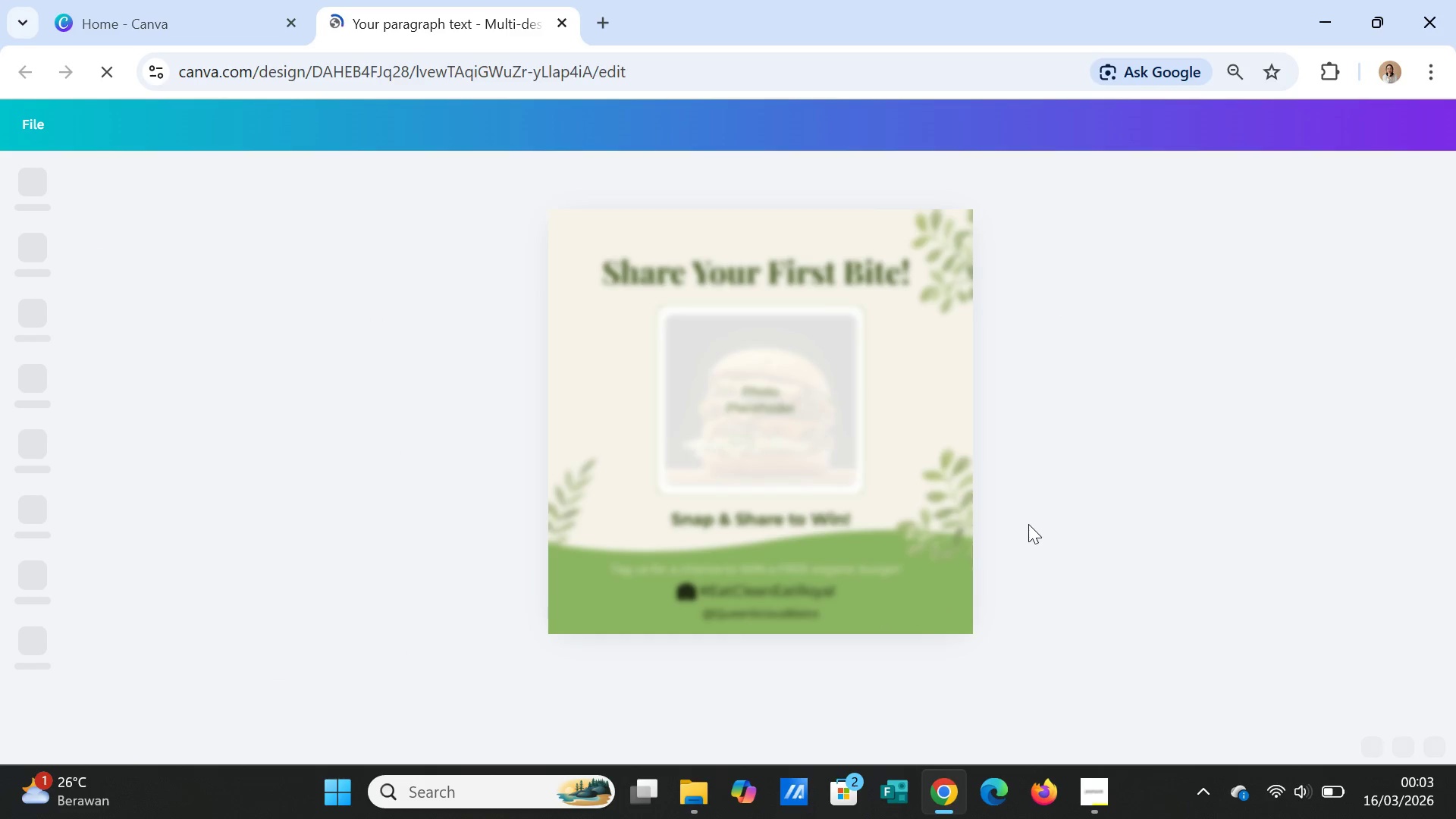 
wait(5.98)
 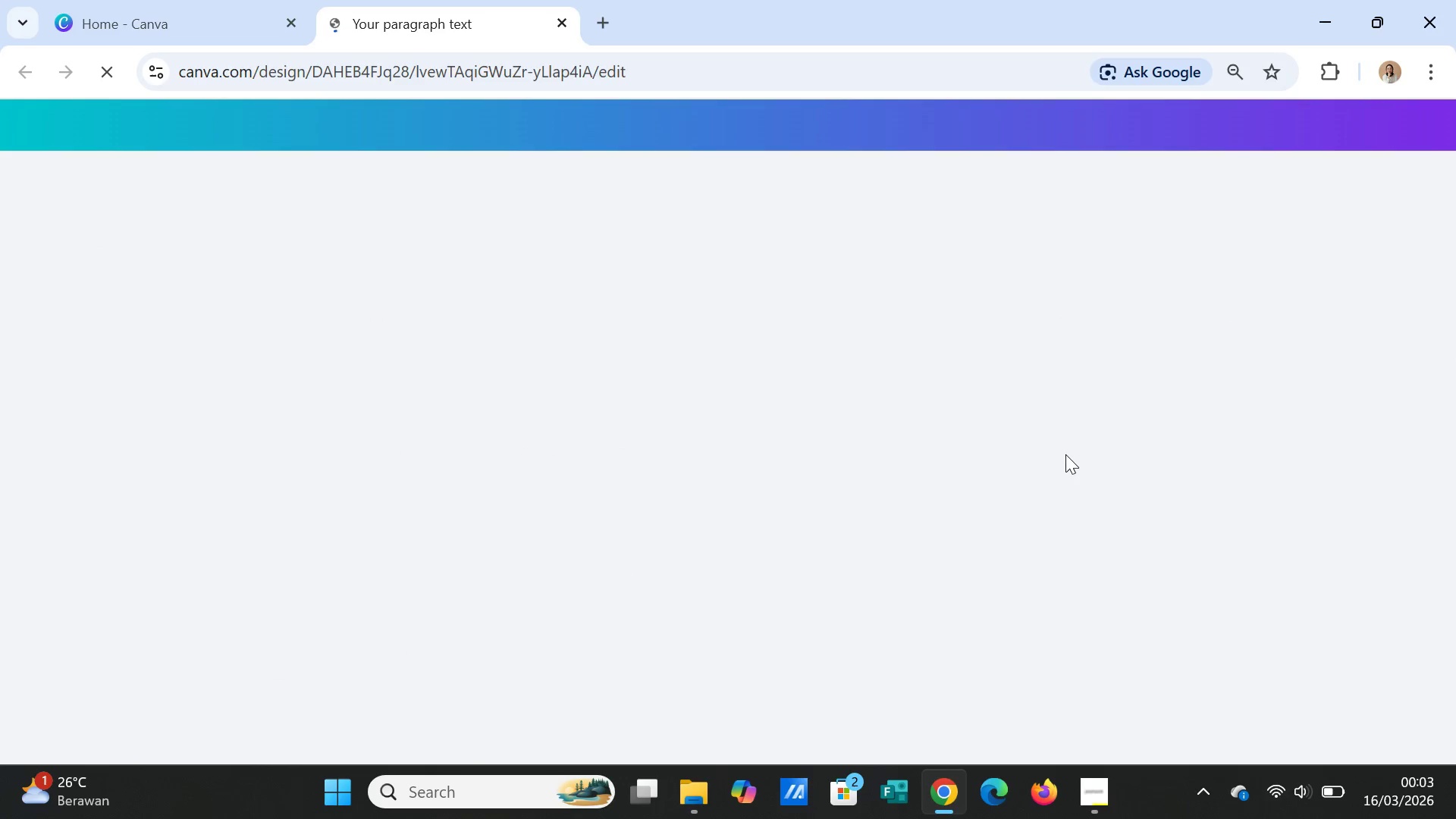 
scroll: coordinate [1031, 538], scroll_direction: down, amount: 3.0
 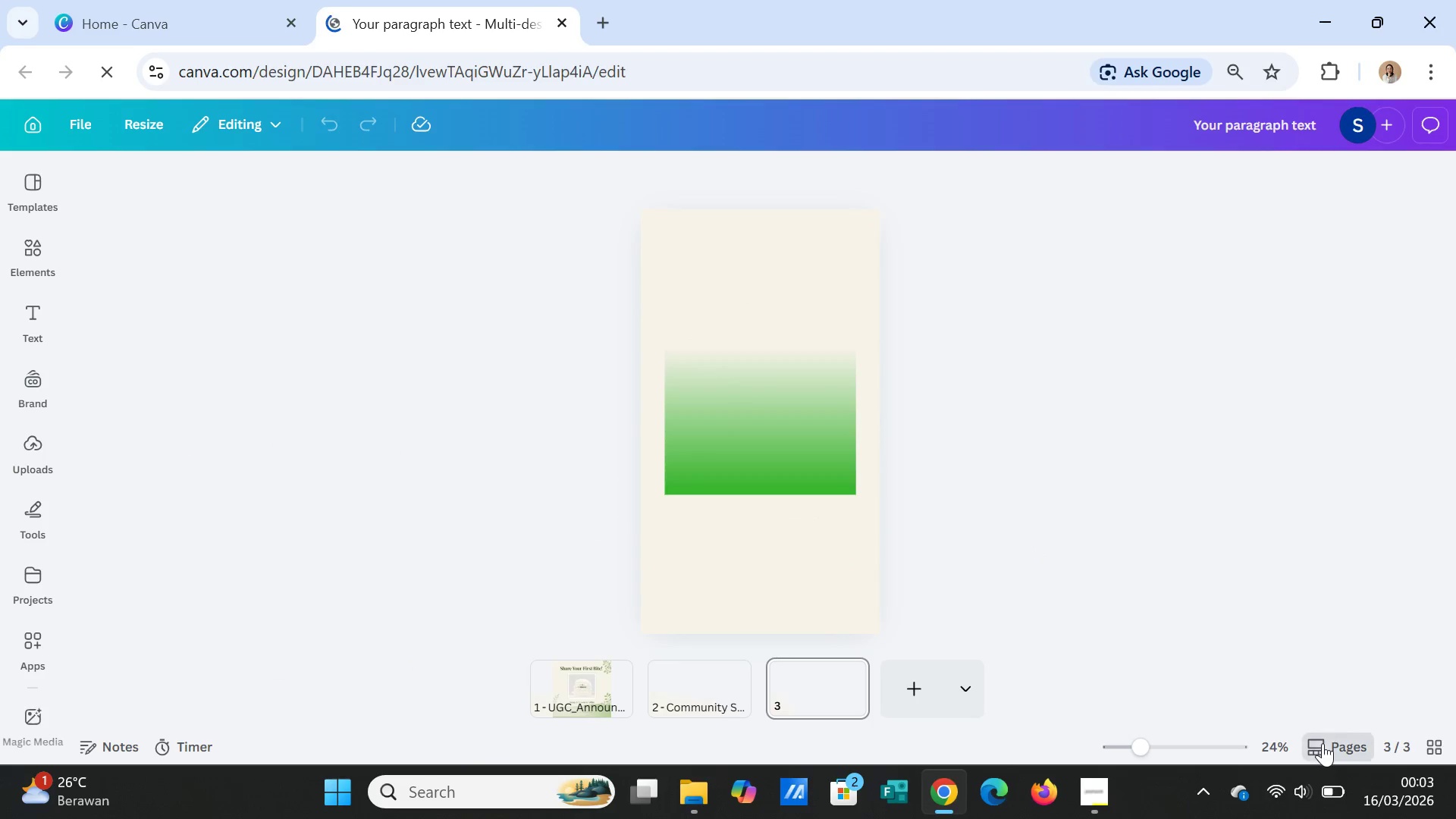 
left_click([750, 438])
 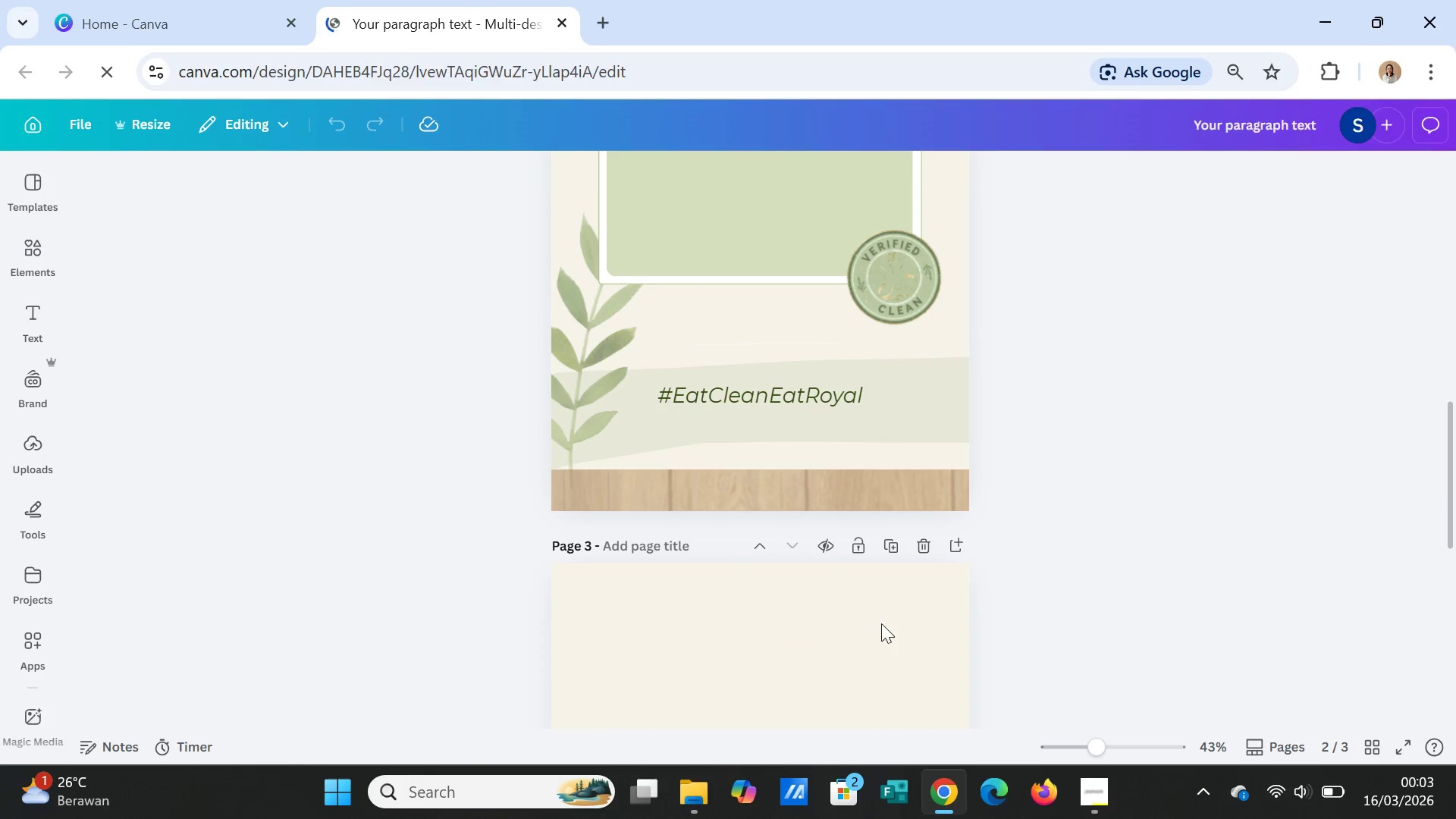 
scroll: coordinate [891, 632], scroll_direction: down, amount: 3.0
 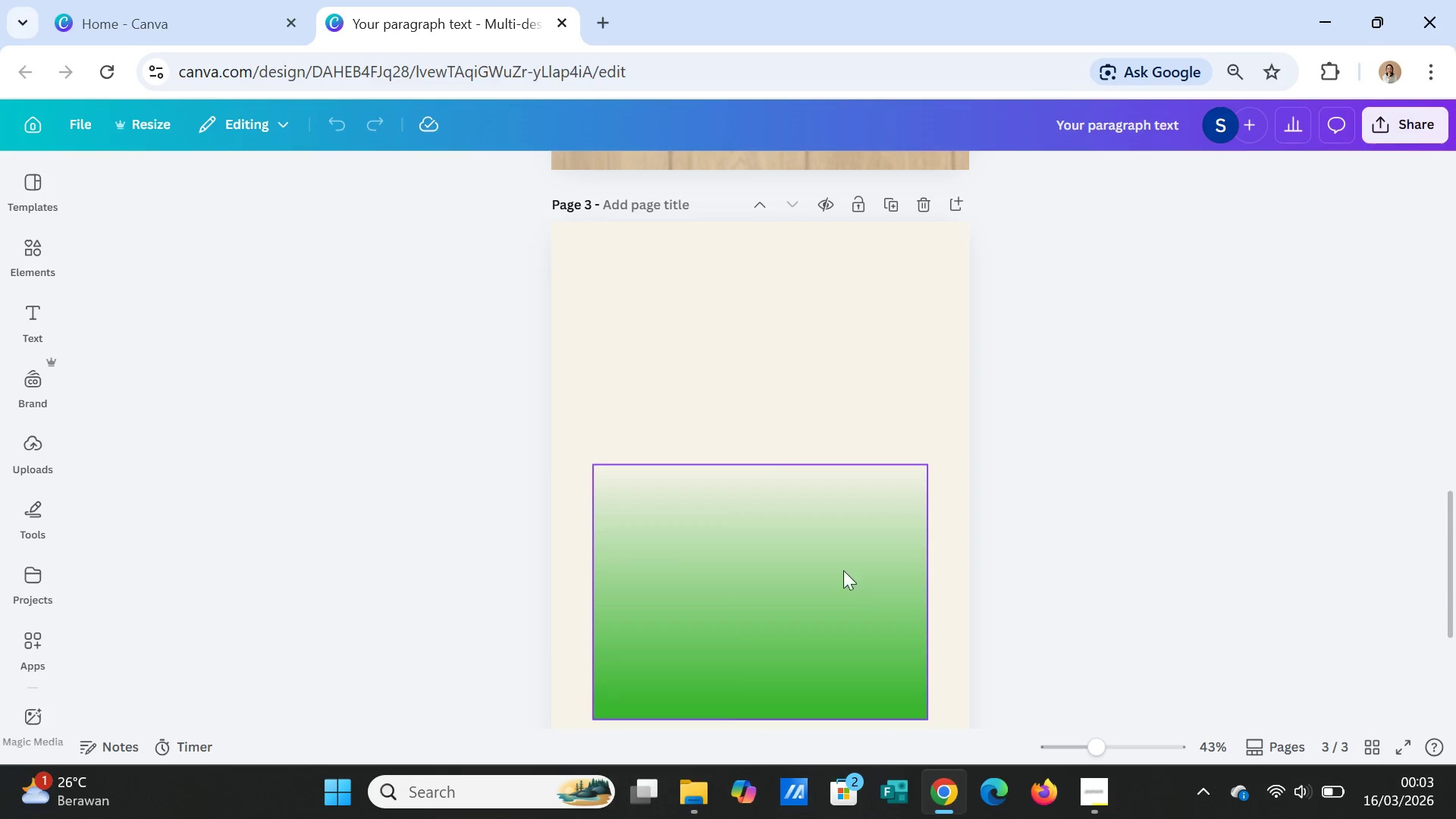 
left_click([838, 565])
 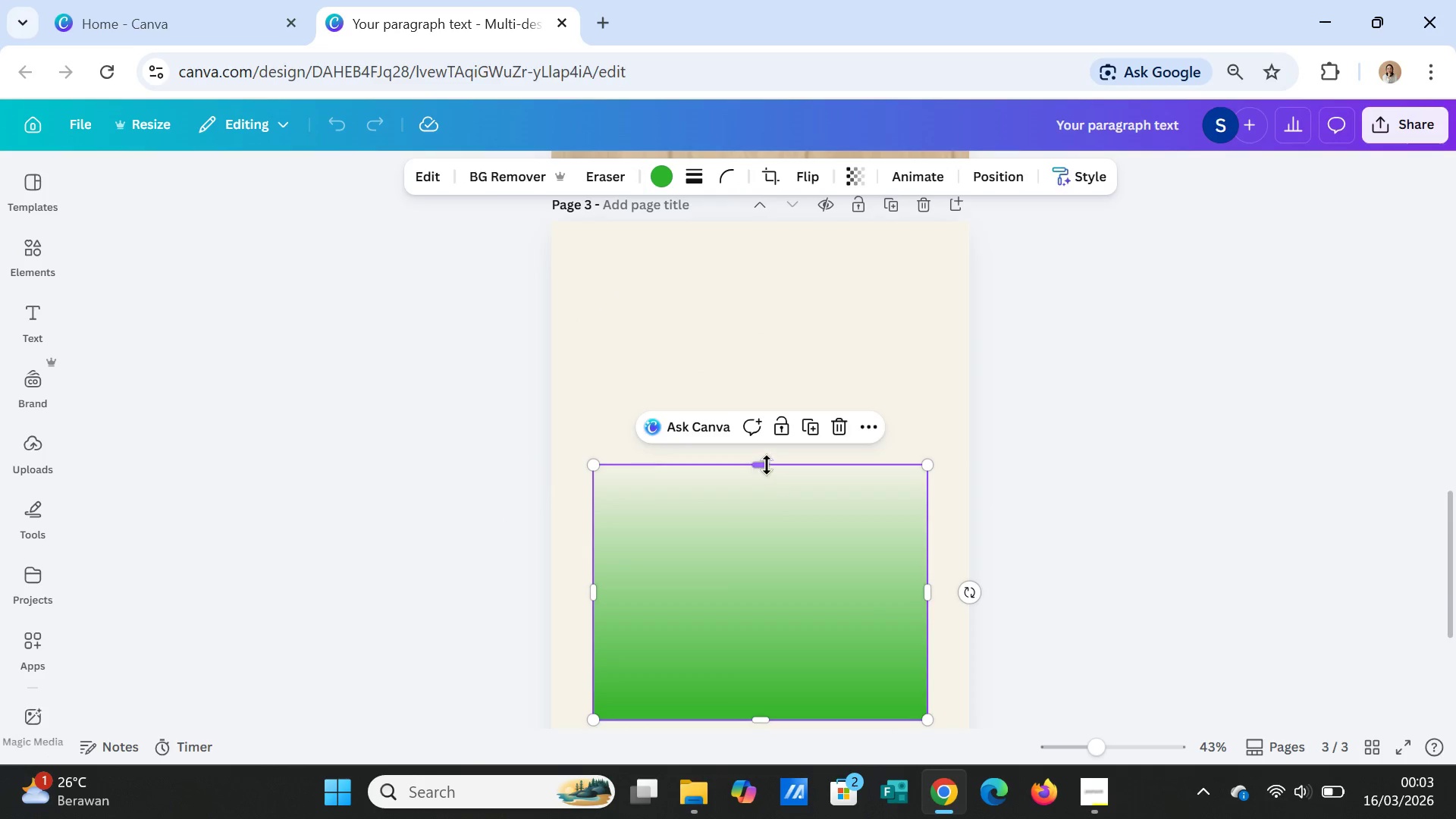 
left_click_drag(start_coordinate=[764, 463], to_coordinate=[742, 216])
 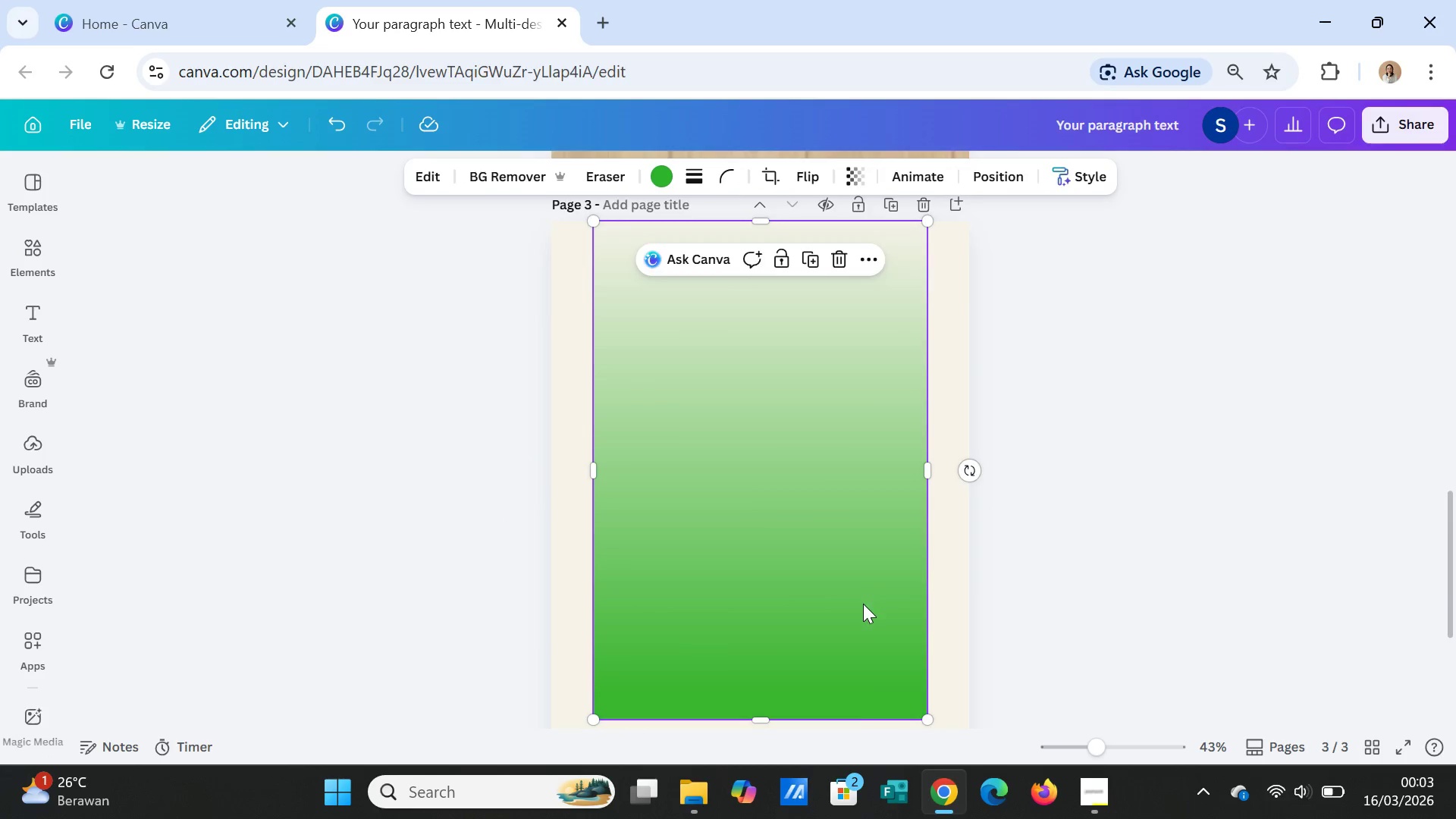 
scroll: coordinate [860, 616], scroll_direction: down, amount: 2.0
 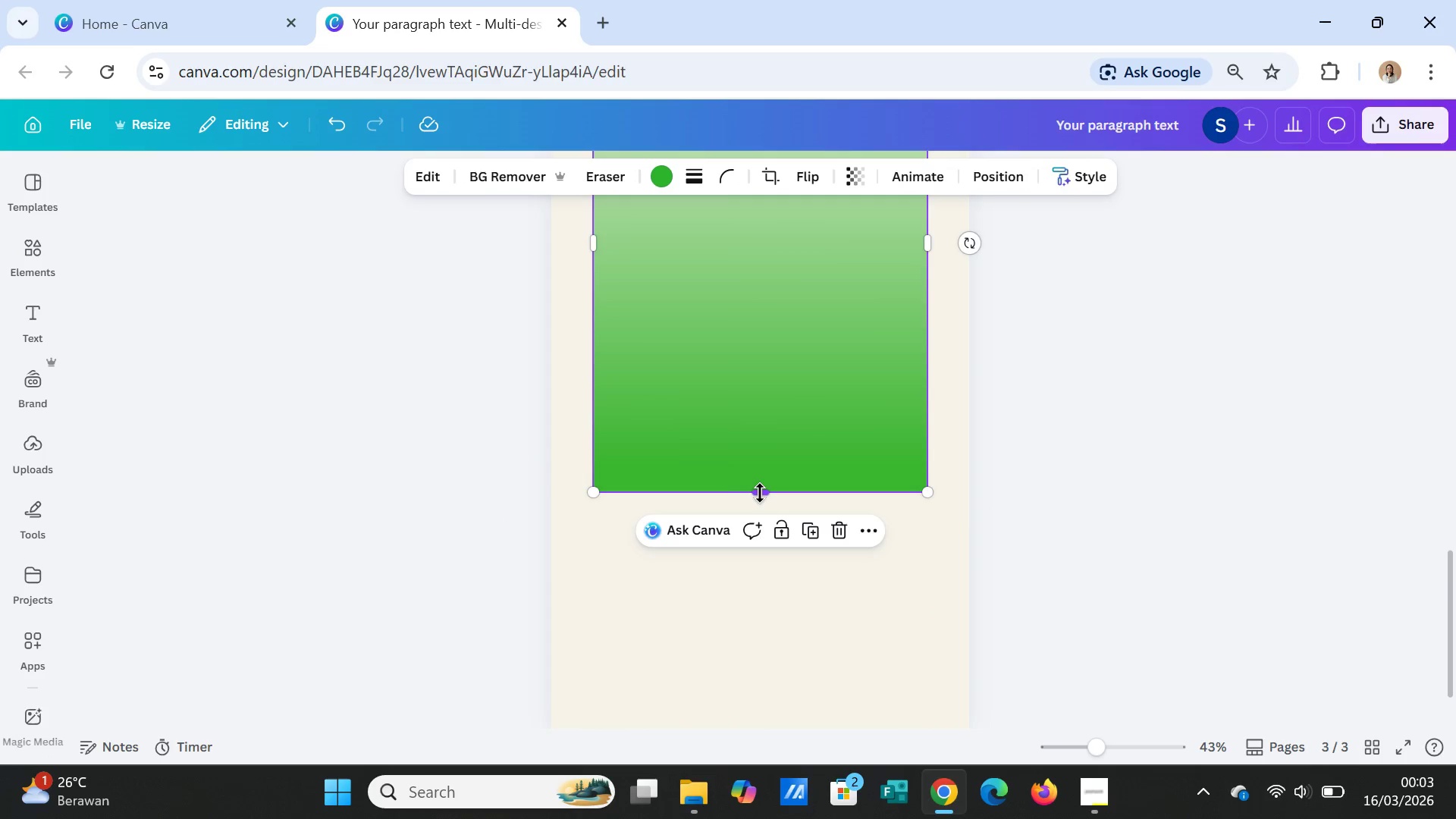 
left_click_drag(start_coordinate=[760, 493], to_coordinate=[779, 733])
 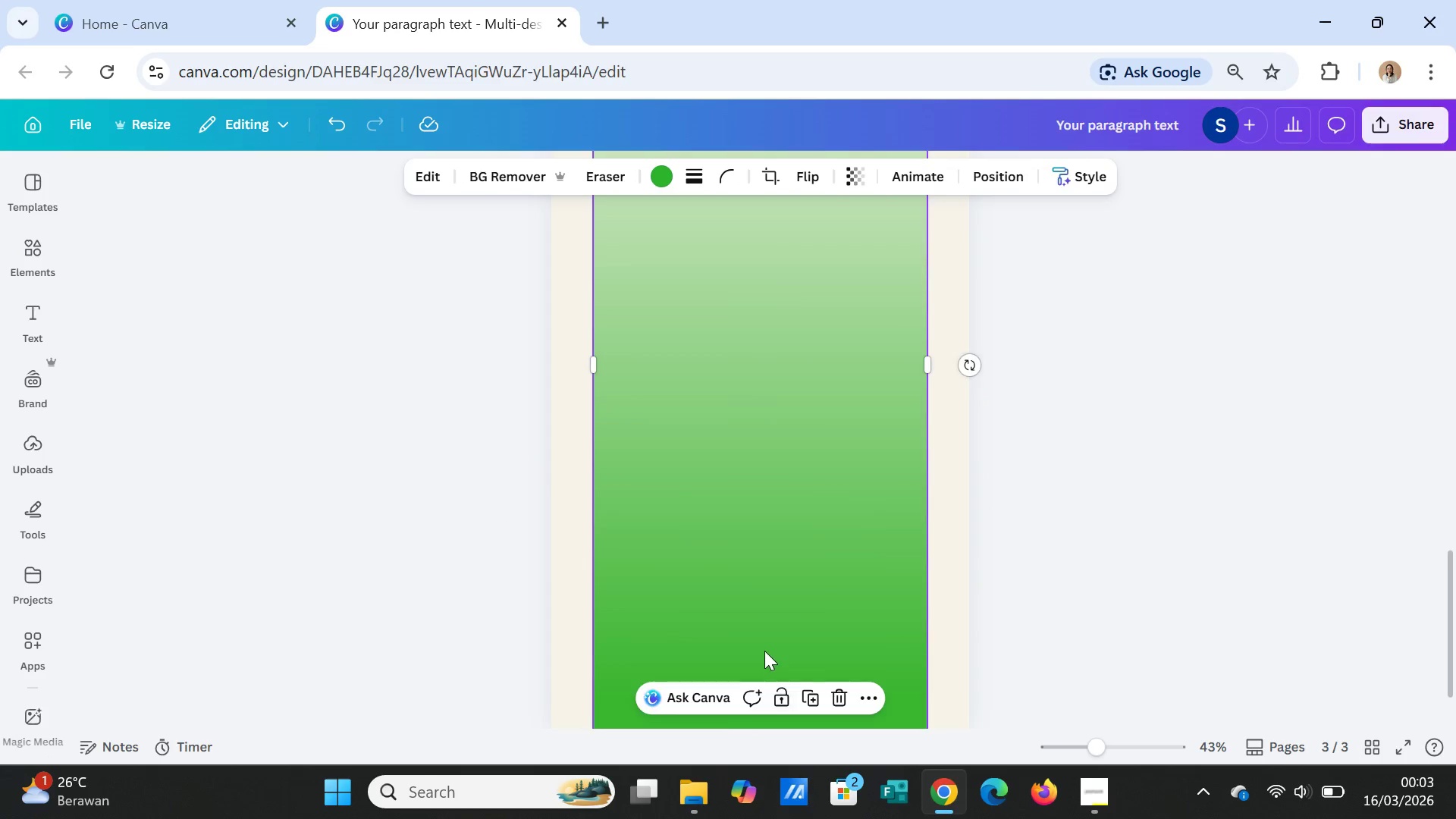 
scroll: coordinate [764, 651], scroll_direction: down, amount: 3.0
 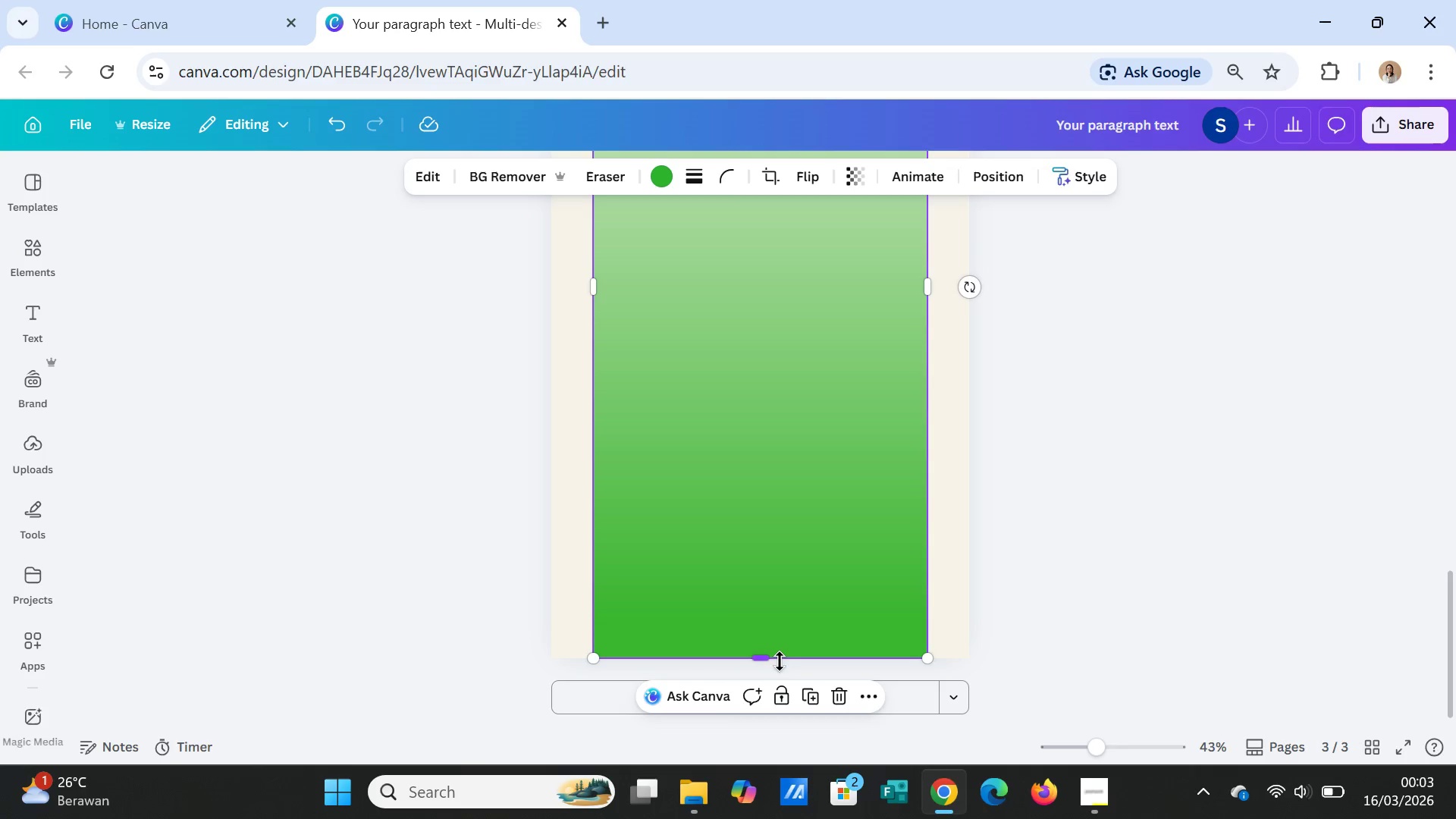 
scroll: coordinate [869, 554], scroll_direction: up, amount: 1.0
 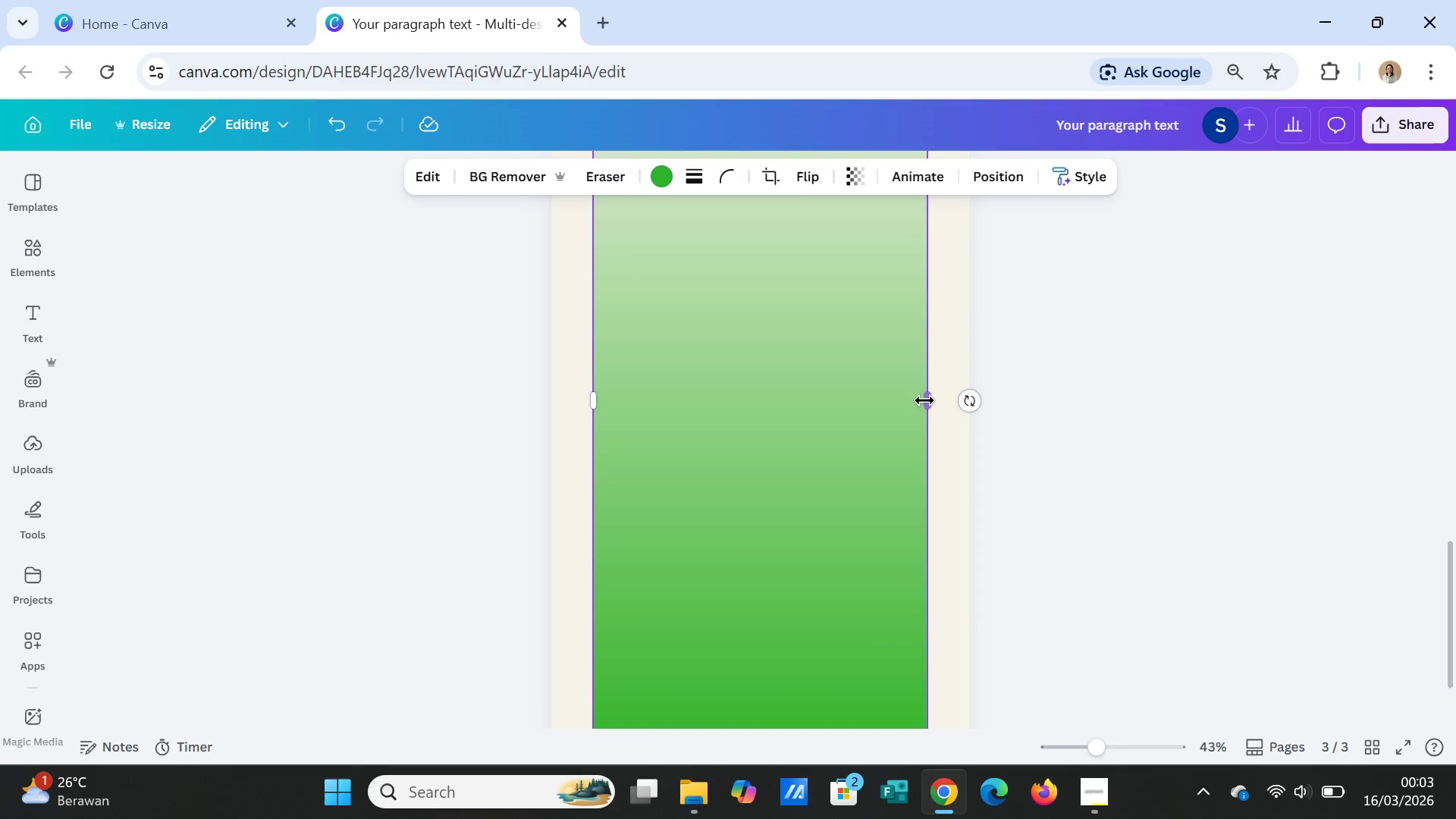 
left_click_drag(start_coordinate=[924, 400], to_coordinate=[963, 403])
 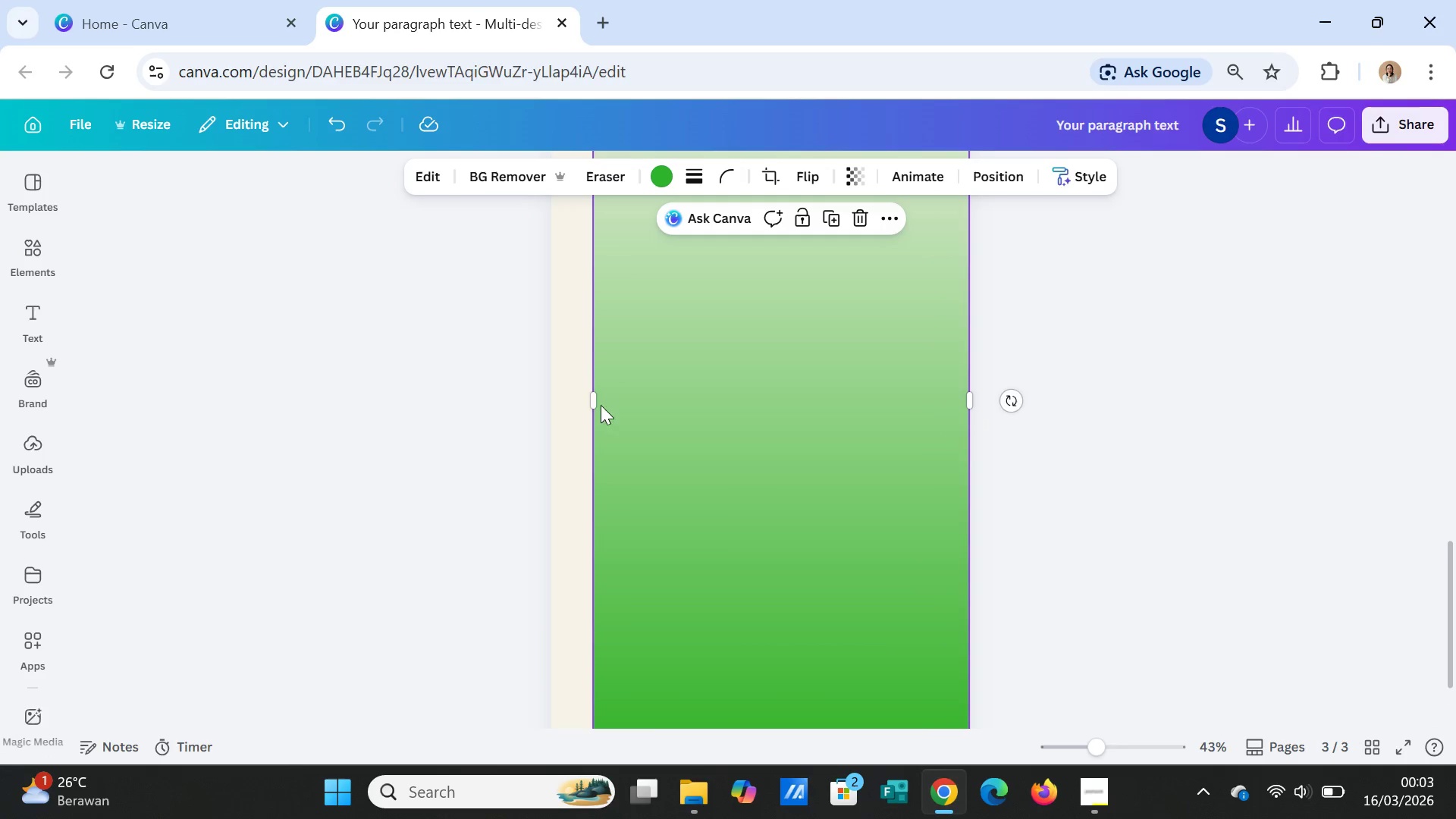 
left_click_drag(start_coordinate=[593, 400], to_coordinate=[554, 400])
 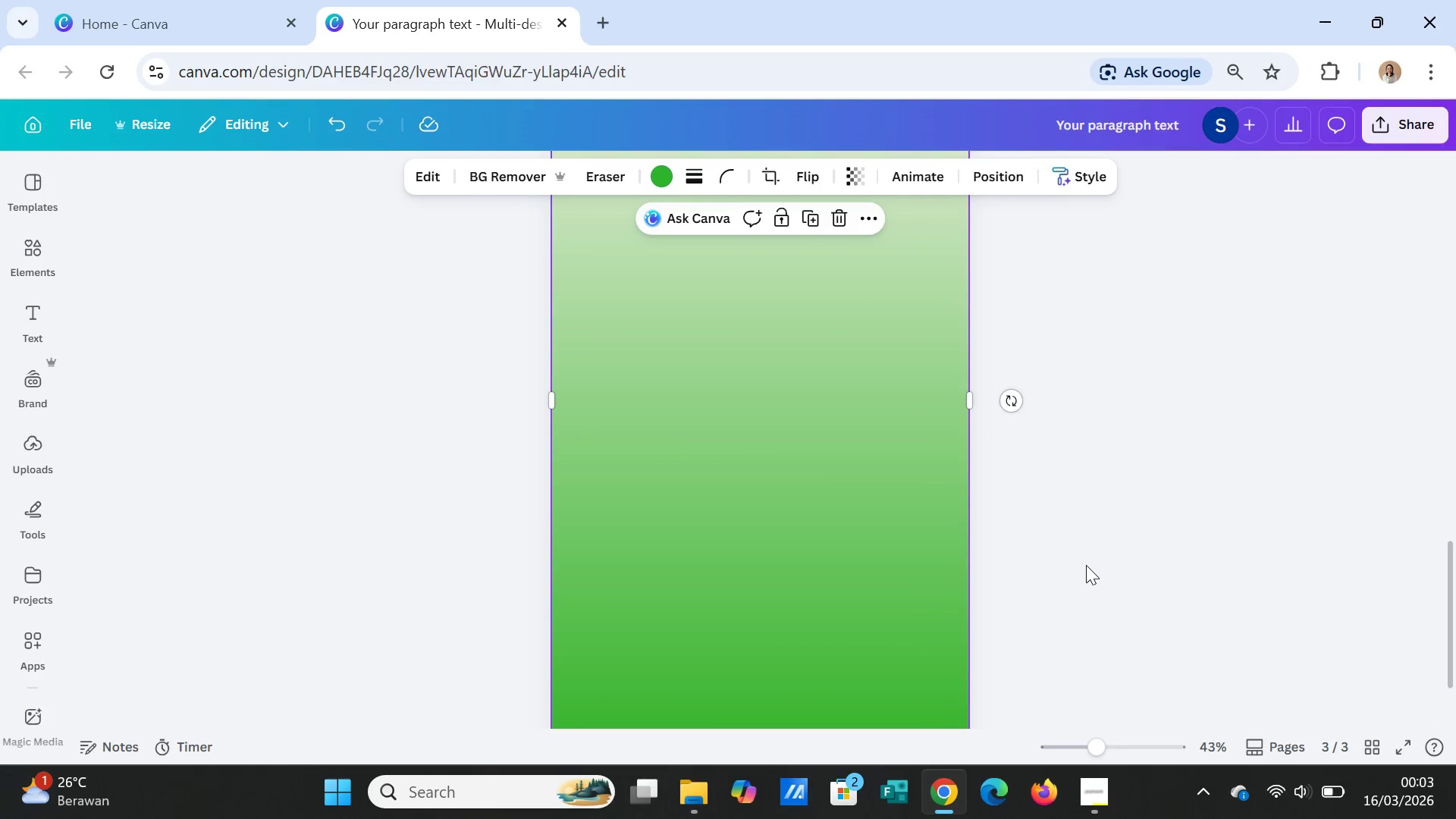 
scroll: coordinate [1086, 565], scroll_direction: up, amount: 2.0
 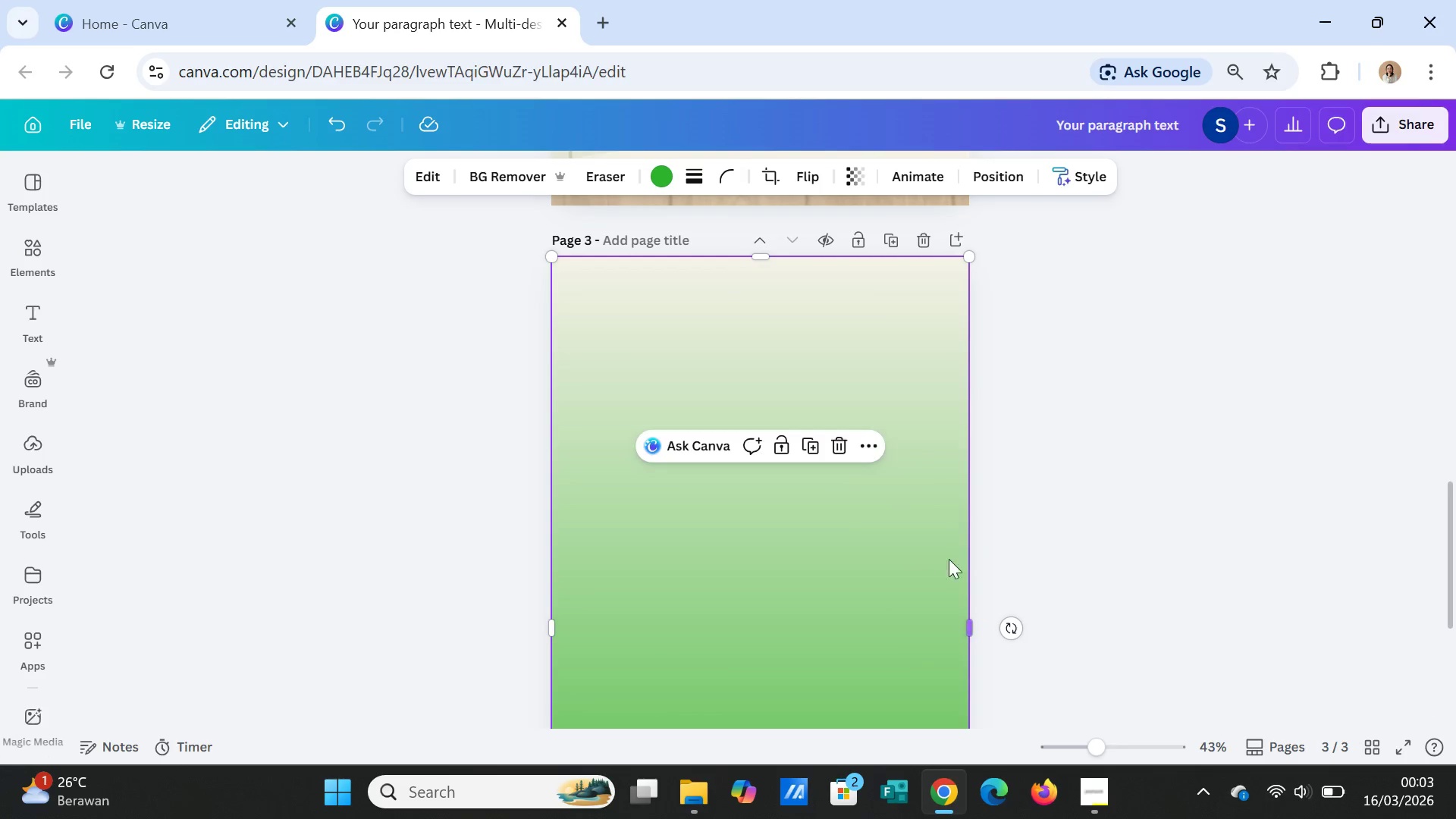 
left_click([928, 564])
 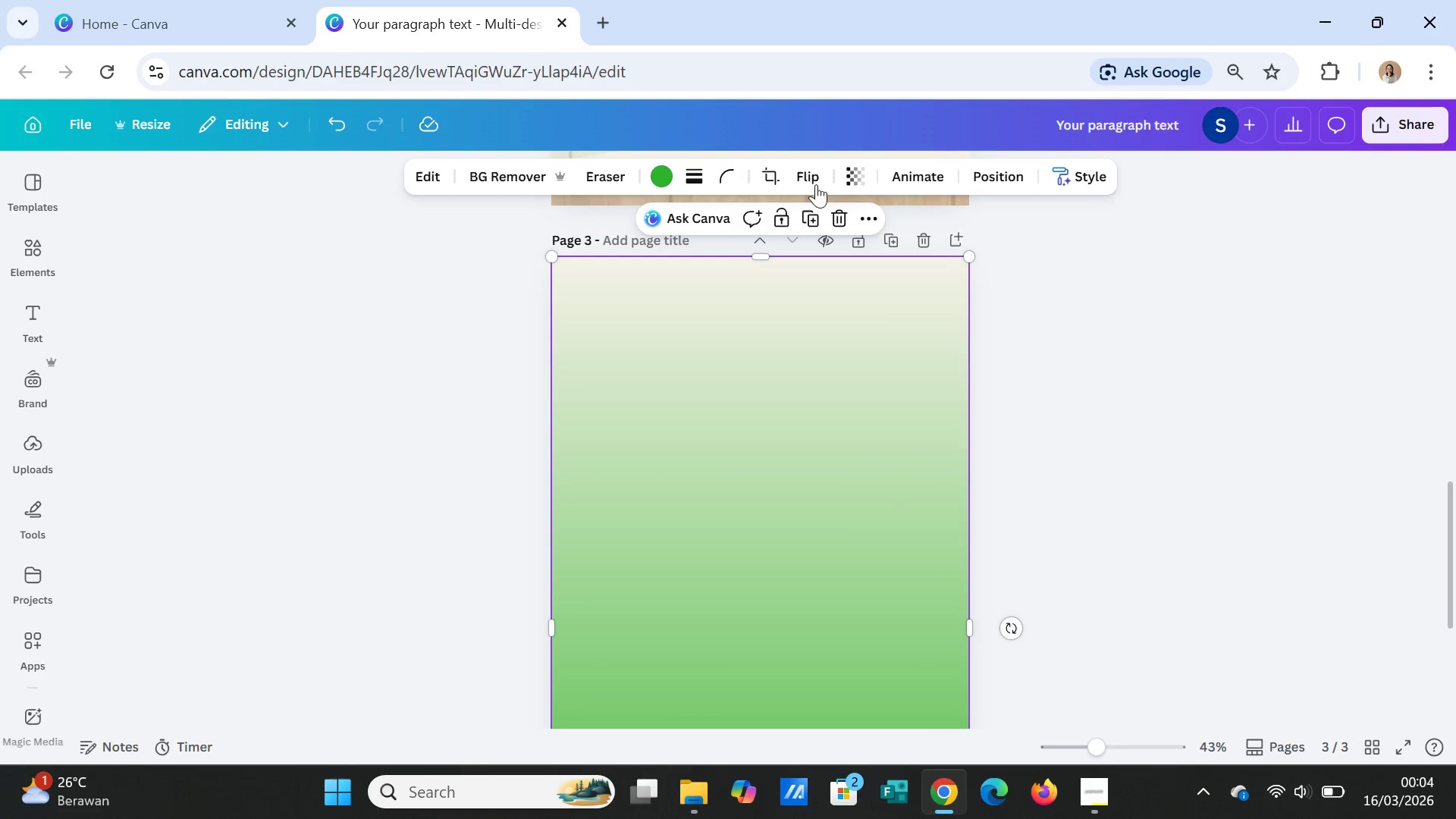 
left_click([848, 163])
 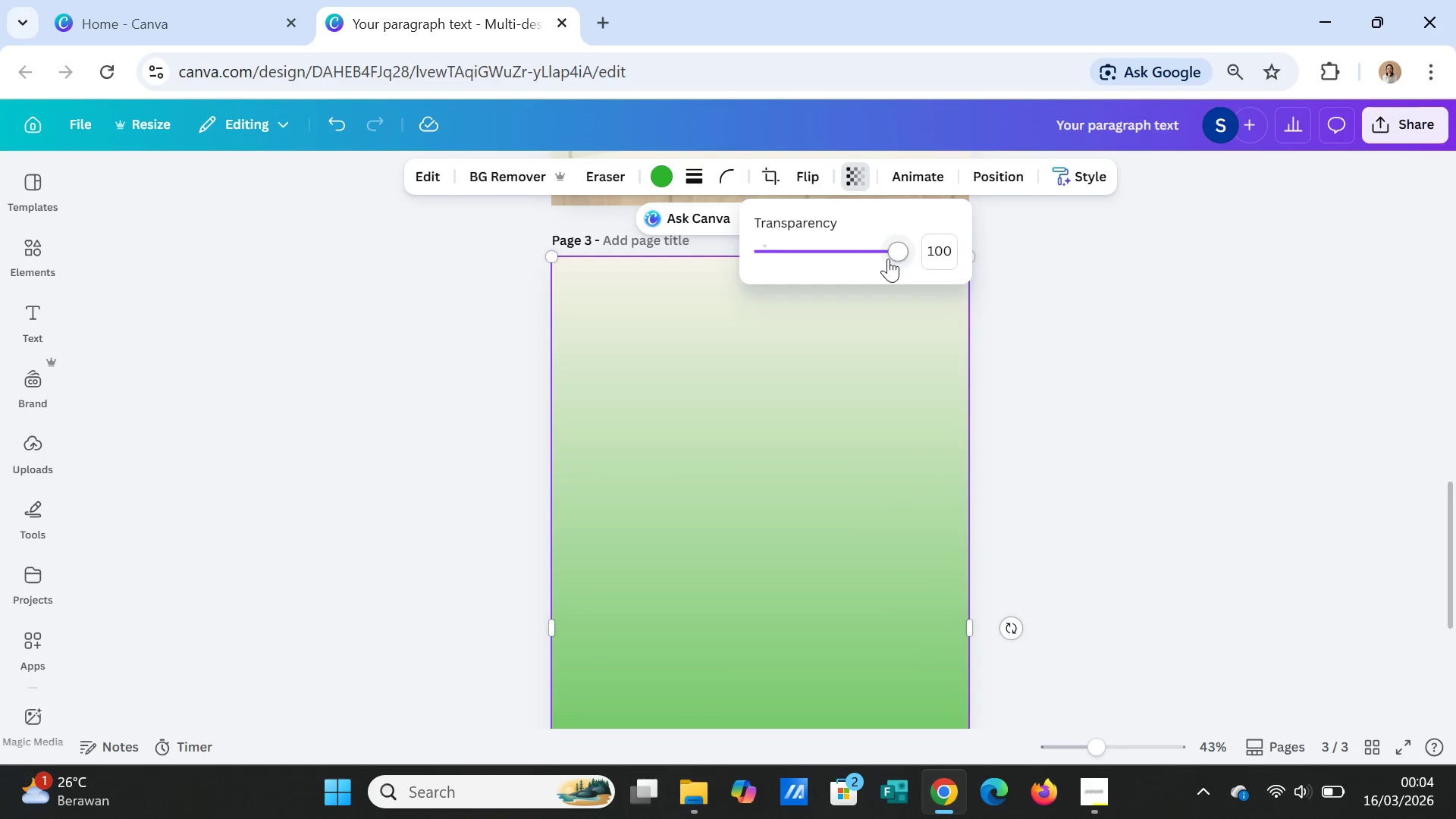 
left_click_drag(start_coordinate=[889, 249], to_coordinate=[861, 246])
 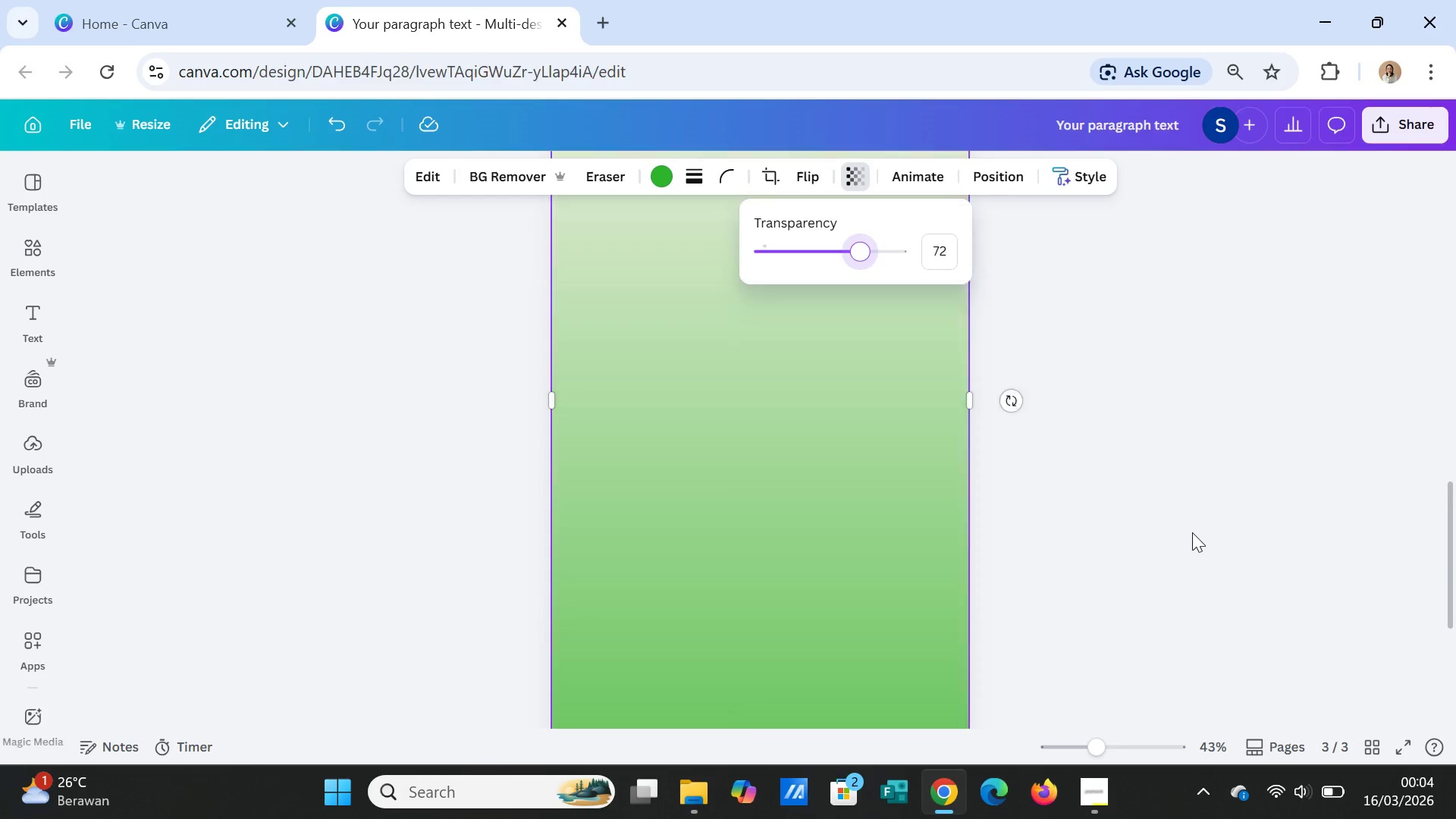 
scroll: coordinate [1192, 532], scroll_direction: down, amount: 3.0
 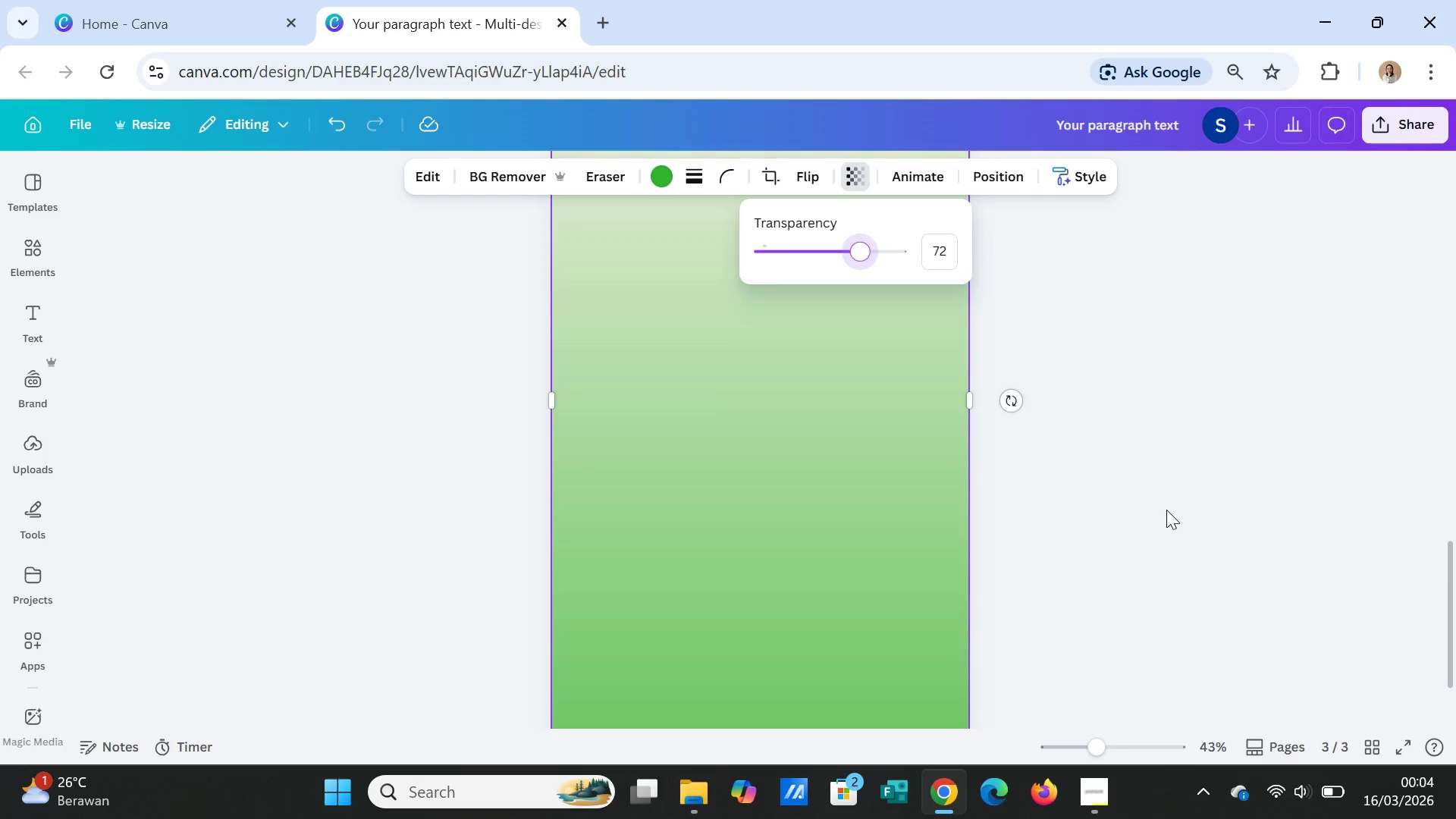 
scroll: coordinate [1166, 510], scroll_direction: up, amount: 1.0
 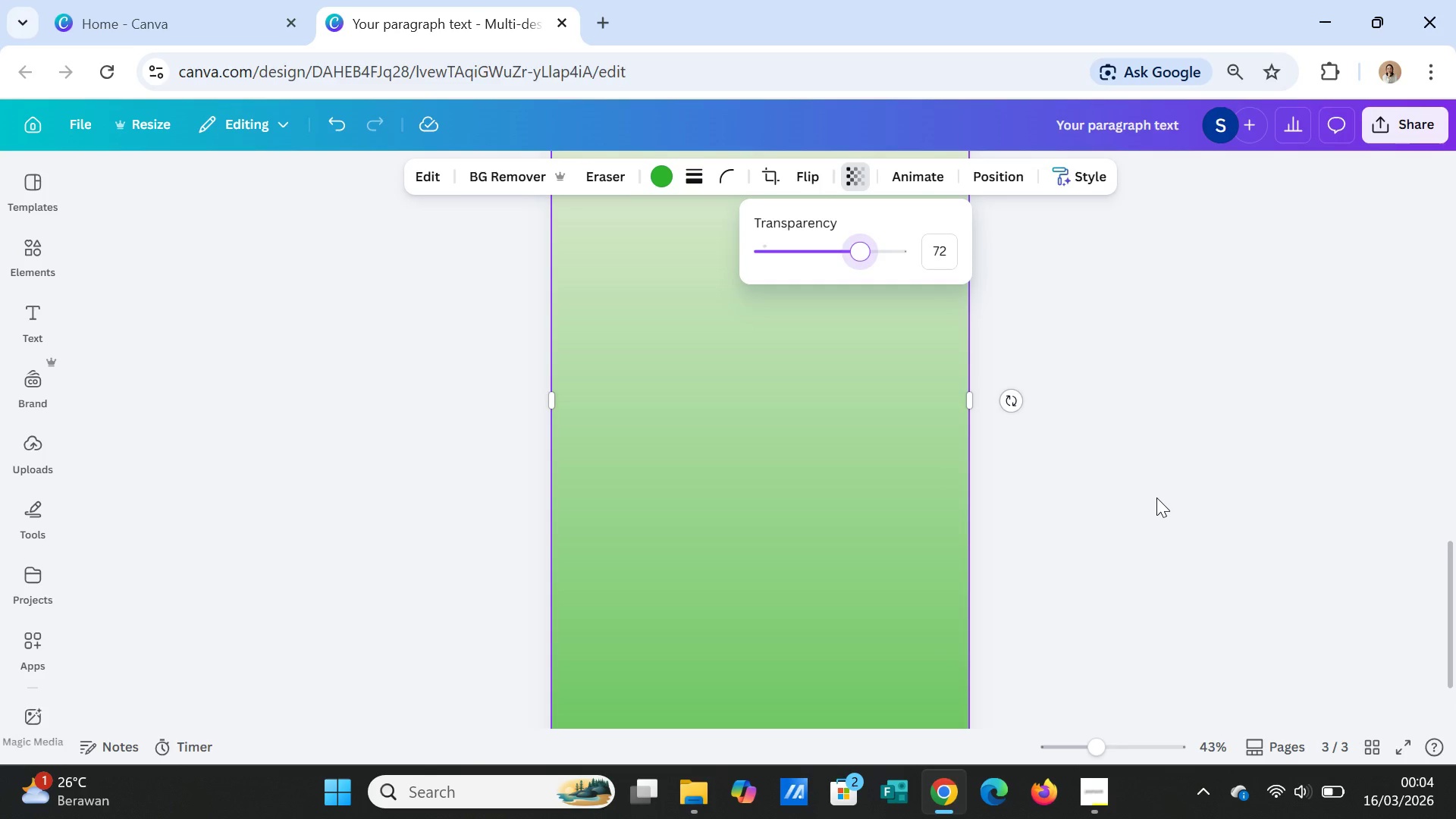 
left_click([1156, 497])
 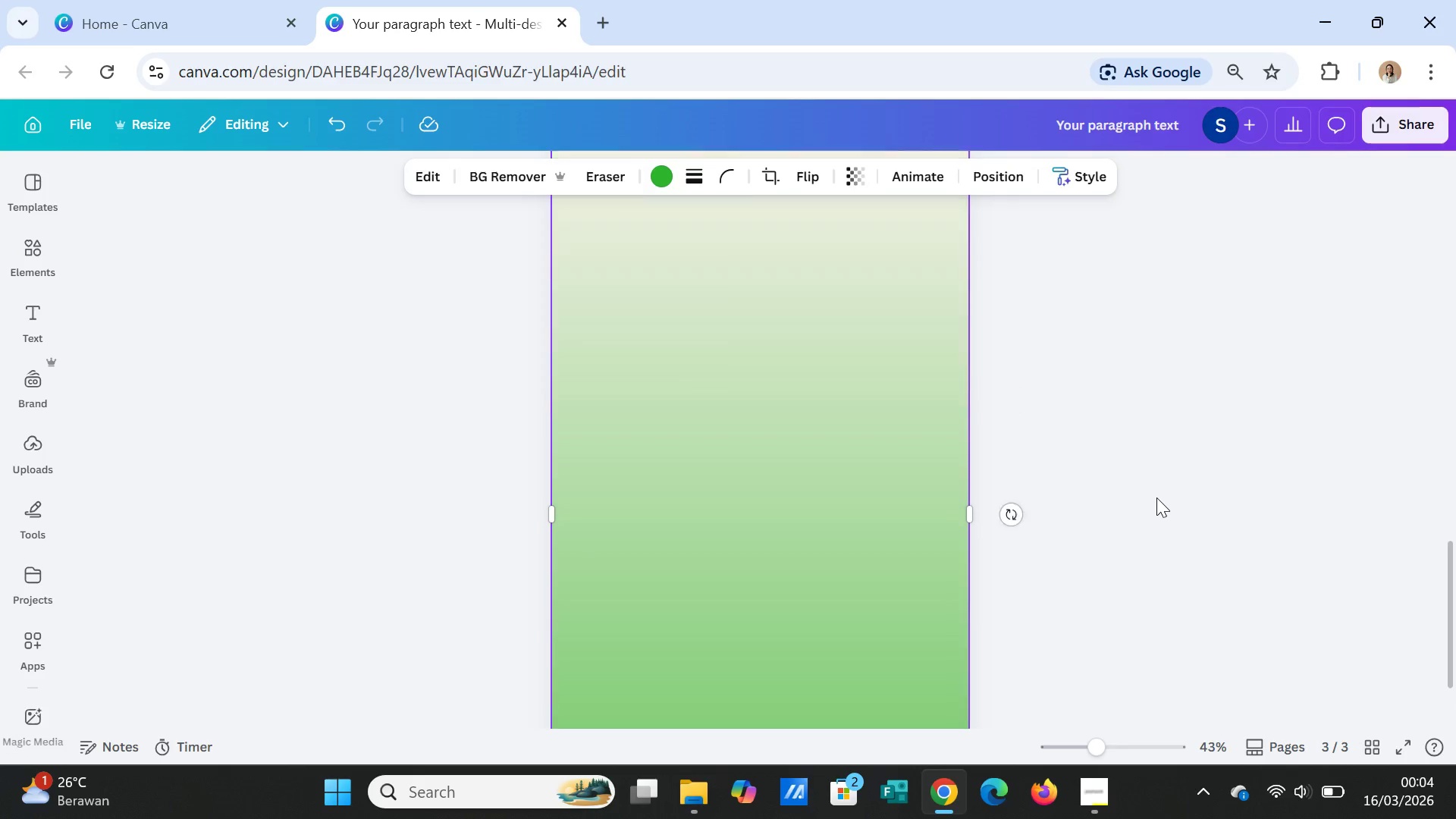 
scroll: coordinate [1156, 497], scroll_direction: up, amount: 2.0
 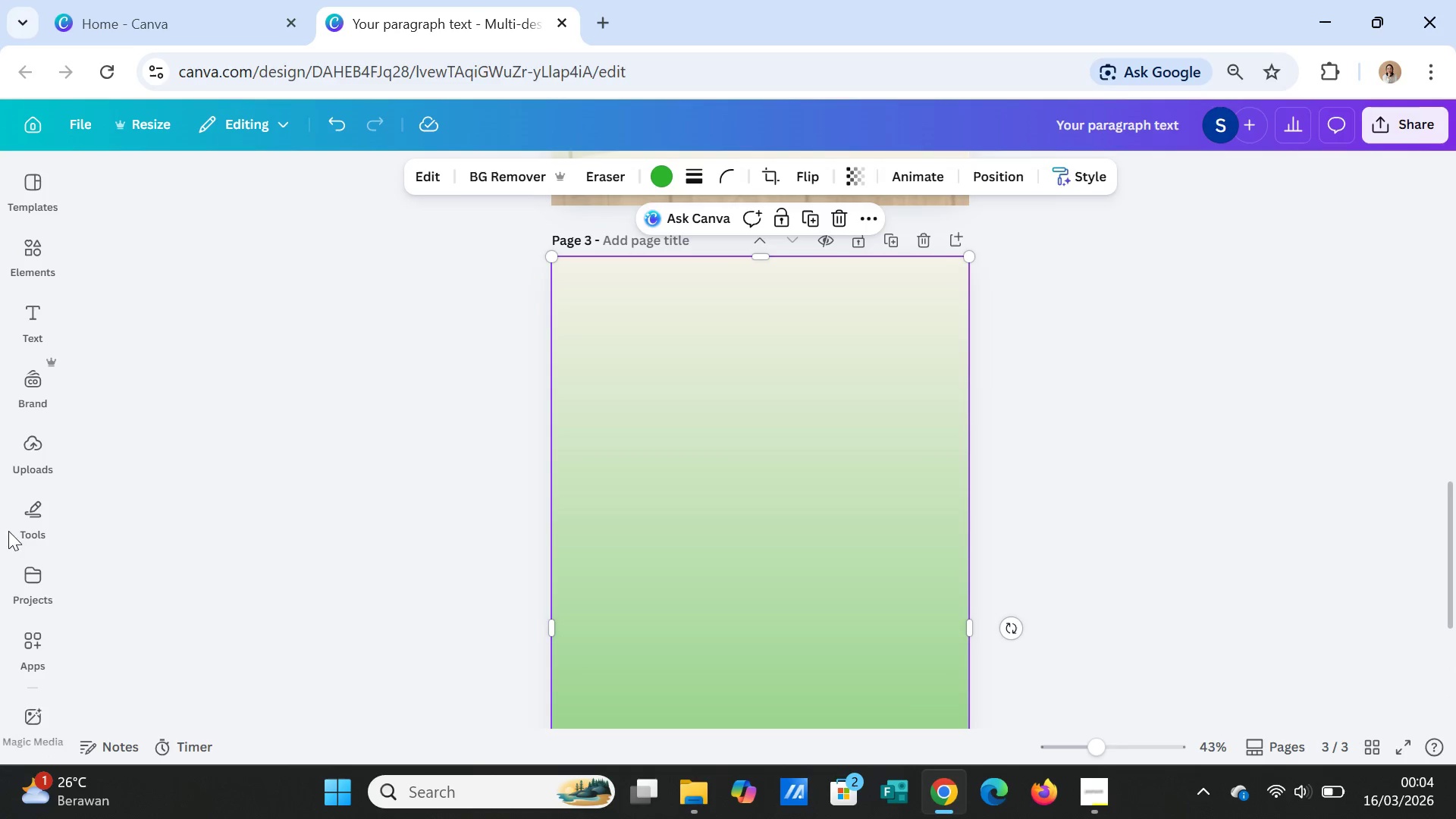 
wait(6.92)
 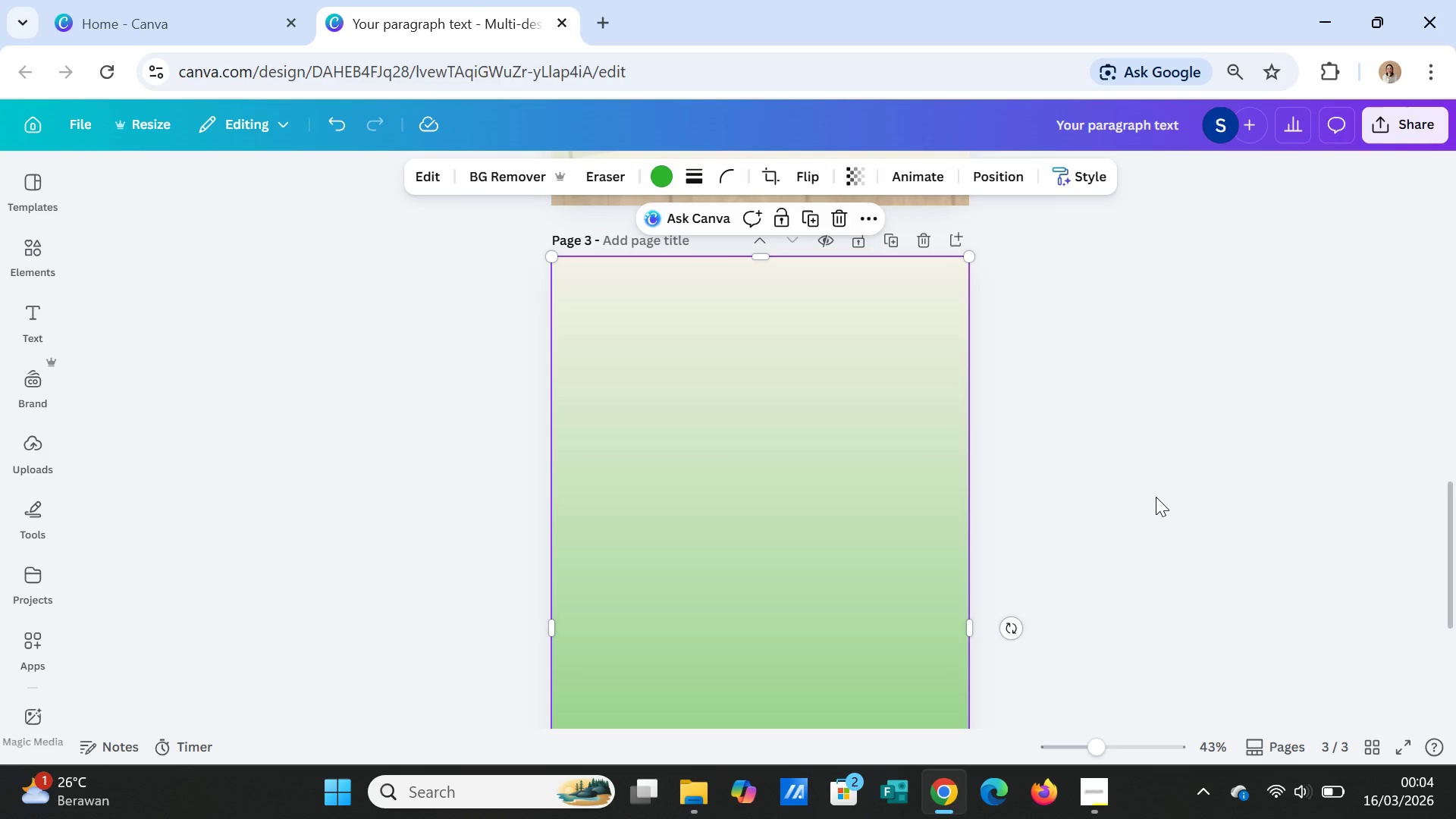 
mouse_move([40, 271])
 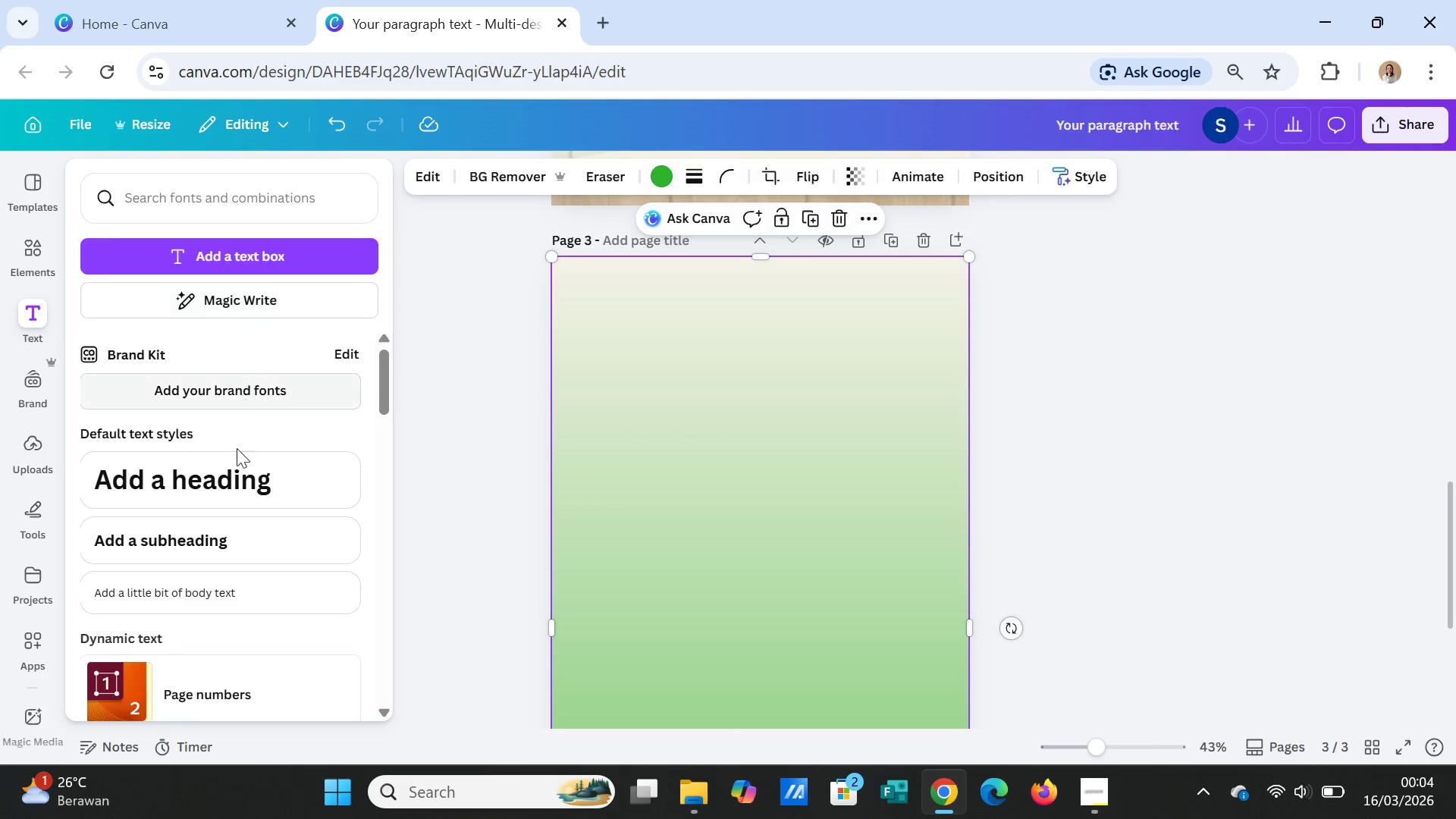 
left_click([234, 469])
 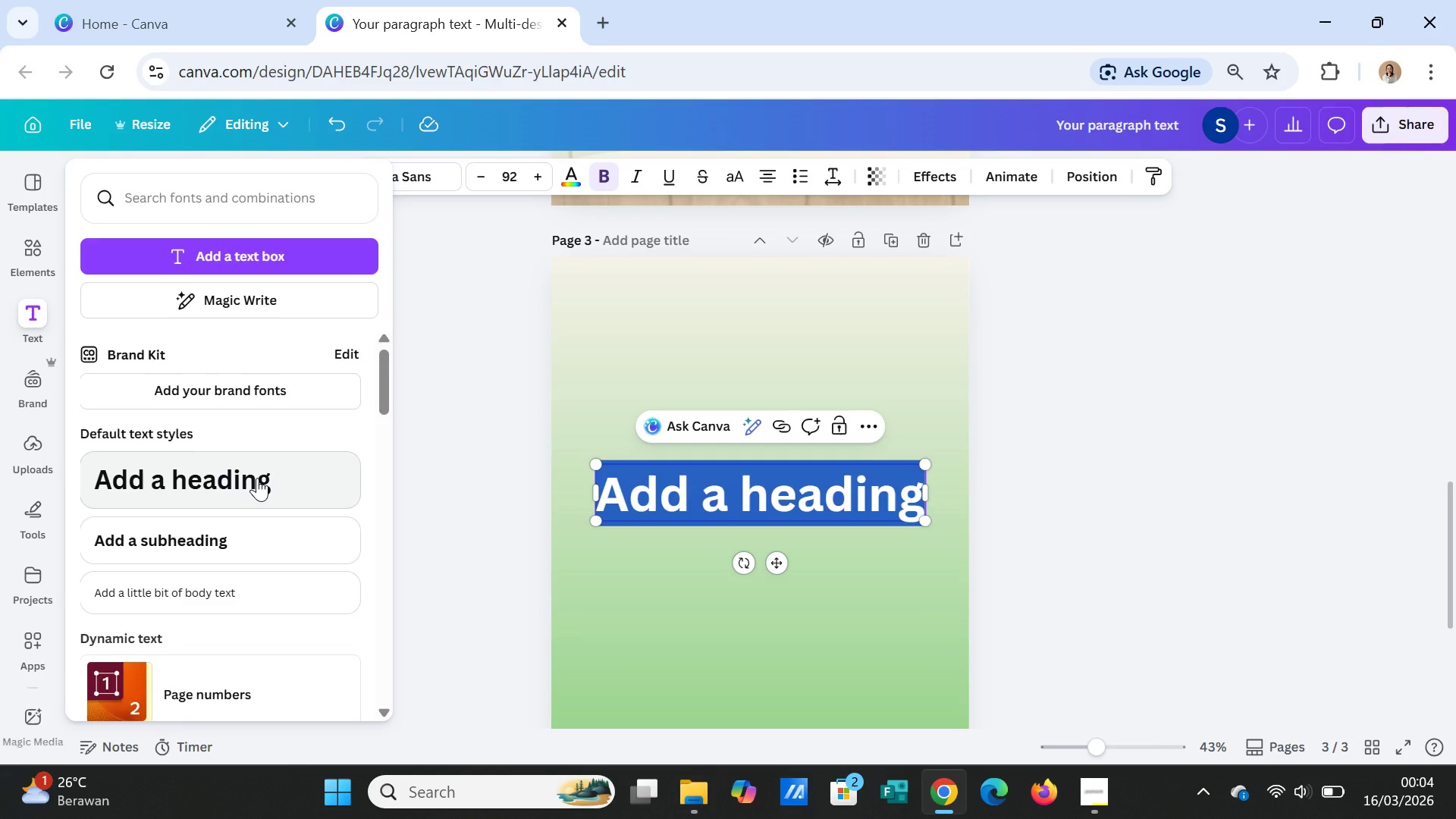 
type(Grass )
 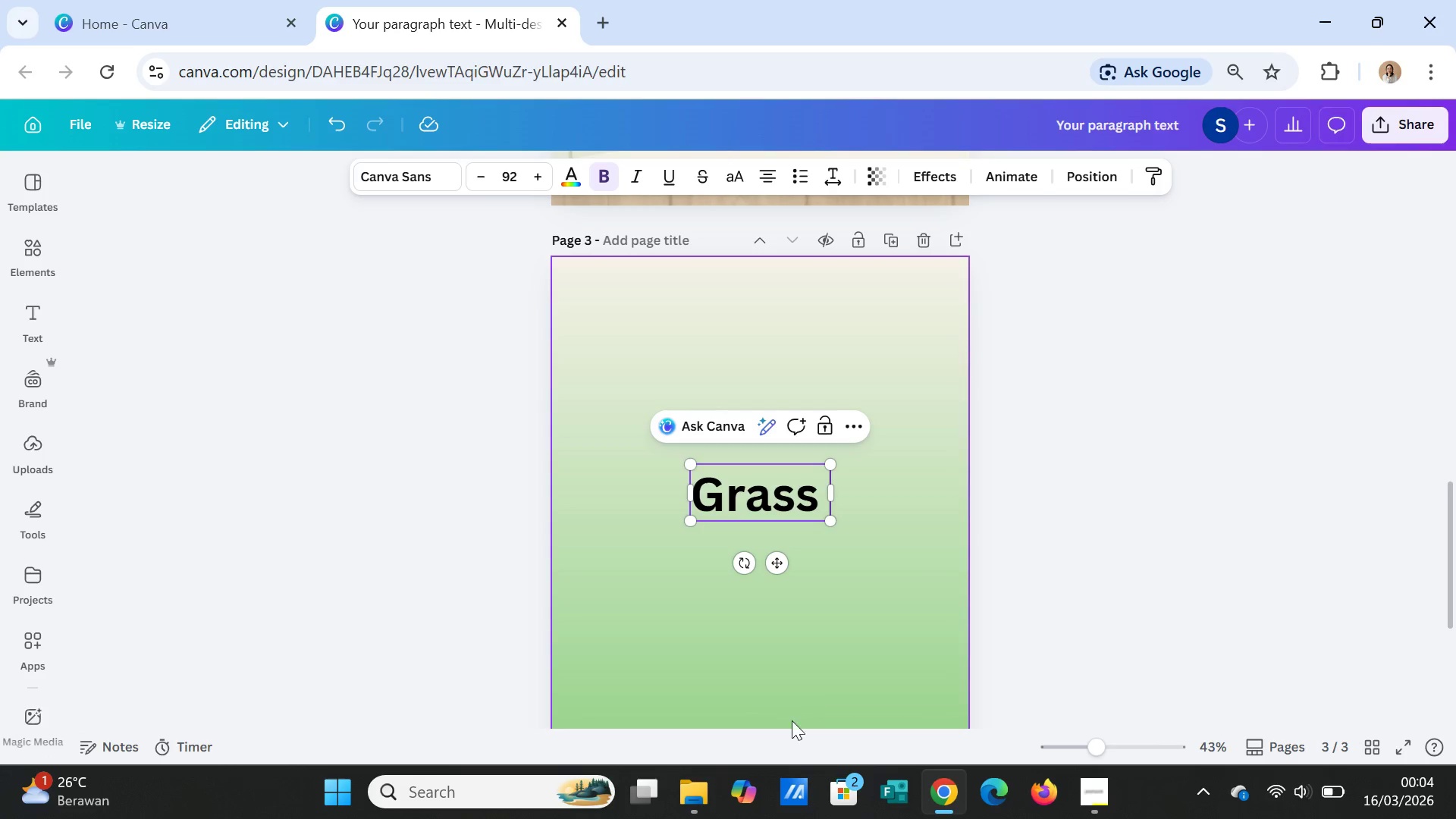 
wait(14.66)
 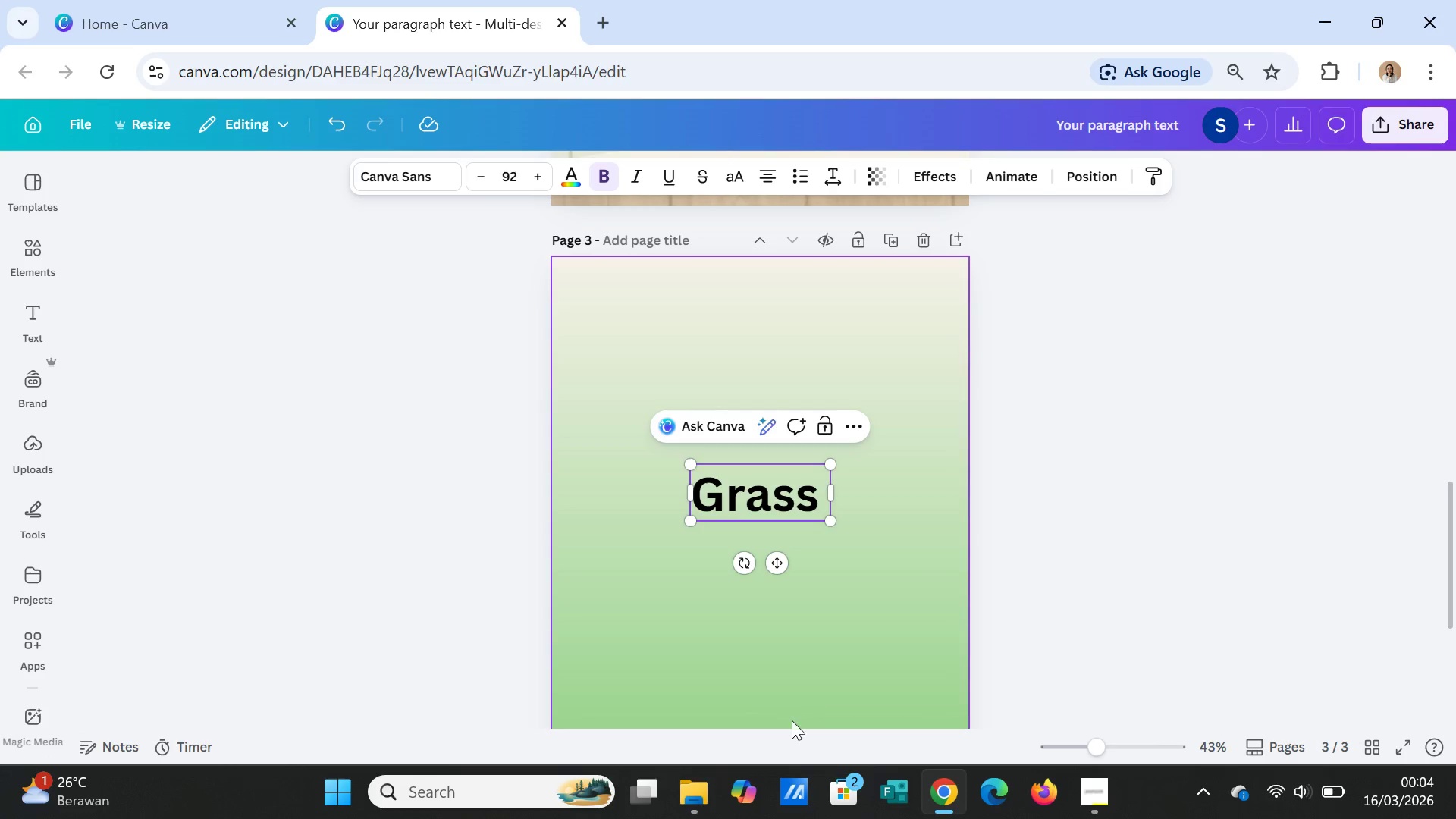 
type(- f)
key(Backspace)
type(fED )
key(Backspace)
key(Backspace)
key(Backspace)
key(Backspace)
type(Fed Beef)
 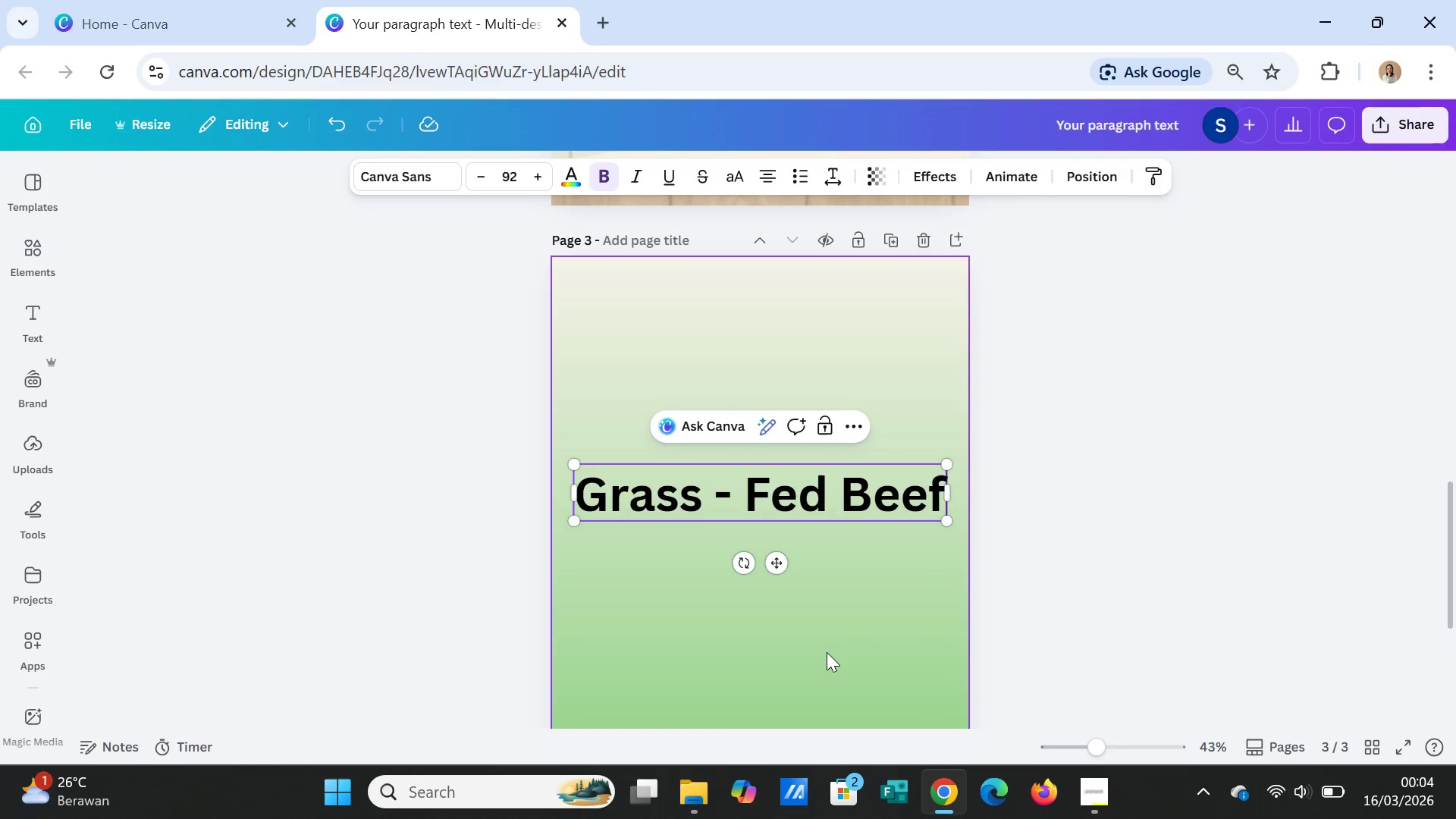 
left_click([827, 640])
 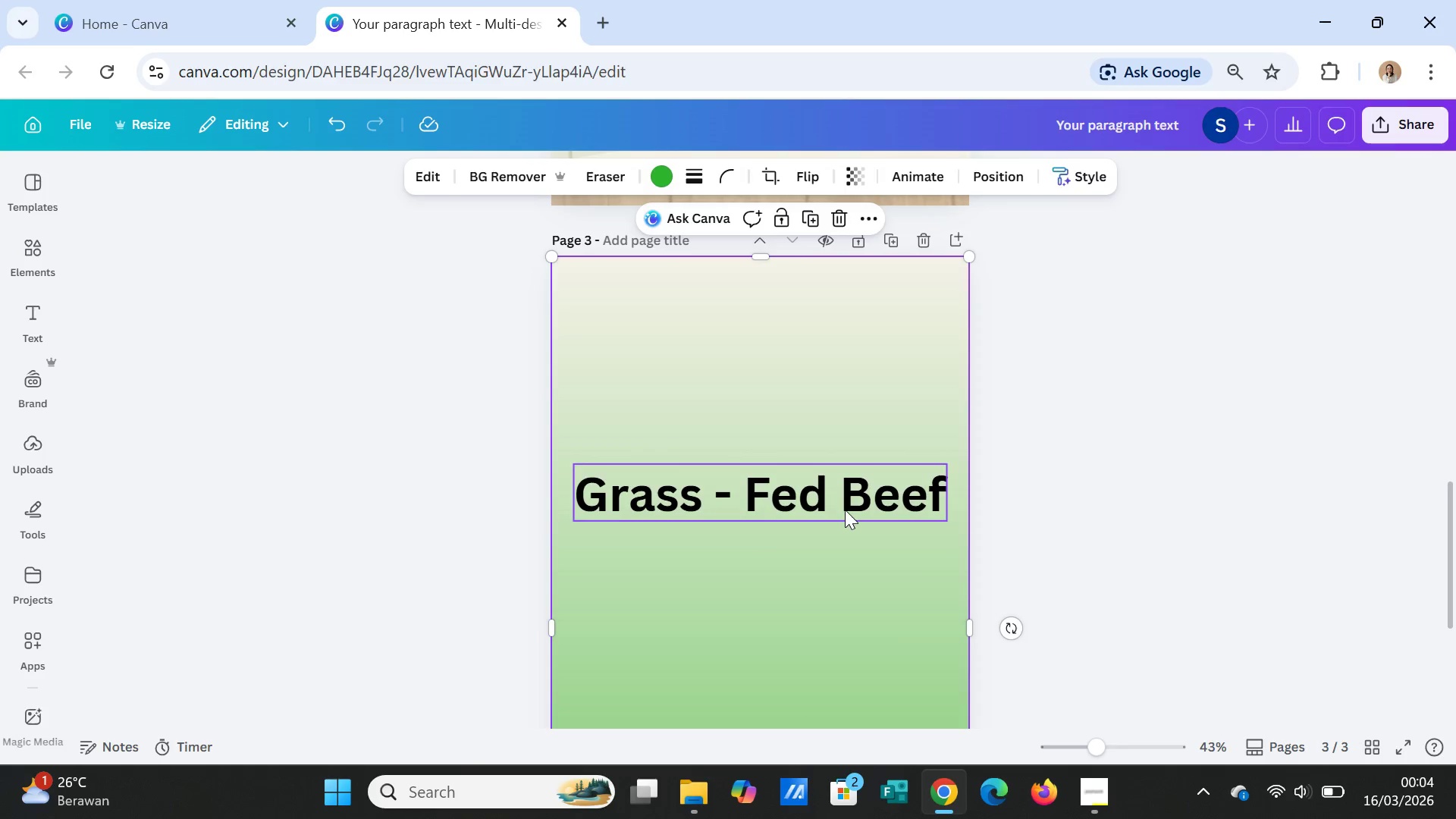 
left_click([845, 509])
 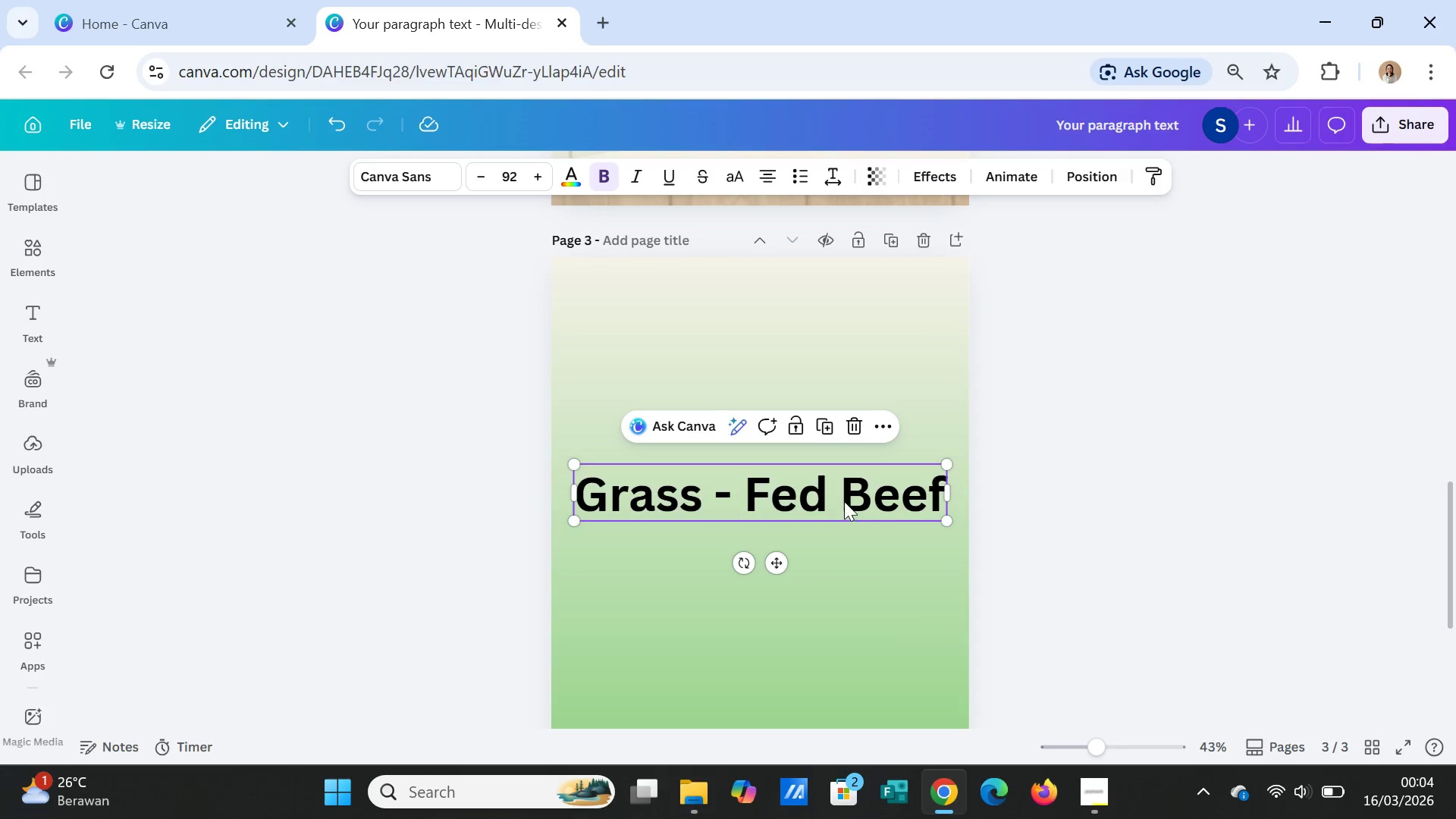 
wait(6.12)
 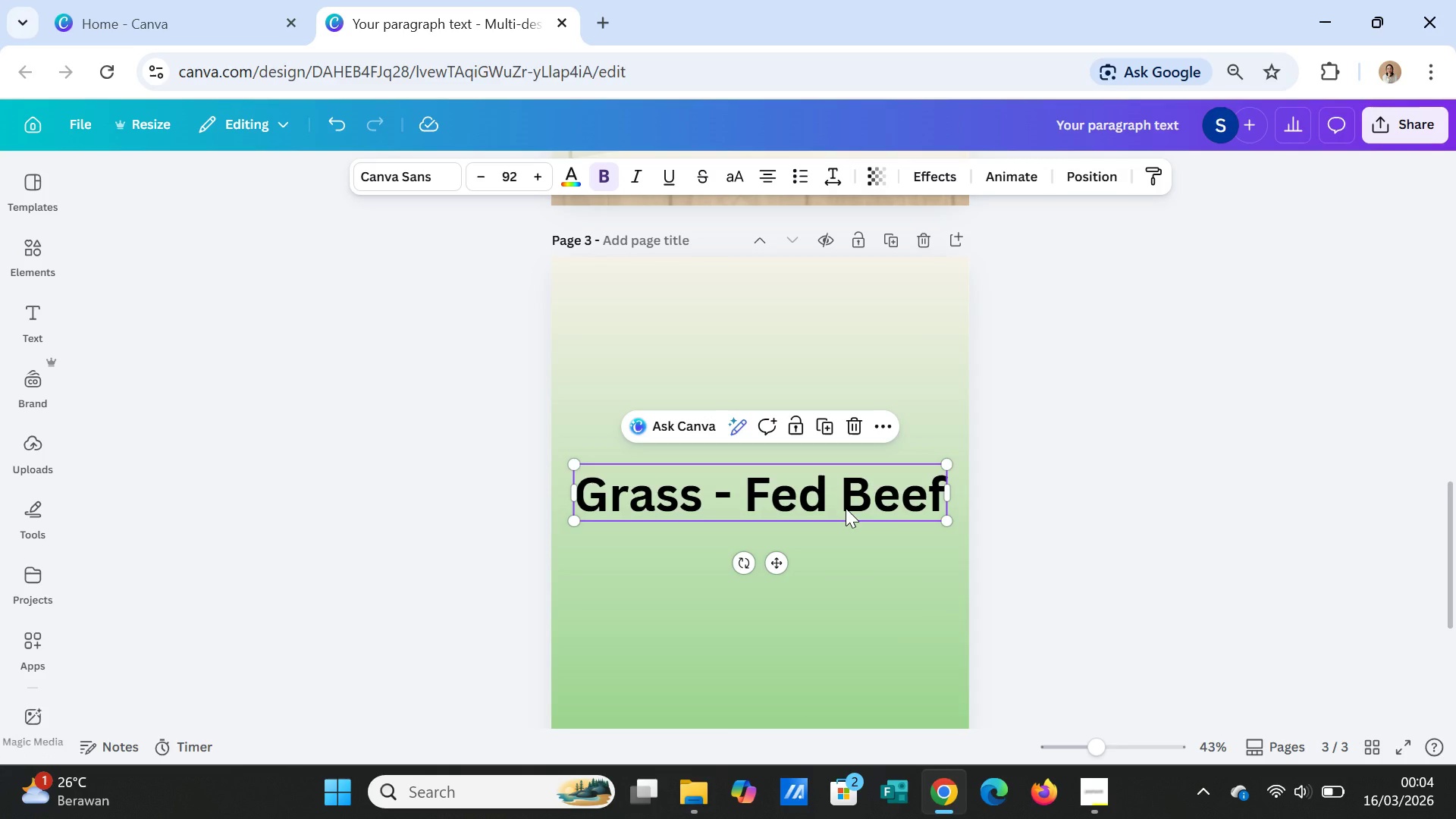 
left_click([843, 485])
 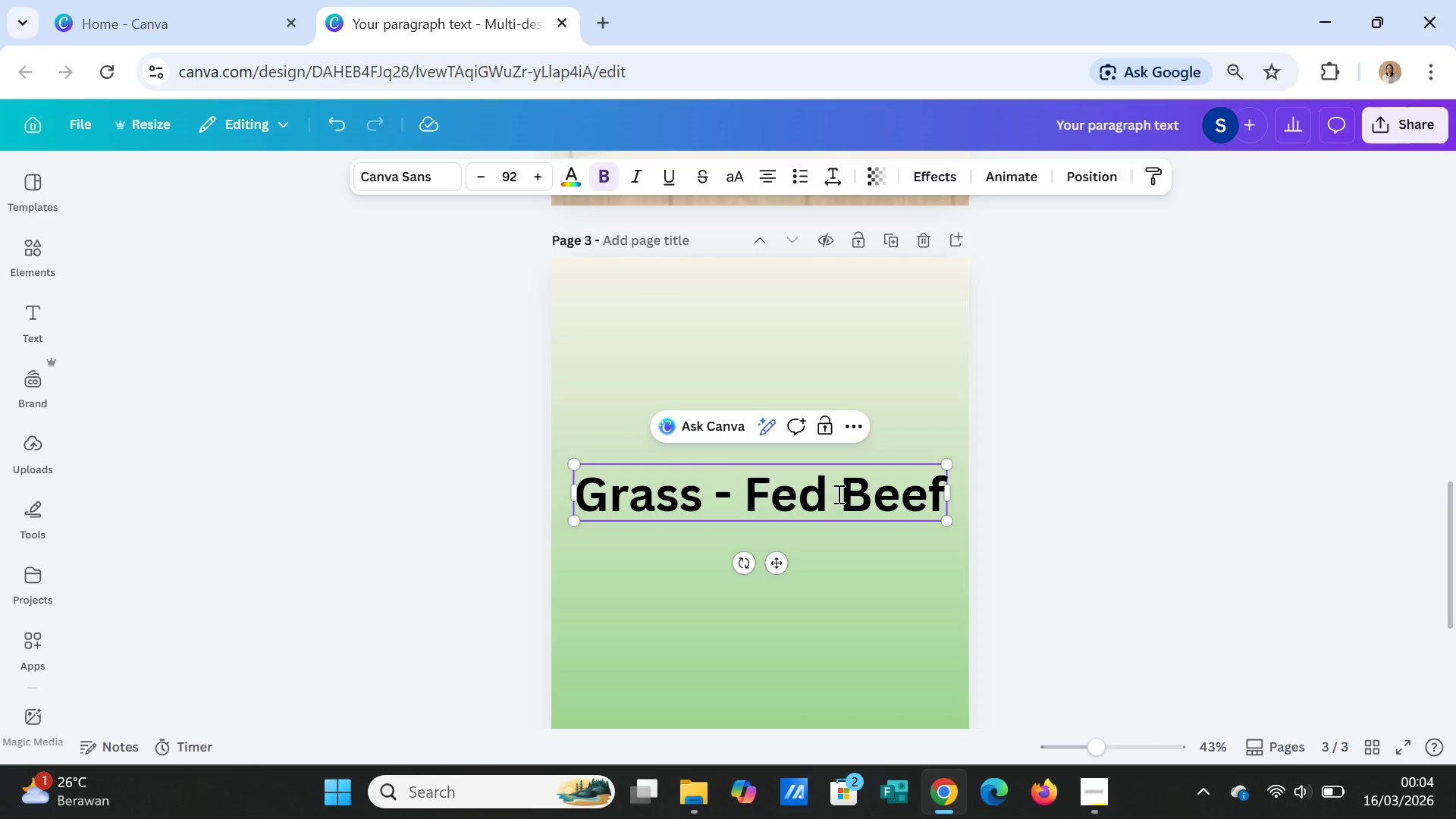 
key(Enter)
 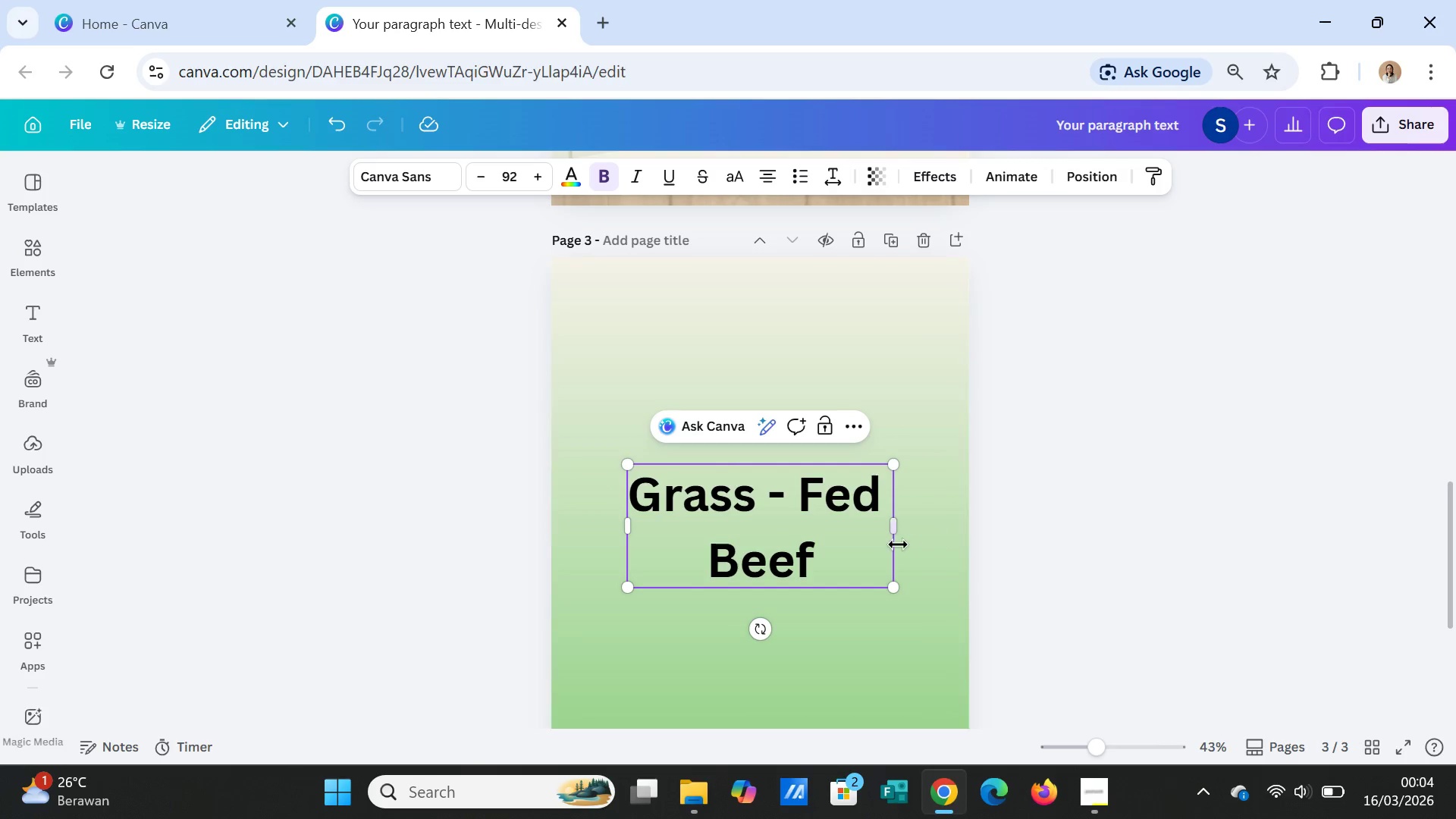 
left_click([913, 554])
 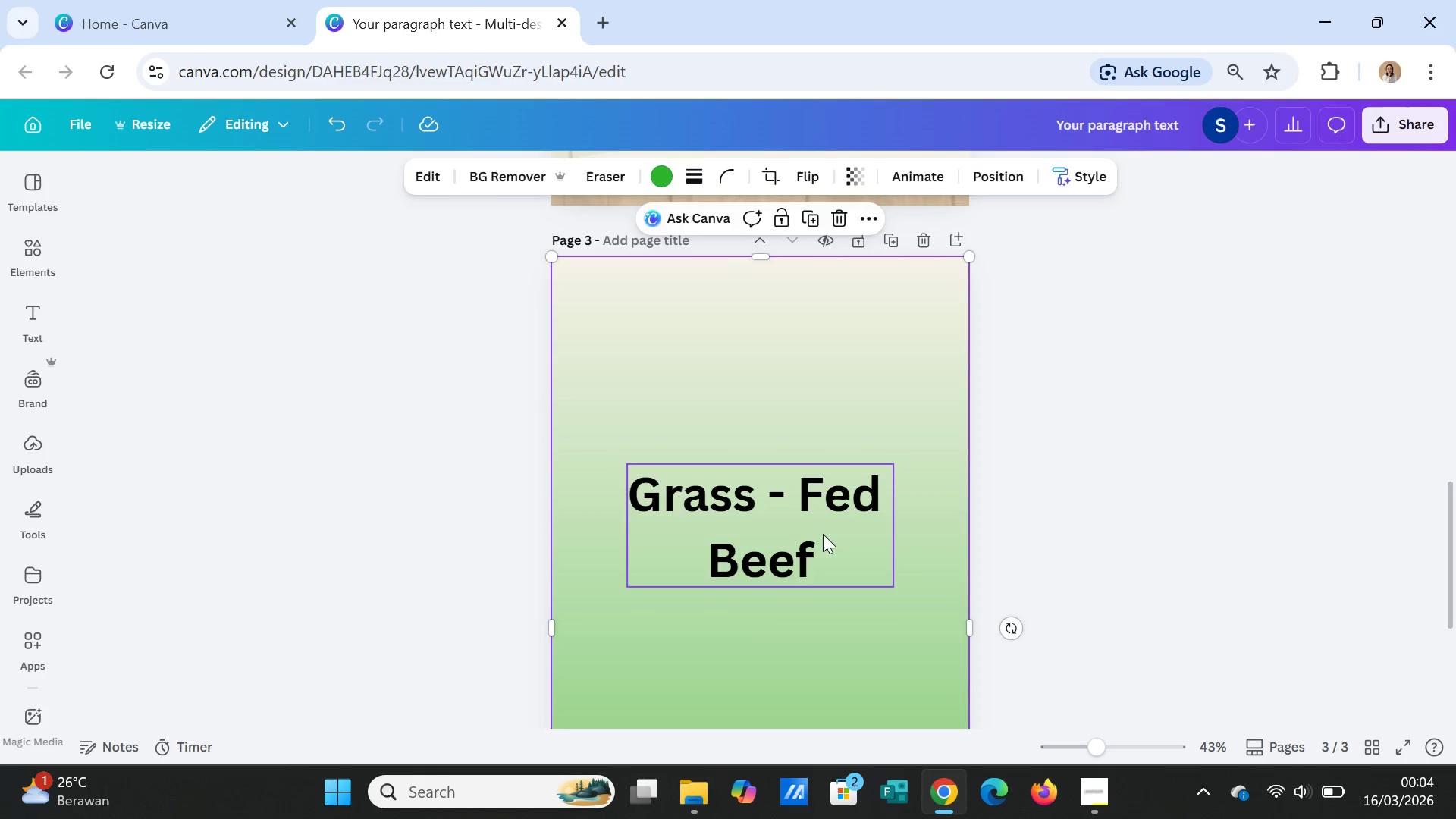 
left_click([817, 534])
 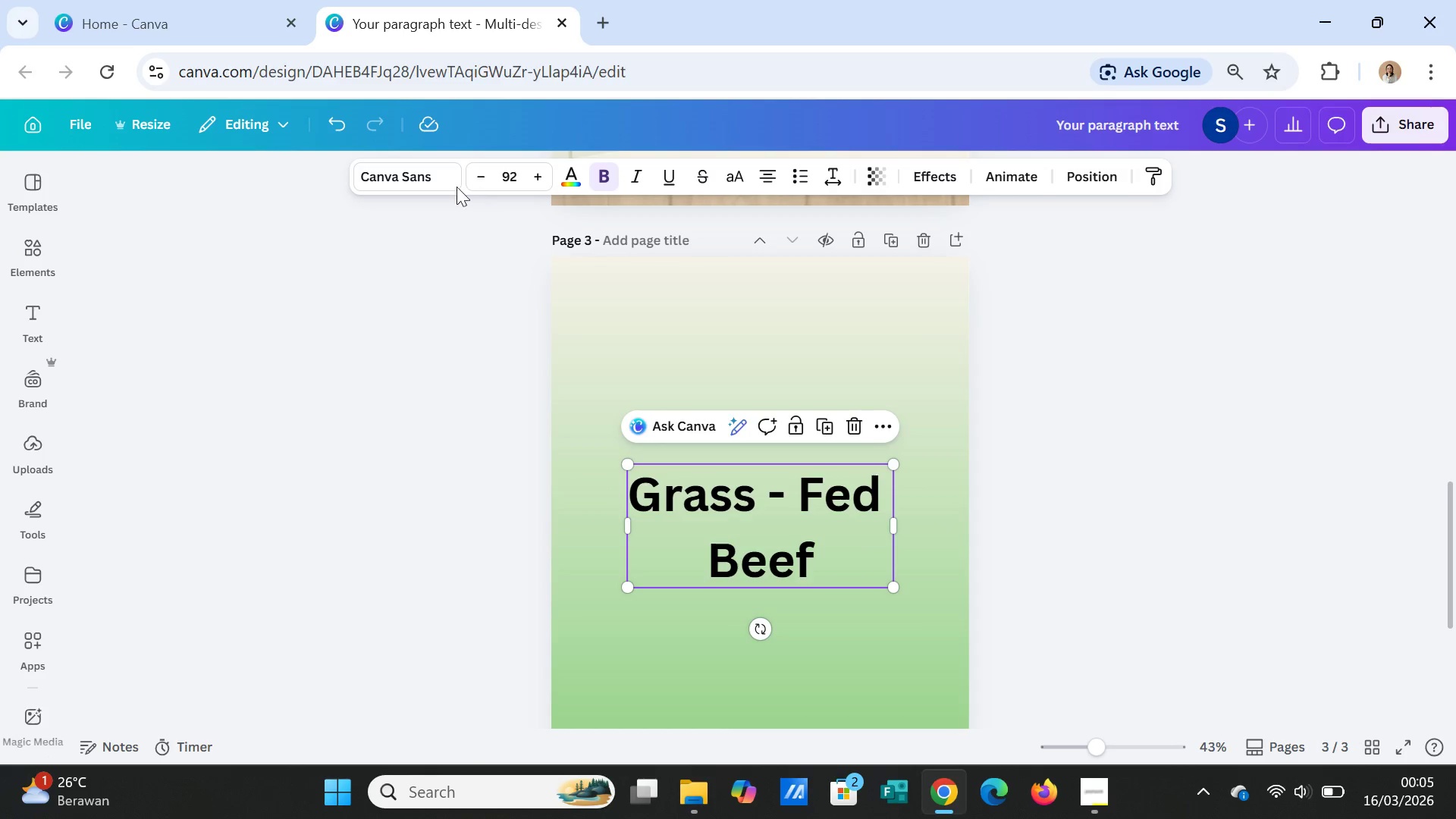 
left_click([443, 175])
 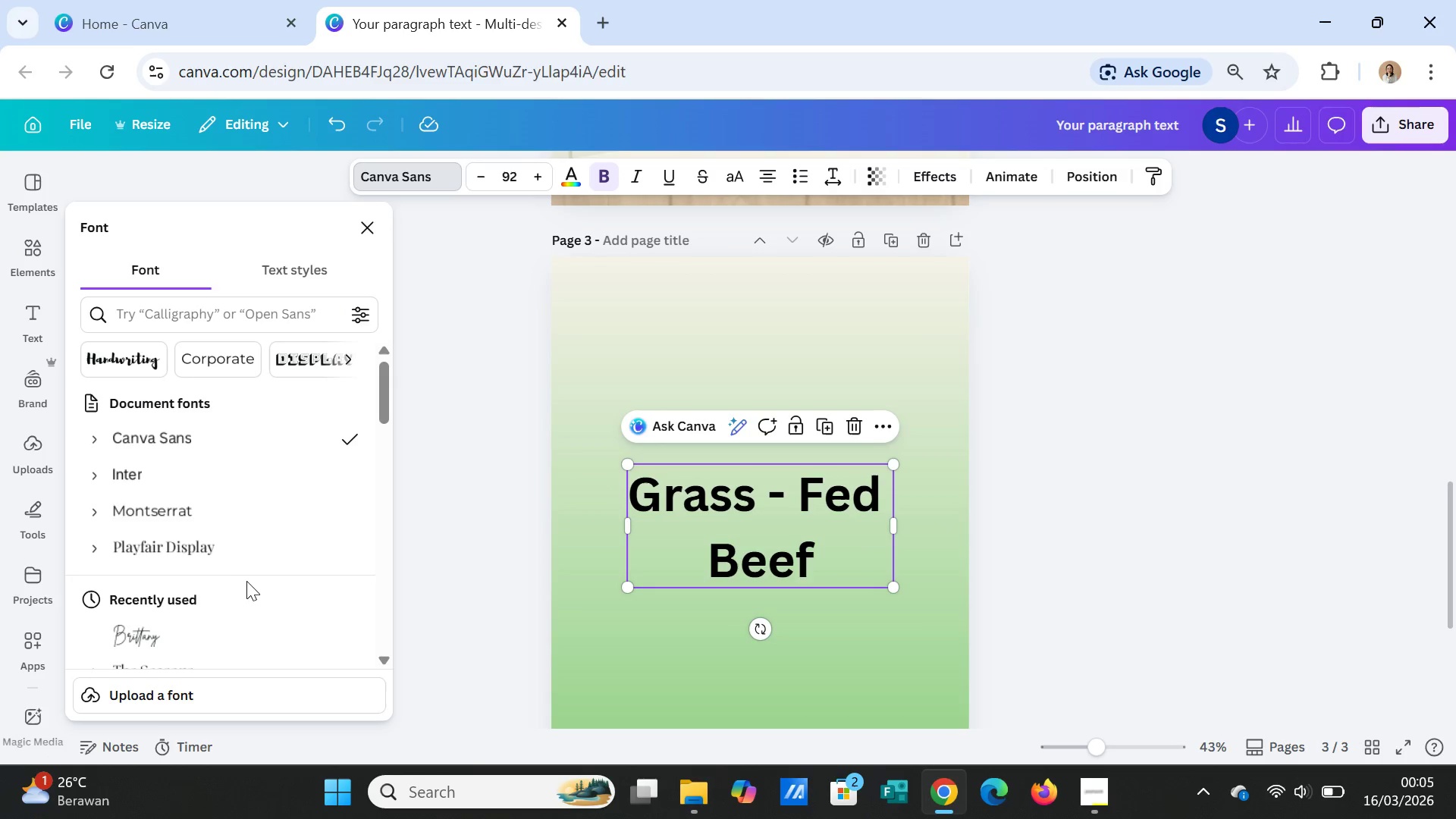 
left_click([222, 536])
 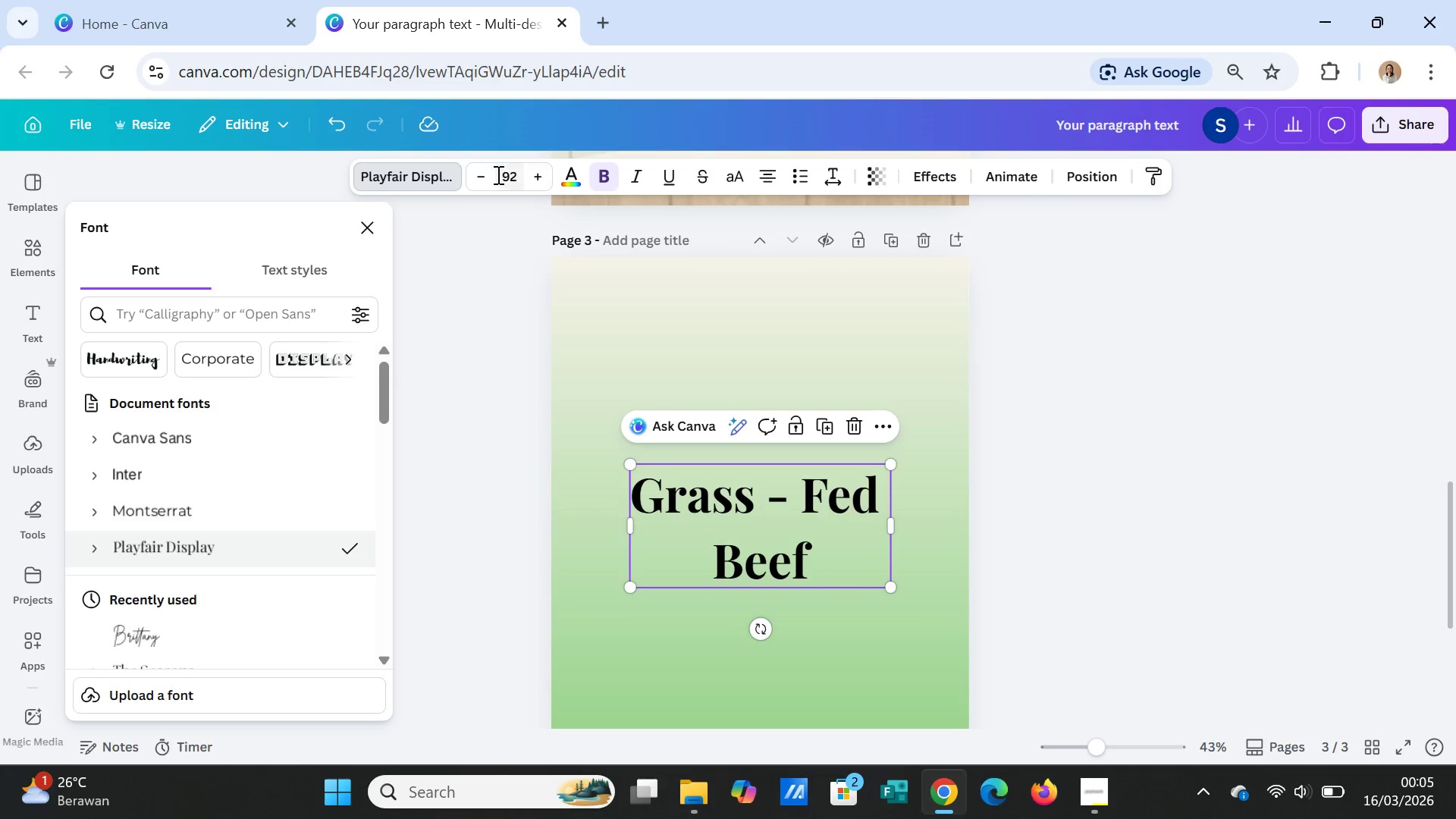 
double_click([485, 176])
 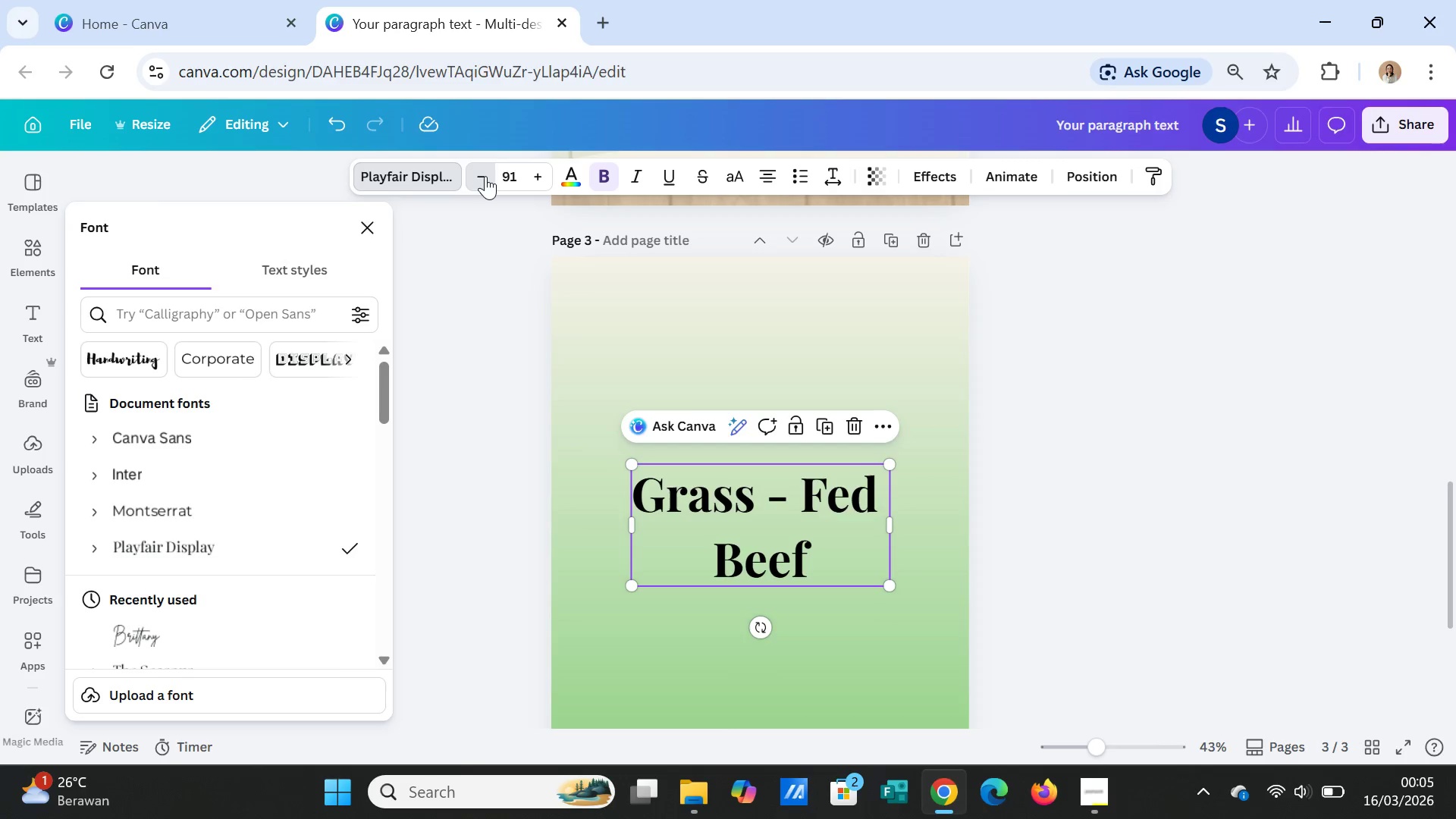 
triple_click([485, 176])
 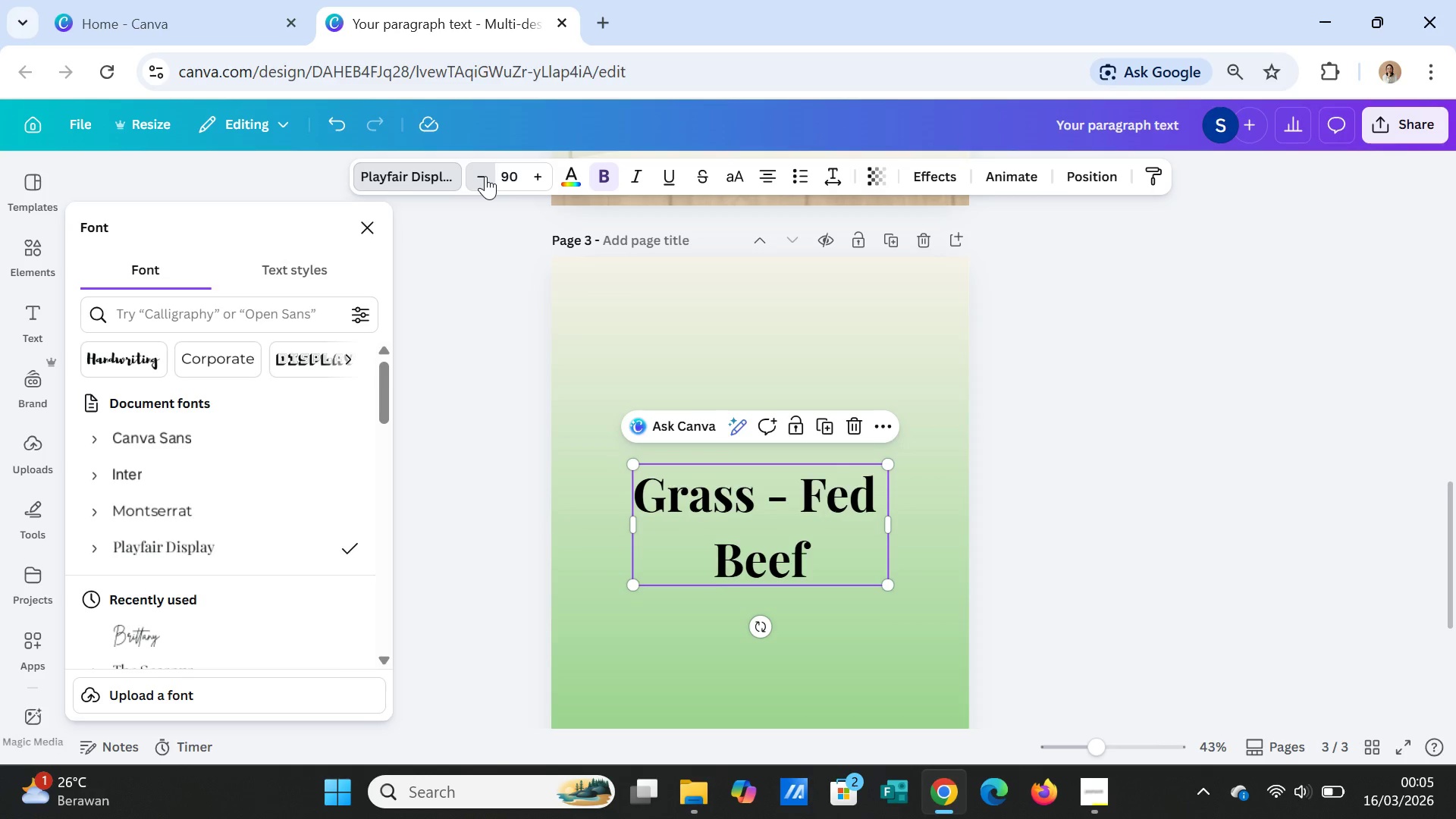 
triple_click([485, 176])
 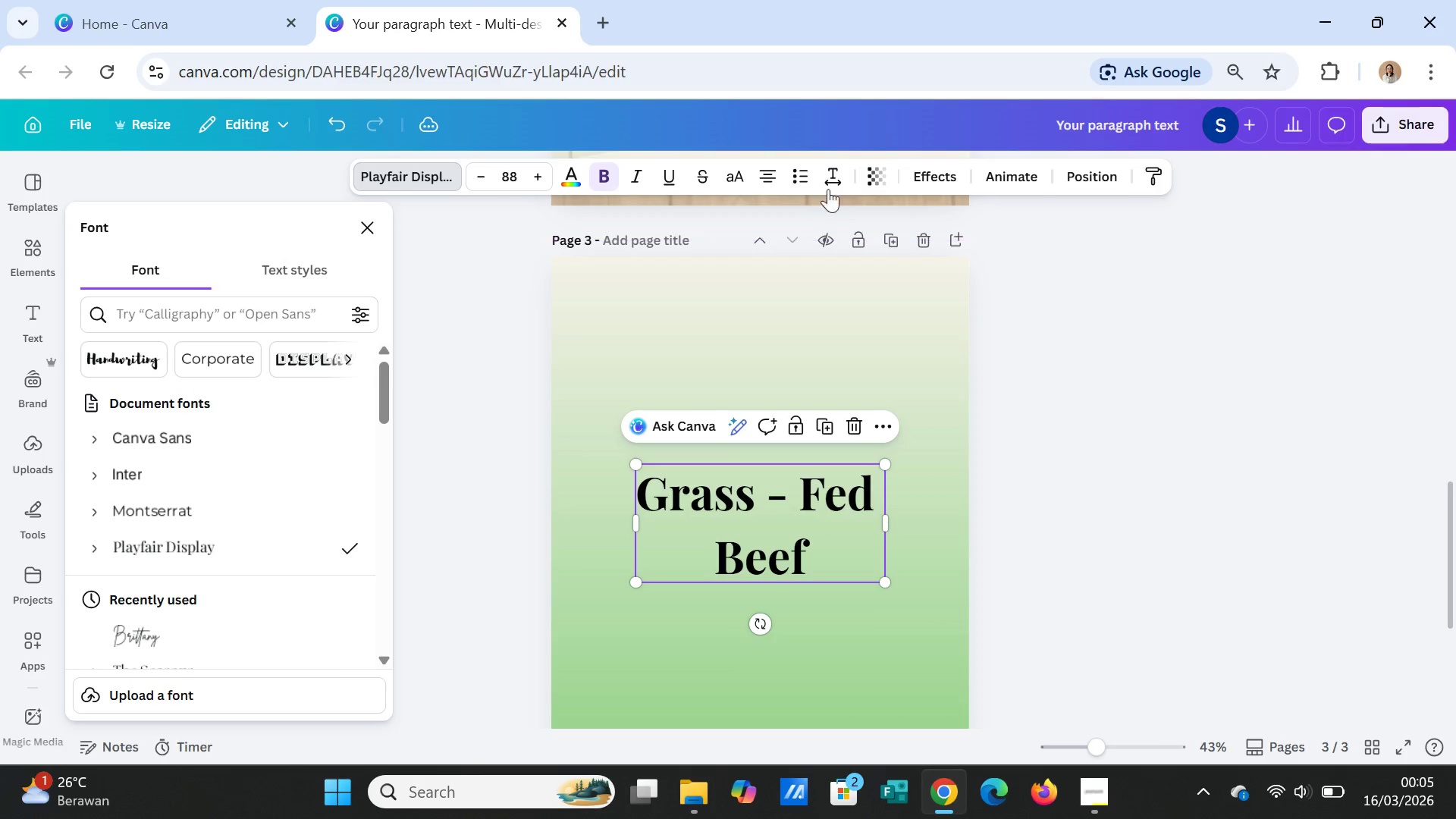 
left_click([829, 182])
 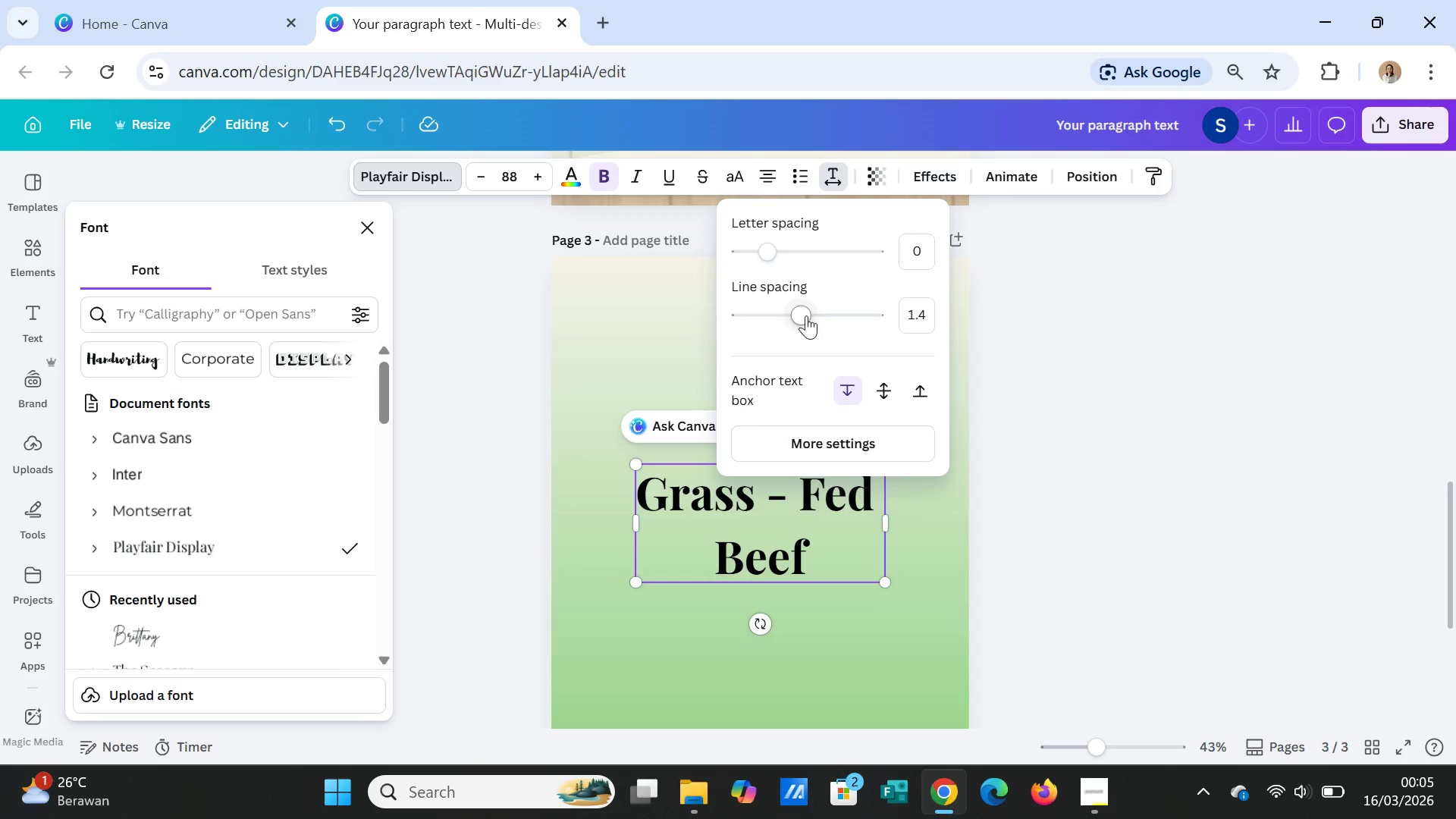 
left_click_drag(start_coordinate=[799, 312], to_coordinate=[779, 312])
 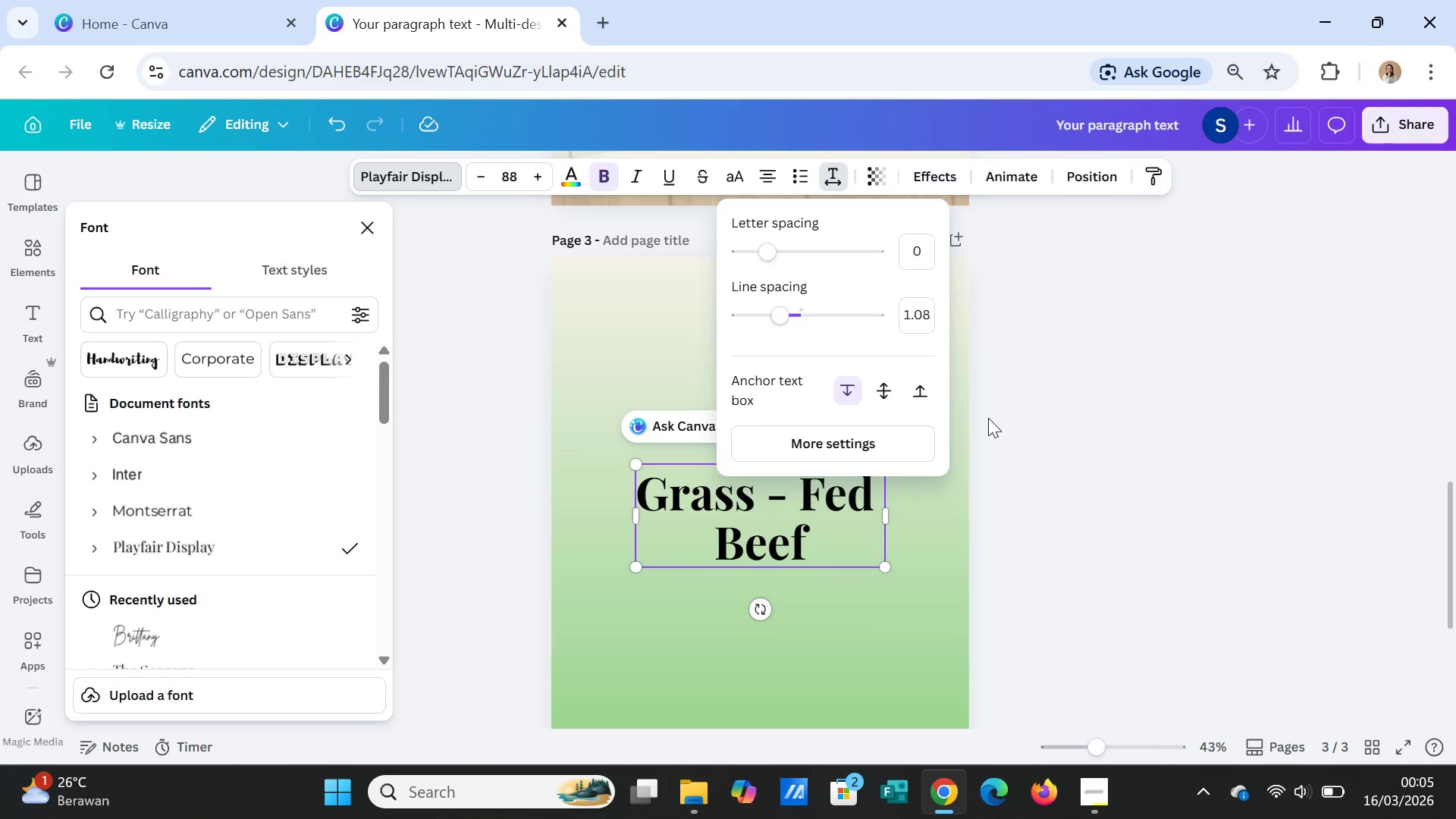 
left_click([988, 418])
 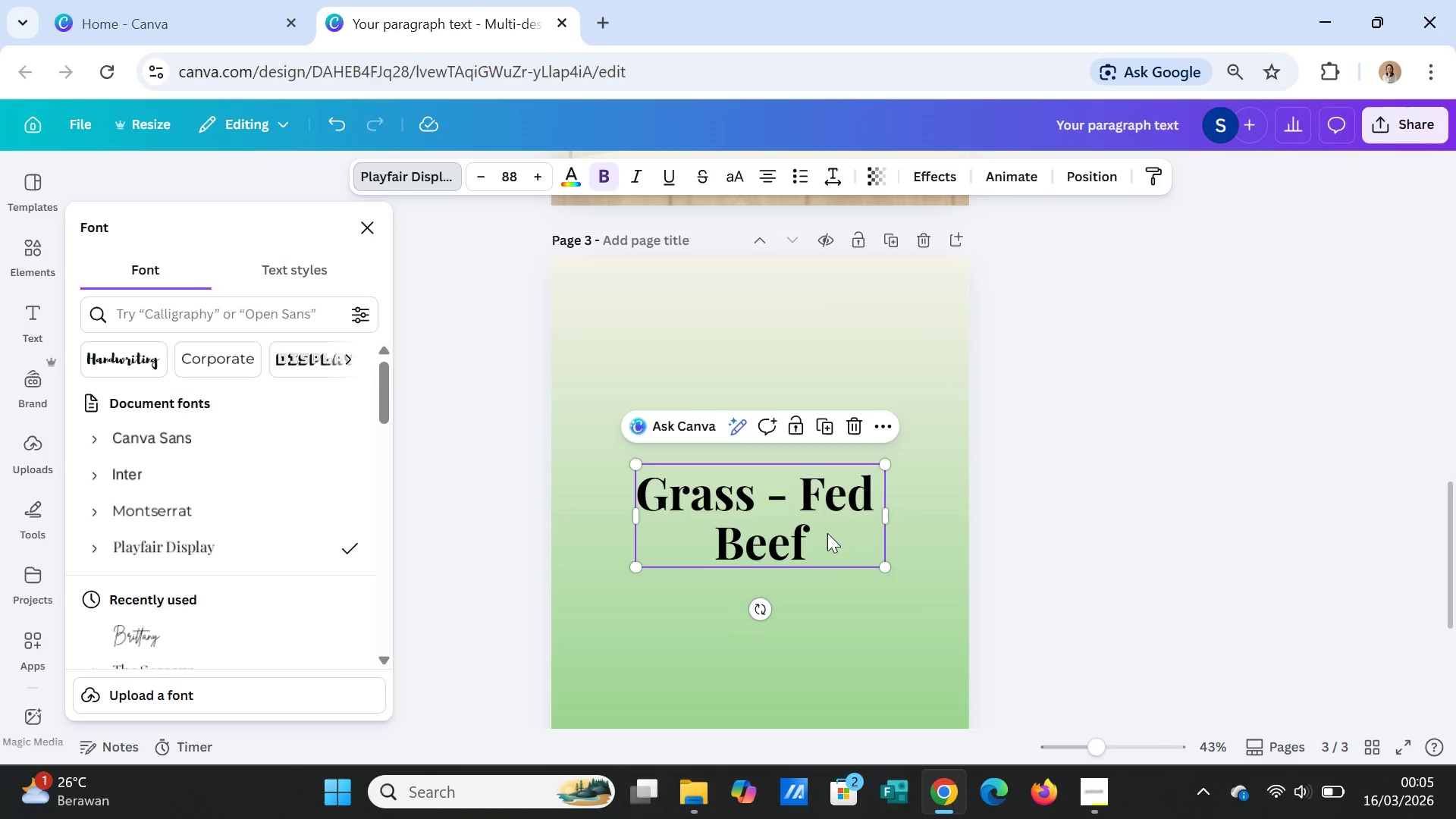 
left_click([827, 533])
 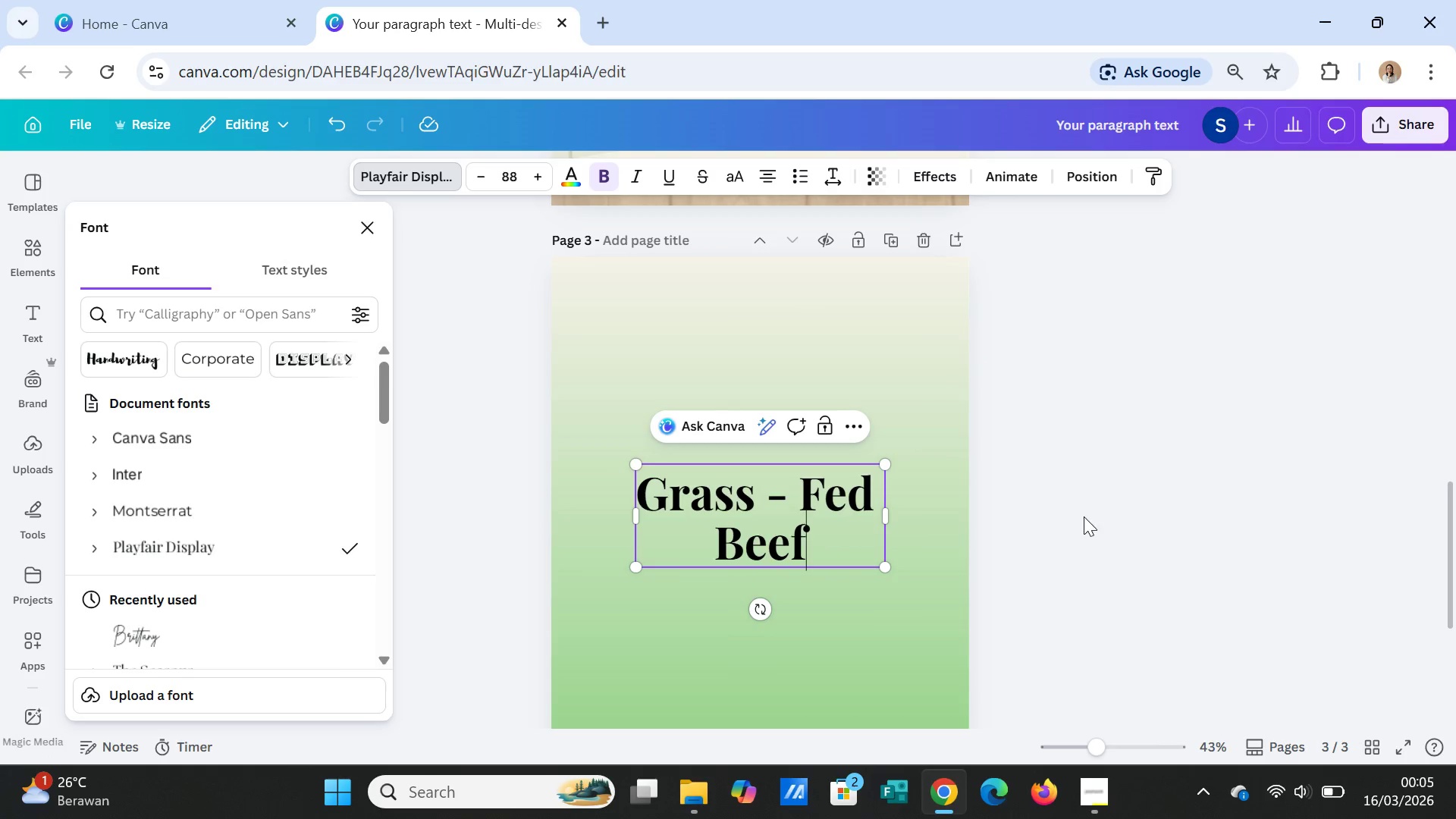 
left_click([1084, 516])
 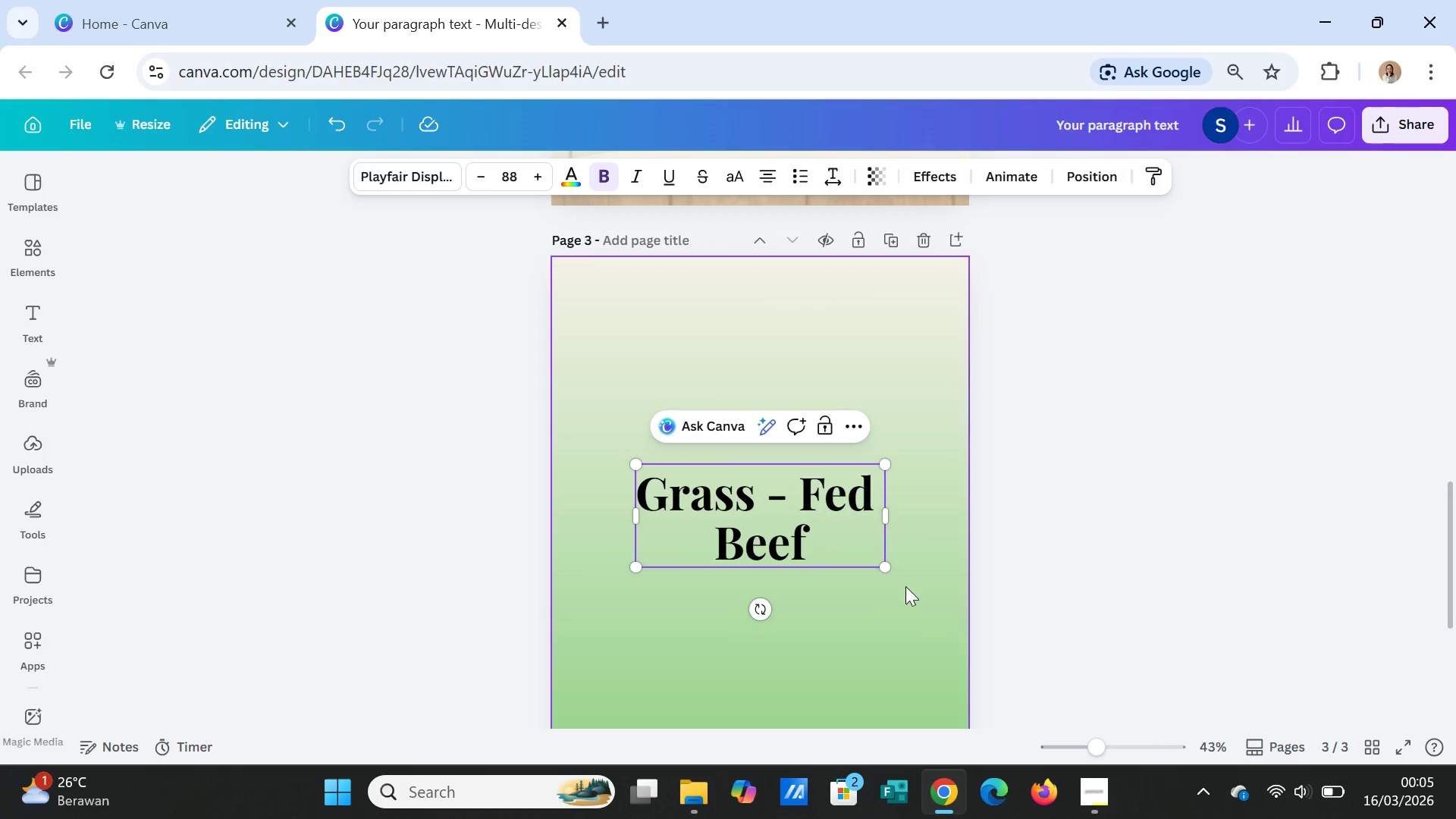 
left_click([908, 589])
 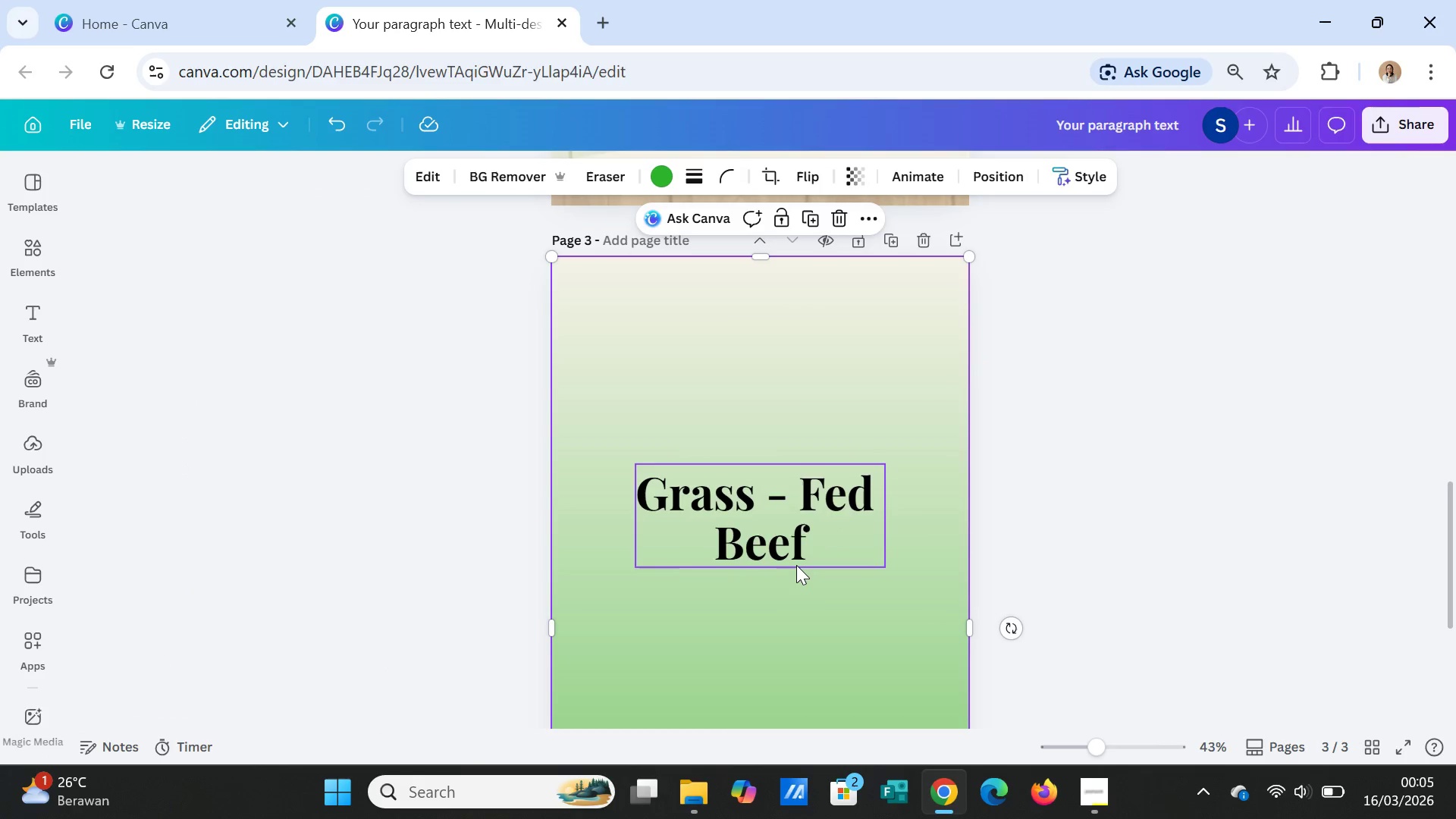 
left_click([796, 564])
 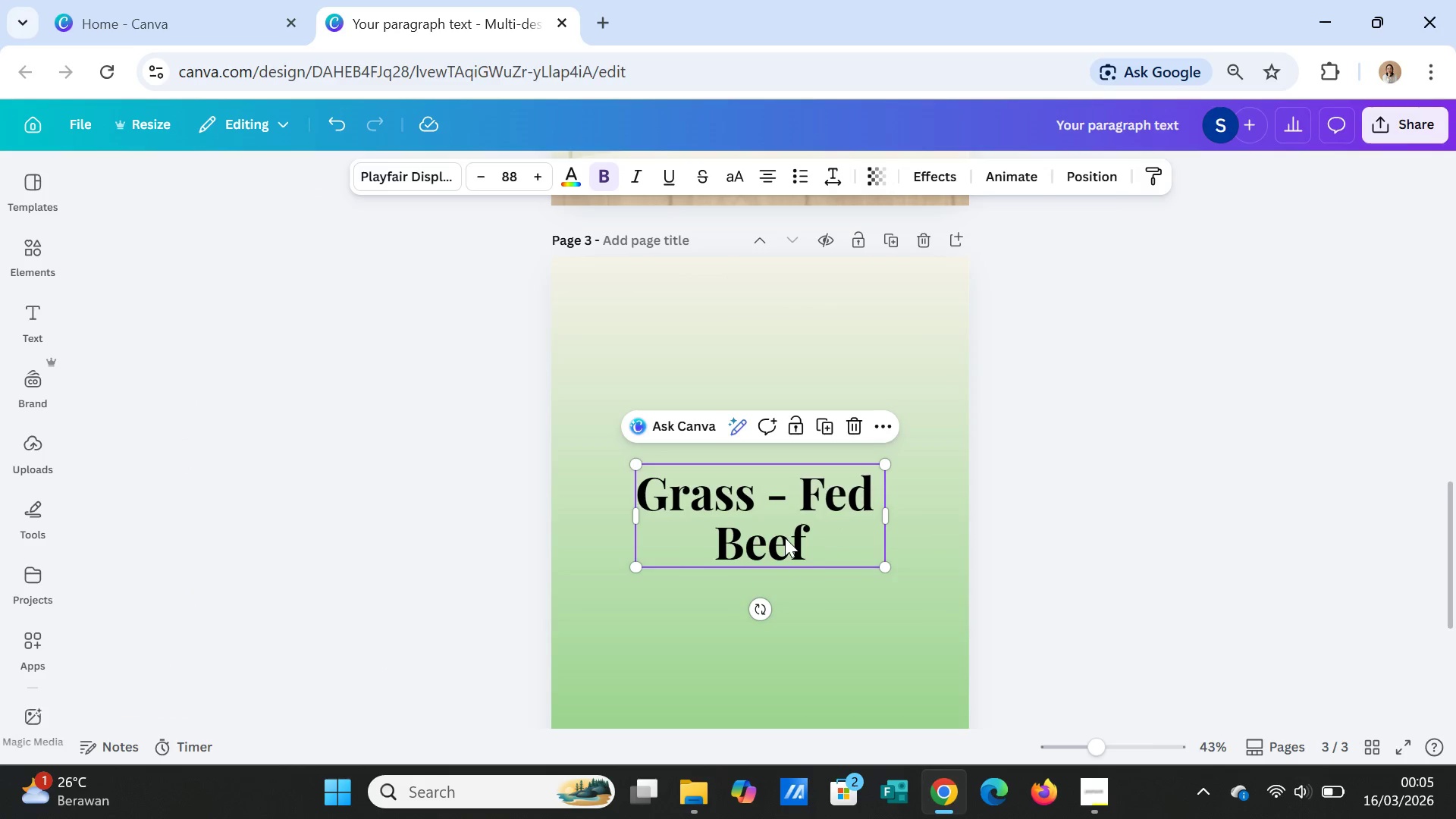 
left_click_drag(start_coordinate=[785, 538], to_coordinate=[781, 370])
 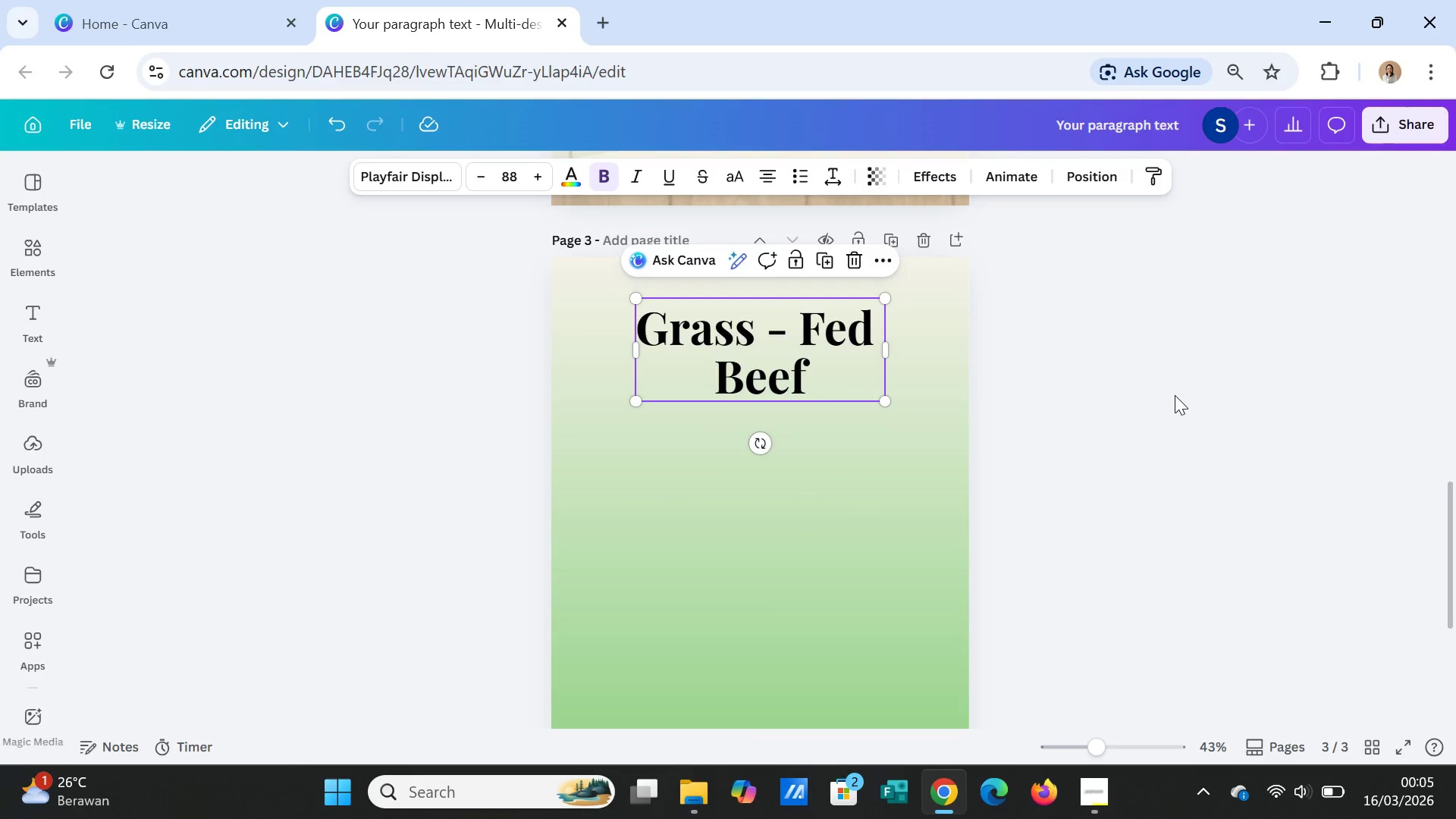 
left_click([1175, 395])
 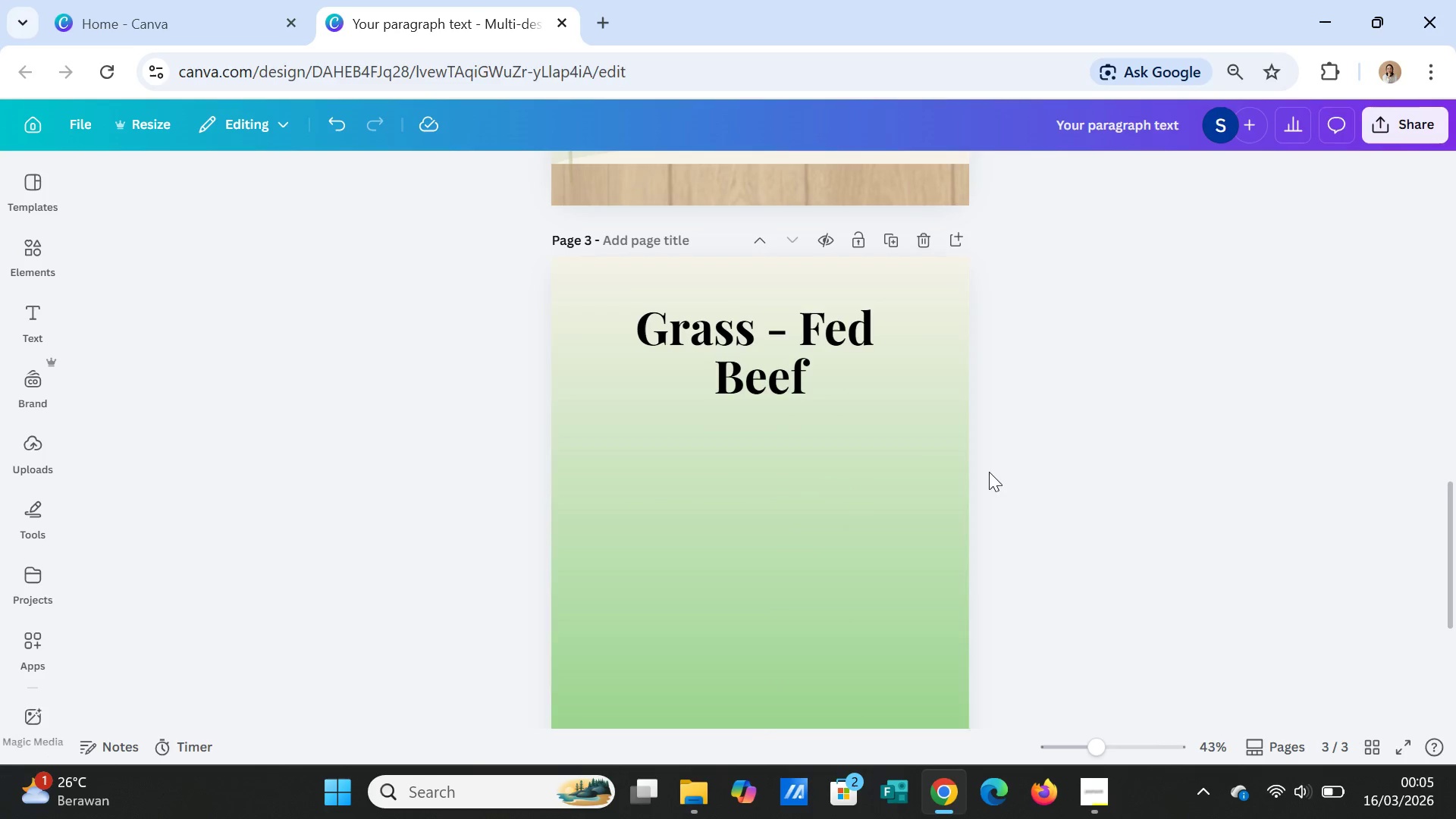 
left_click([802, 383])
 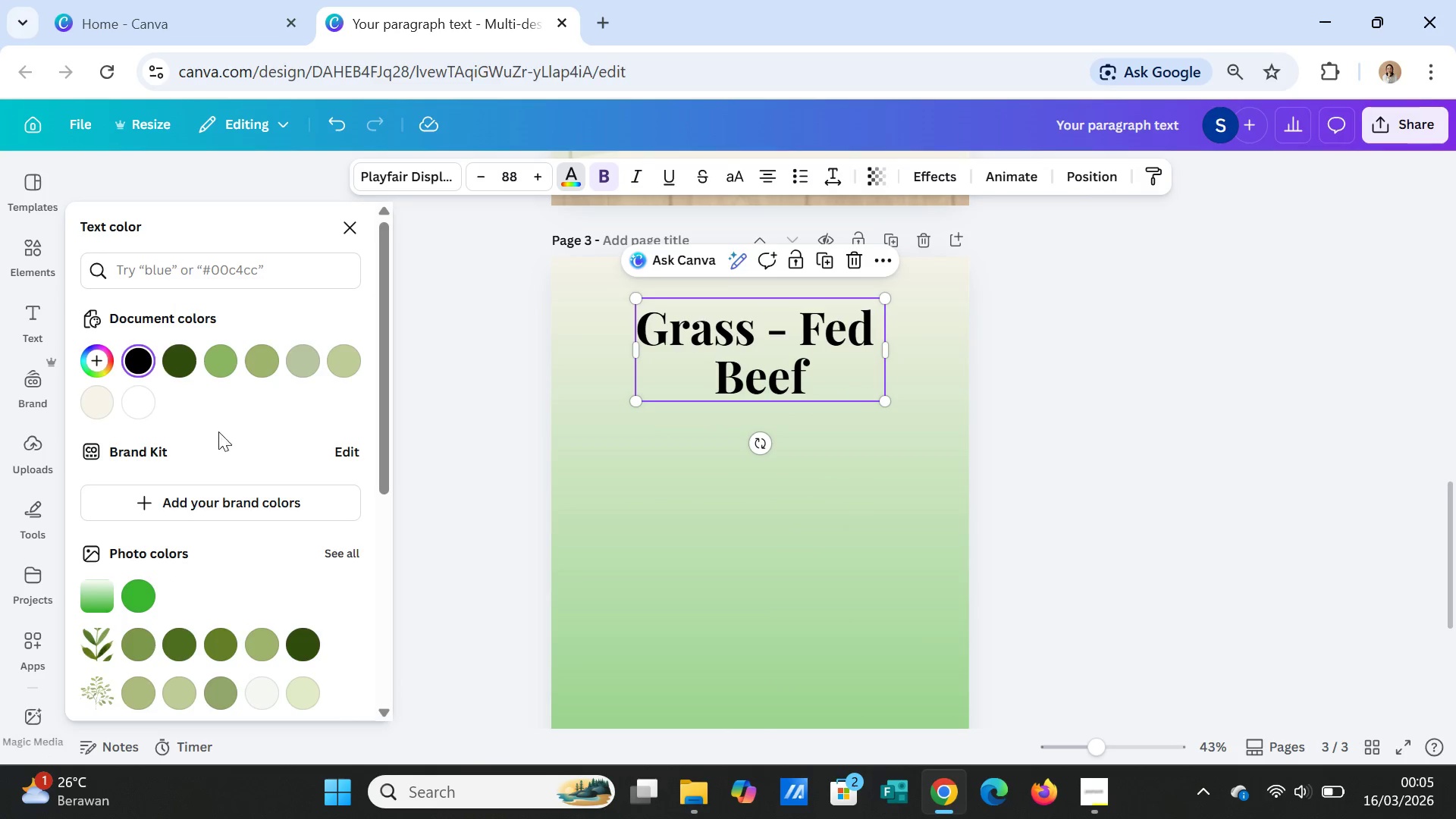 
left_click([134, 403])
 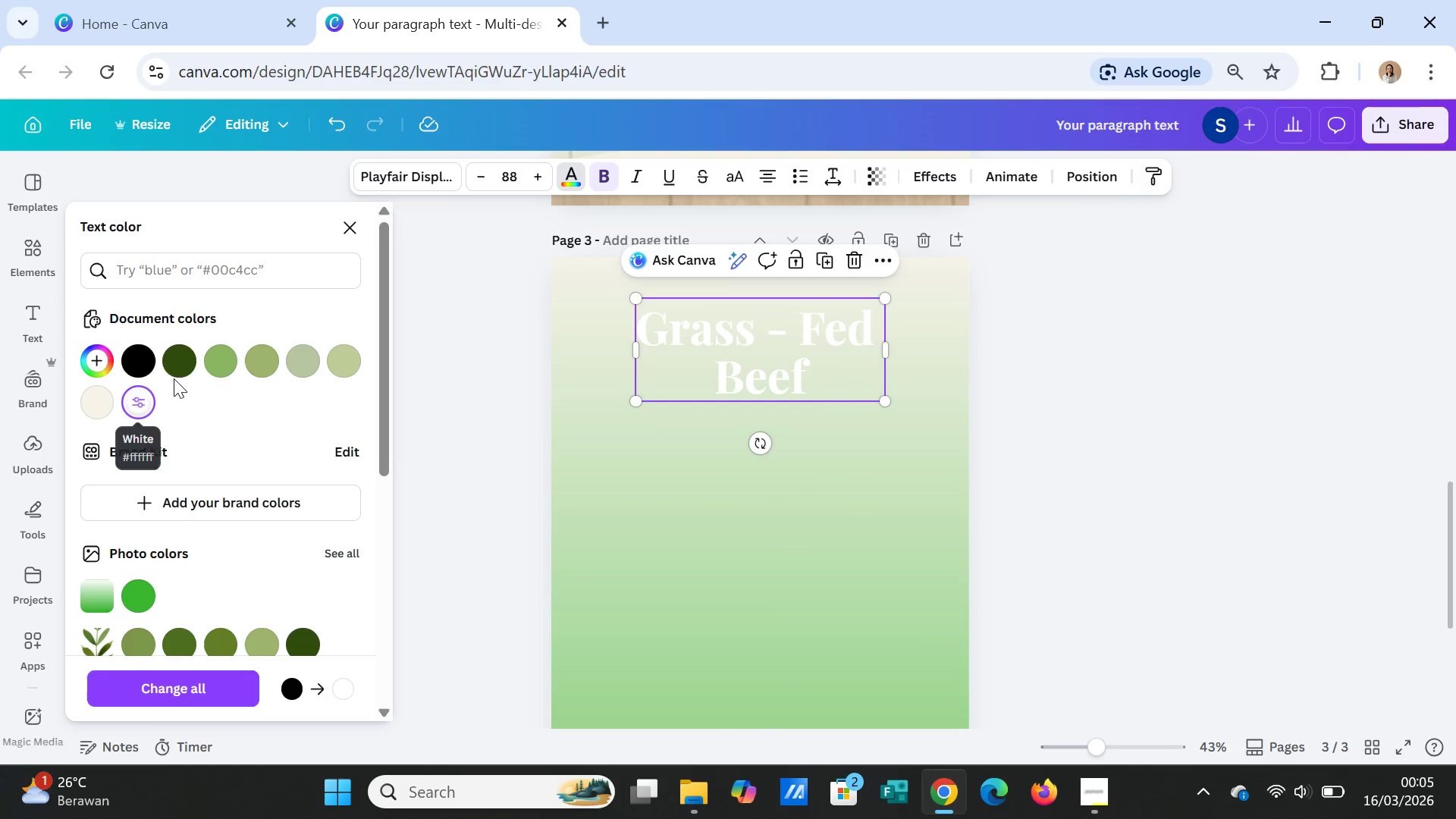 
left_click([182, 364])
 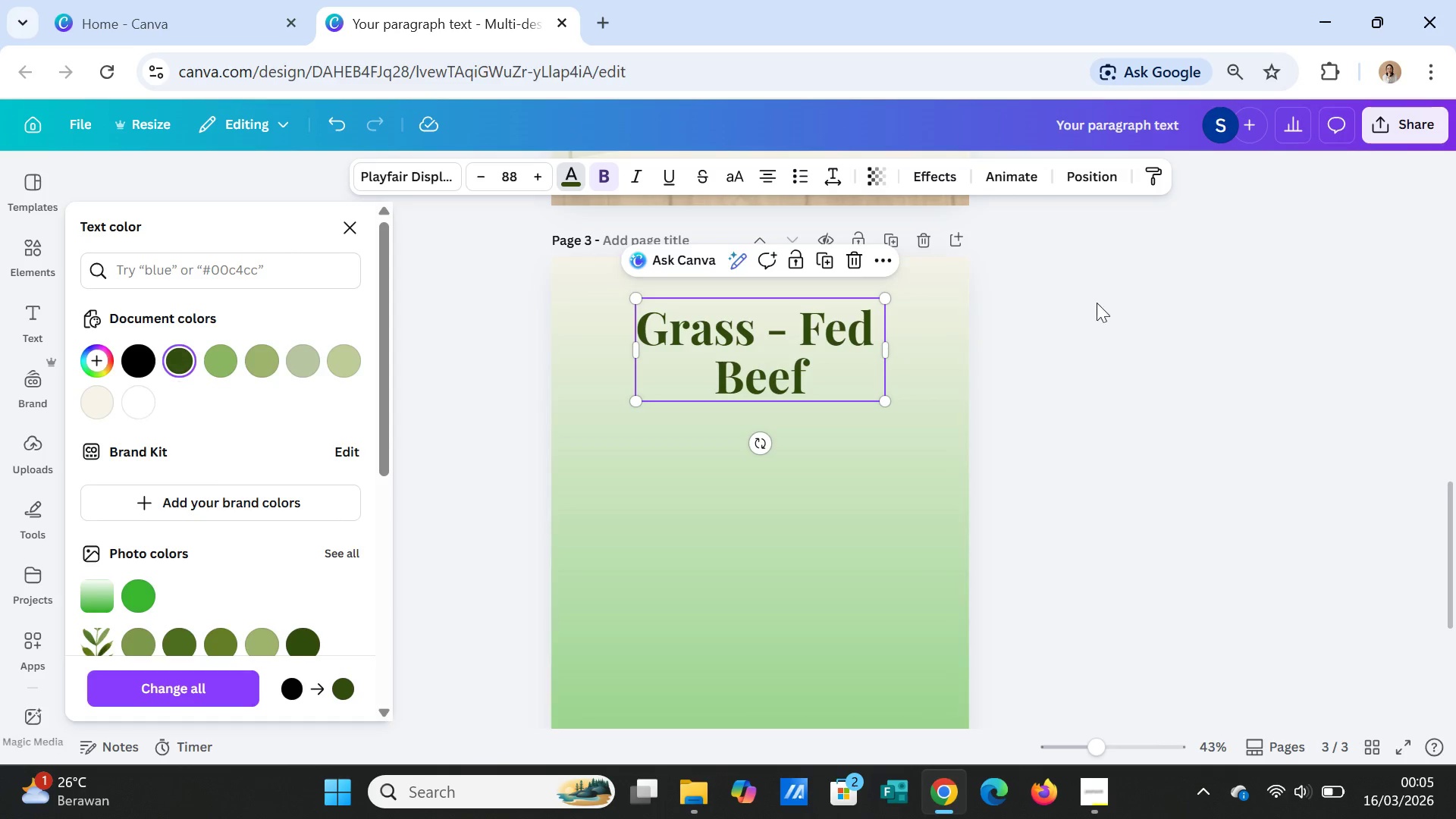 
left_click([1145, 365])
 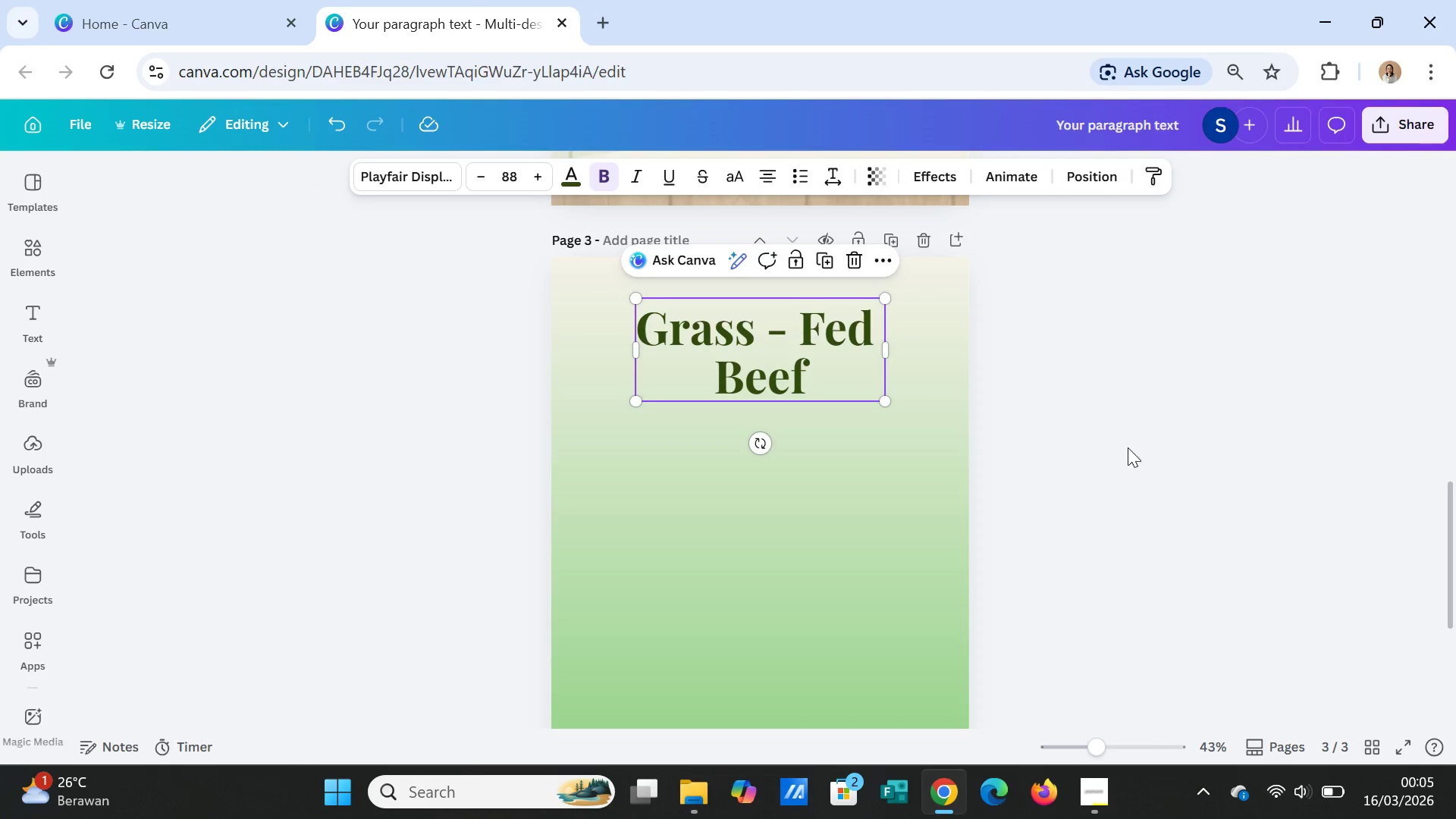 
left_click([1128, 447])
 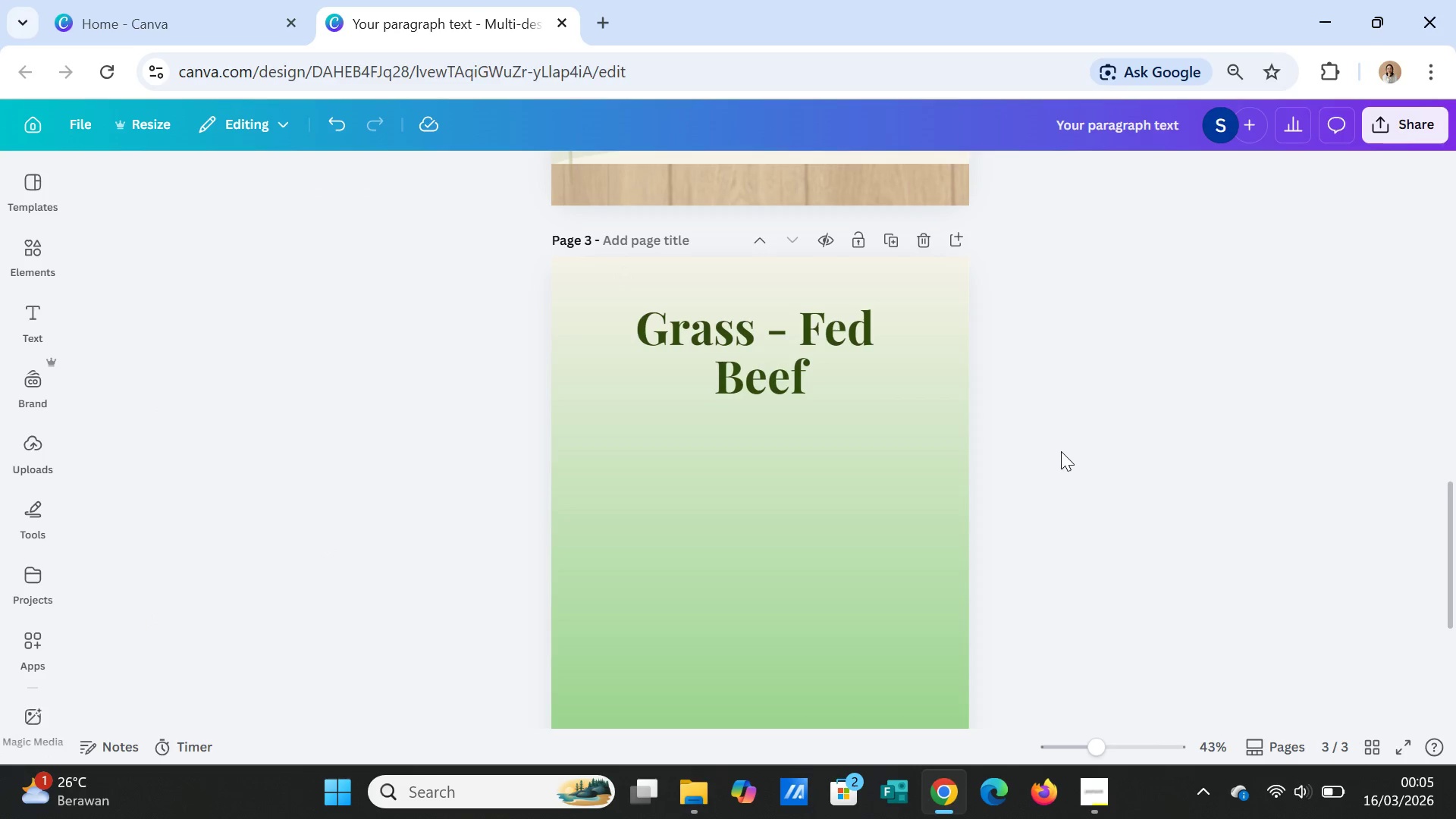 
scroll: coordinate [1072, 526], scroll_direction: down, amount: 3.0
 